 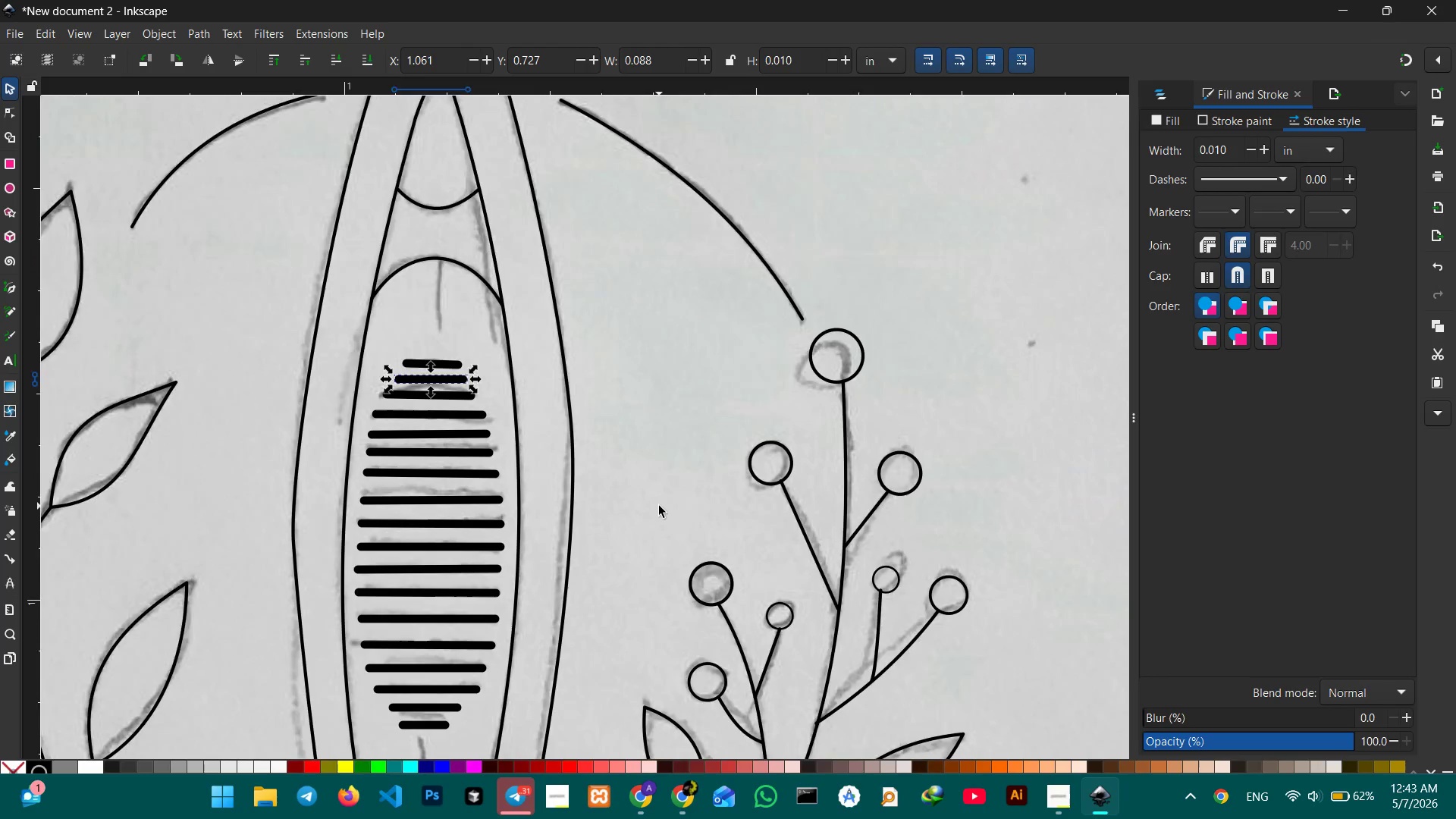 
scroll: coordinate [655, 506], scroll_direction: up, amount: 3.0
 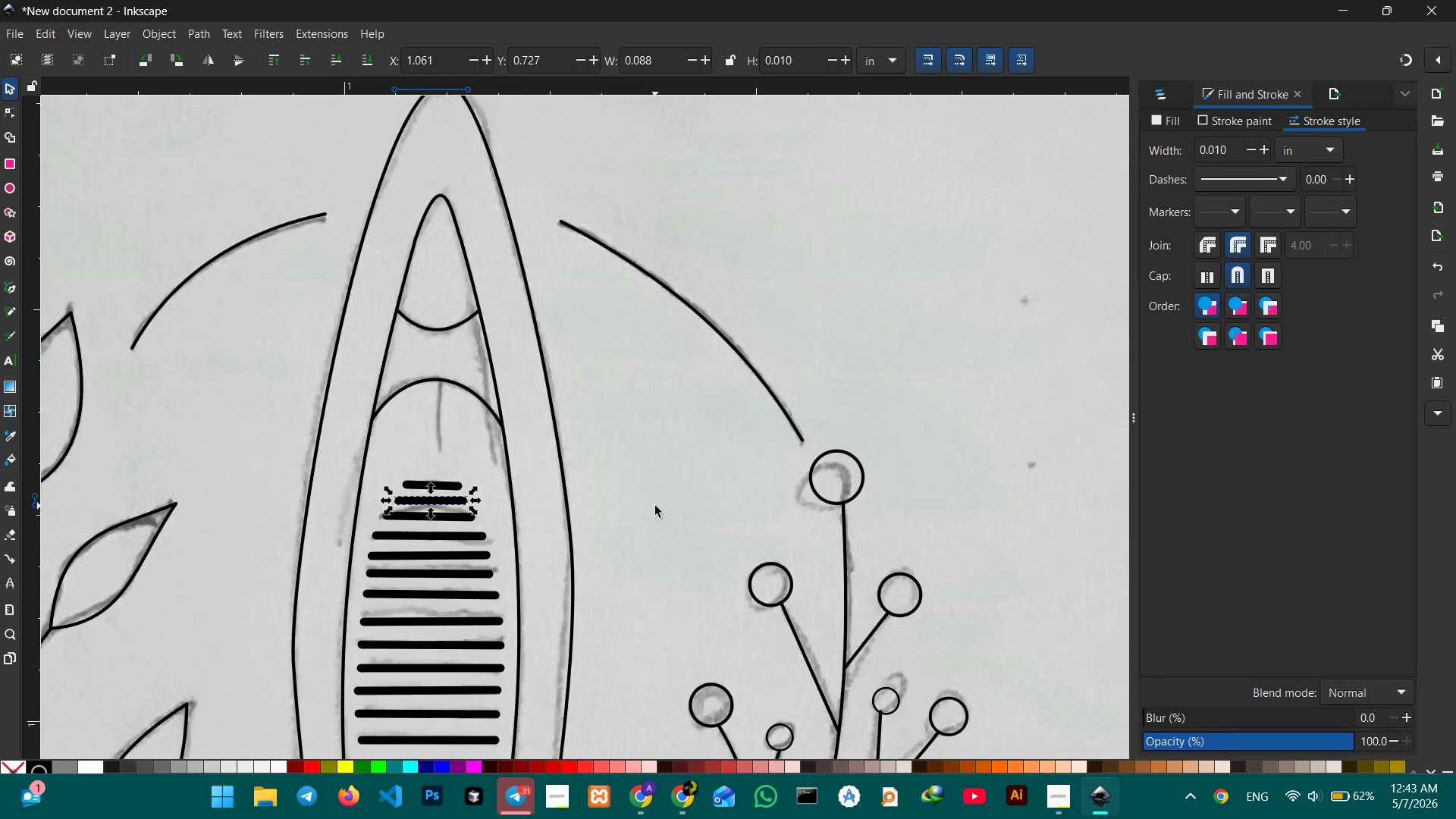 
scroll: coordinate [655, 506], scroll_direction: down, amount: 16.0
 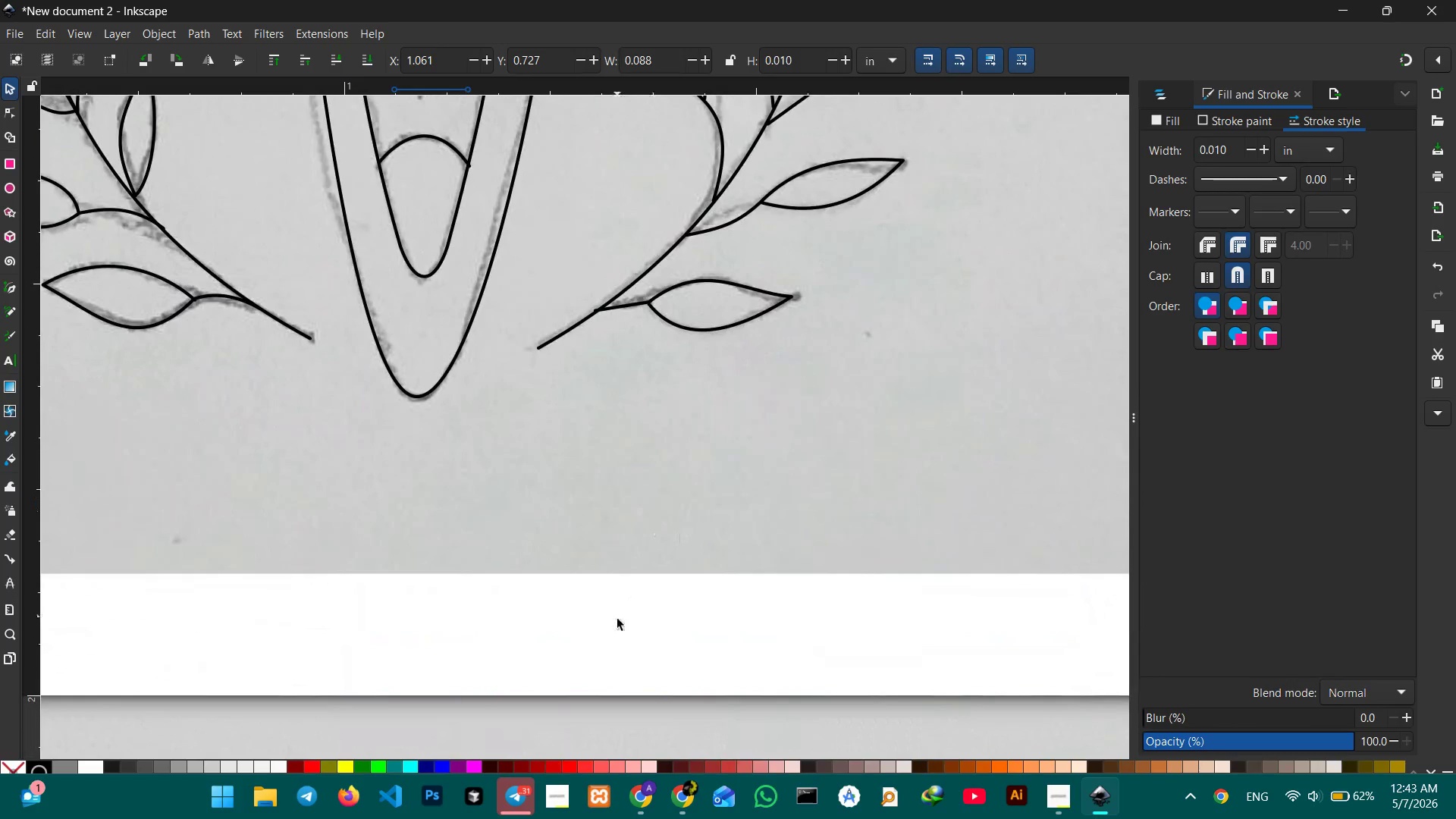 
left_click([617, 620])
 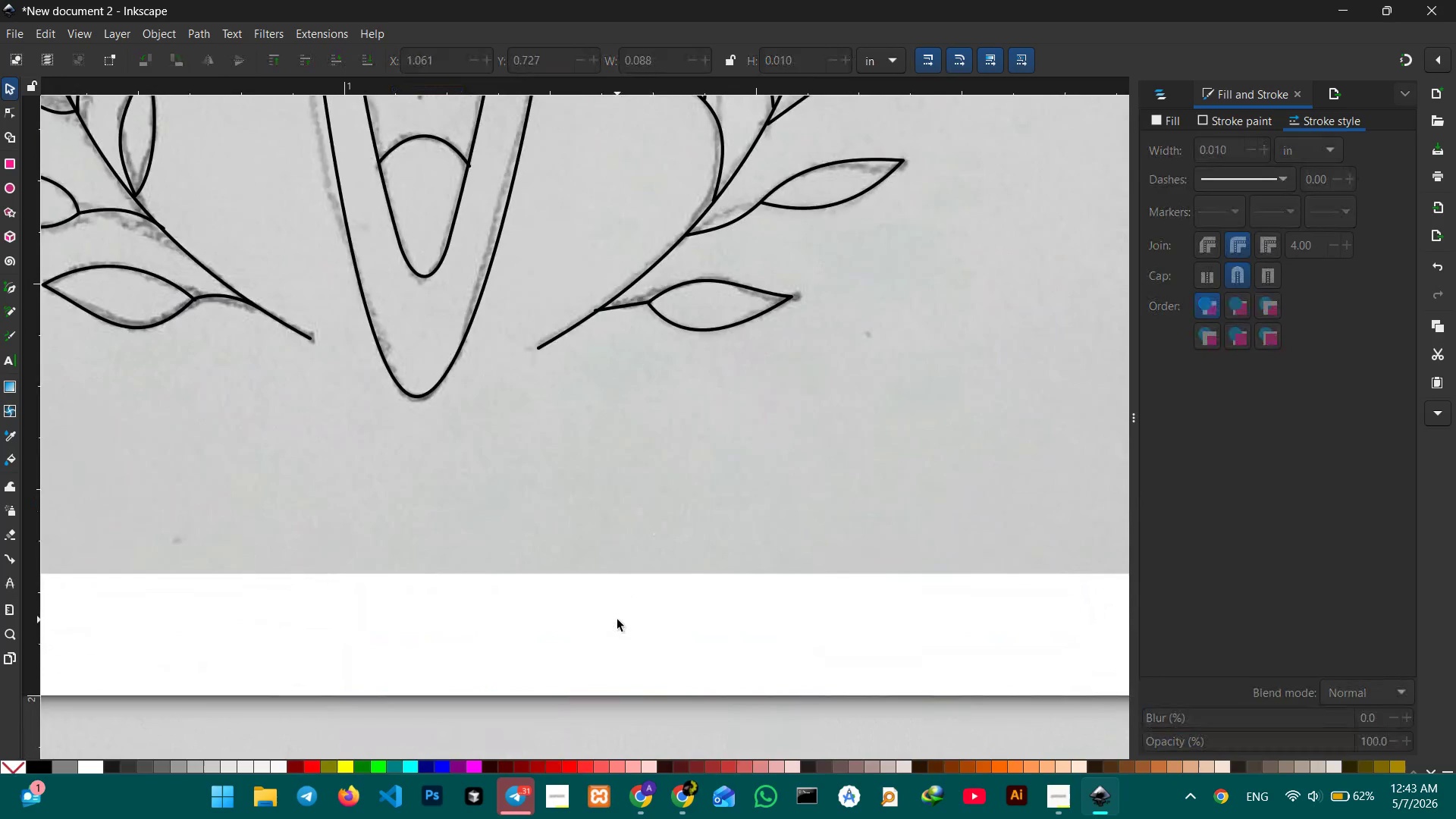 
hold_key(key=ControlLeft, duration=1.3)
scroll: coordinate [617, 620], scroll_direction: down, amount: 3.0
 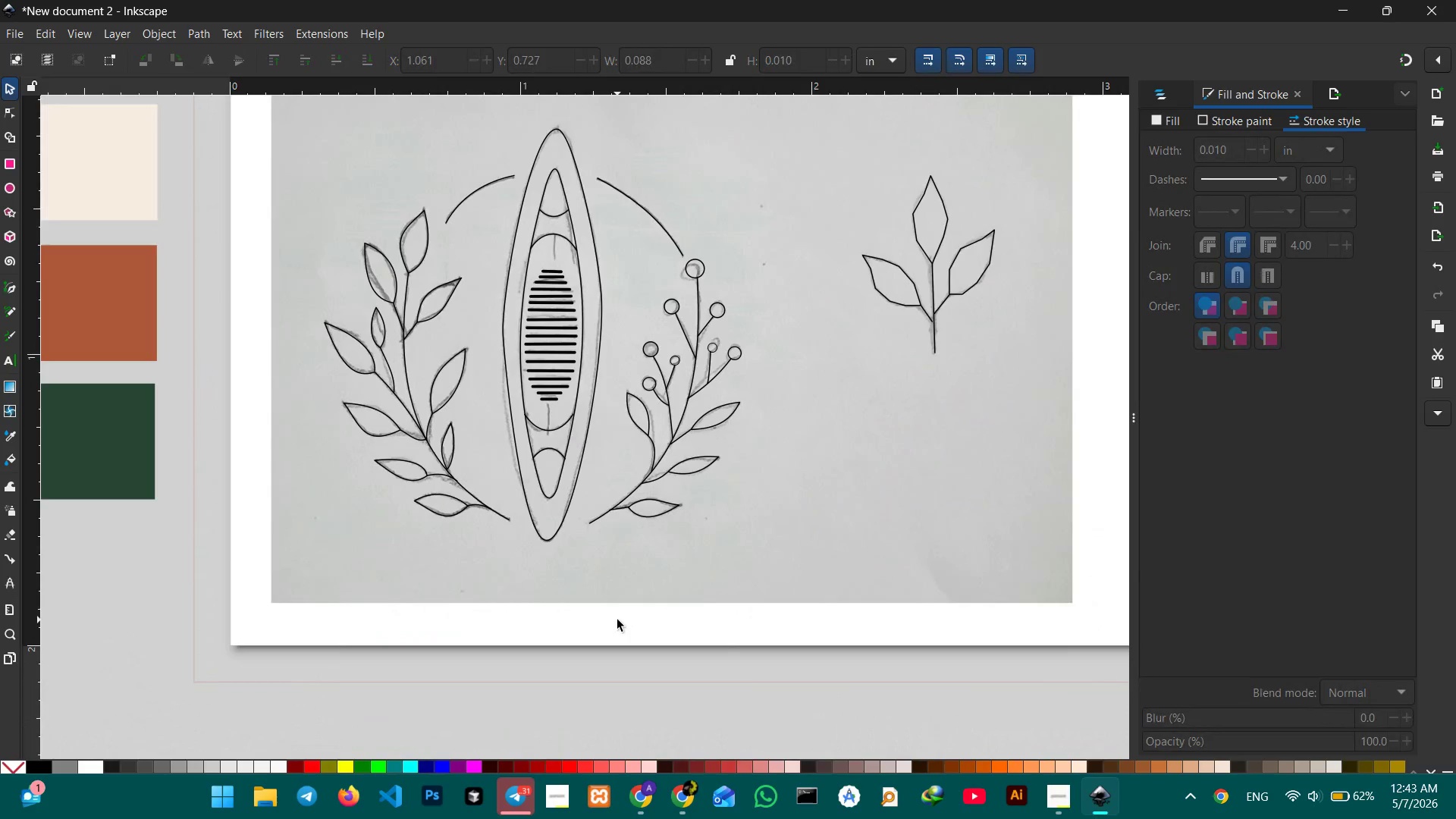 
scroll: coordinate [617, 620], scroll_direction: up, amount: 2.0
 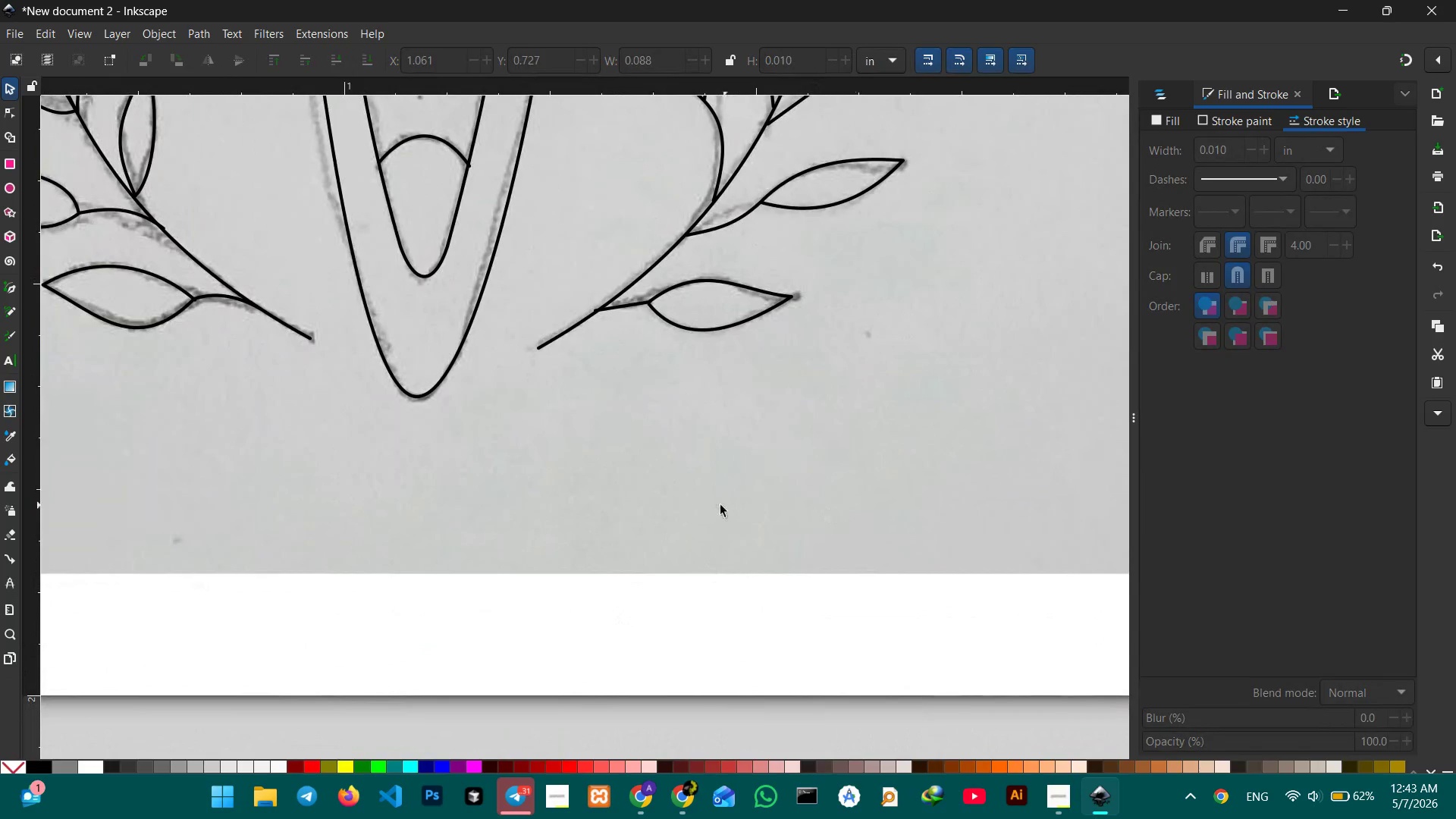 
hold_key(key=Space, duration=1.22)
 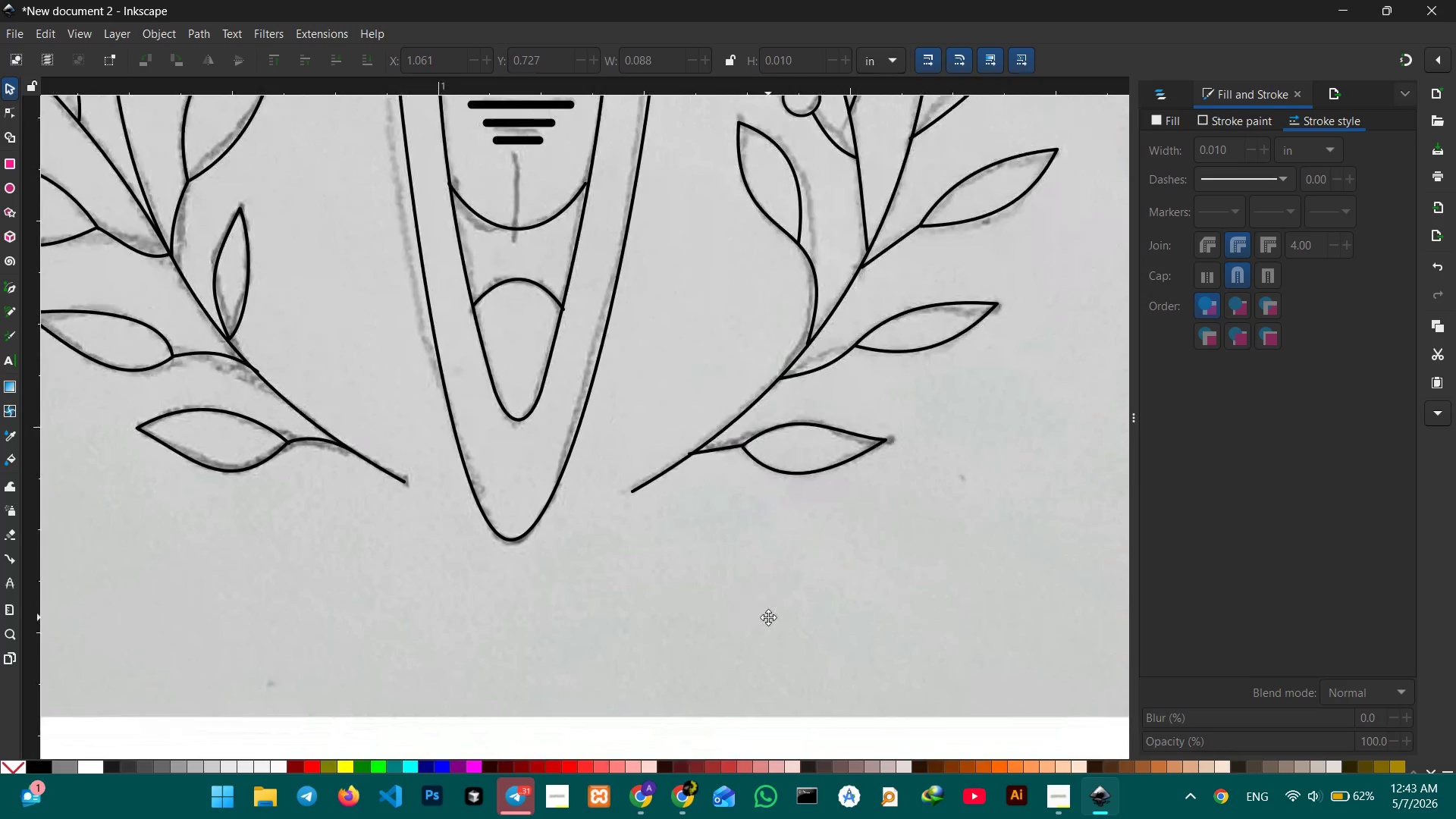 
left_click_drag(start_coordinate=[716, 505], to_coordinate=[886, 702])
 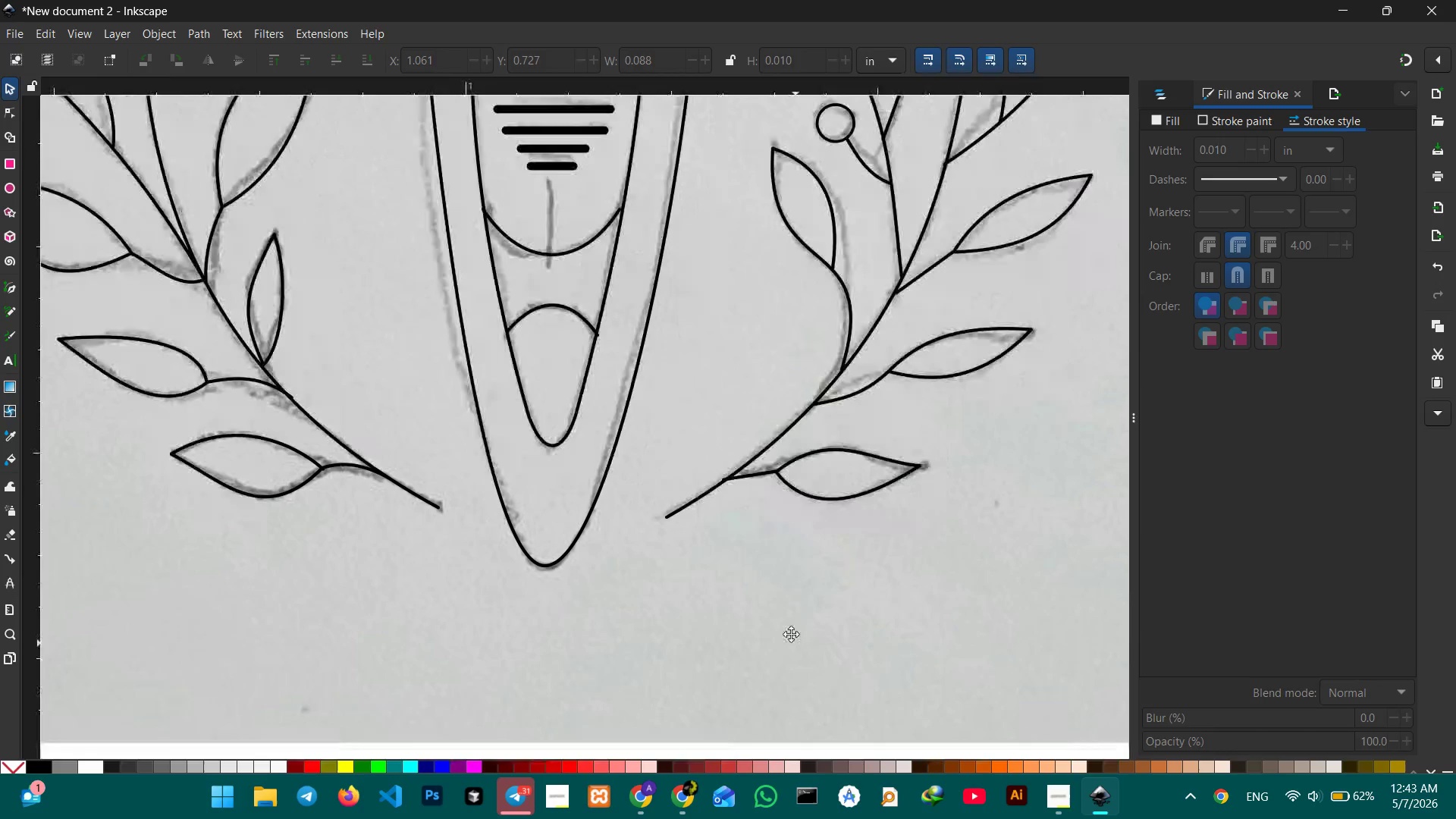 
hold_key(key=Space, duration=4.02)
 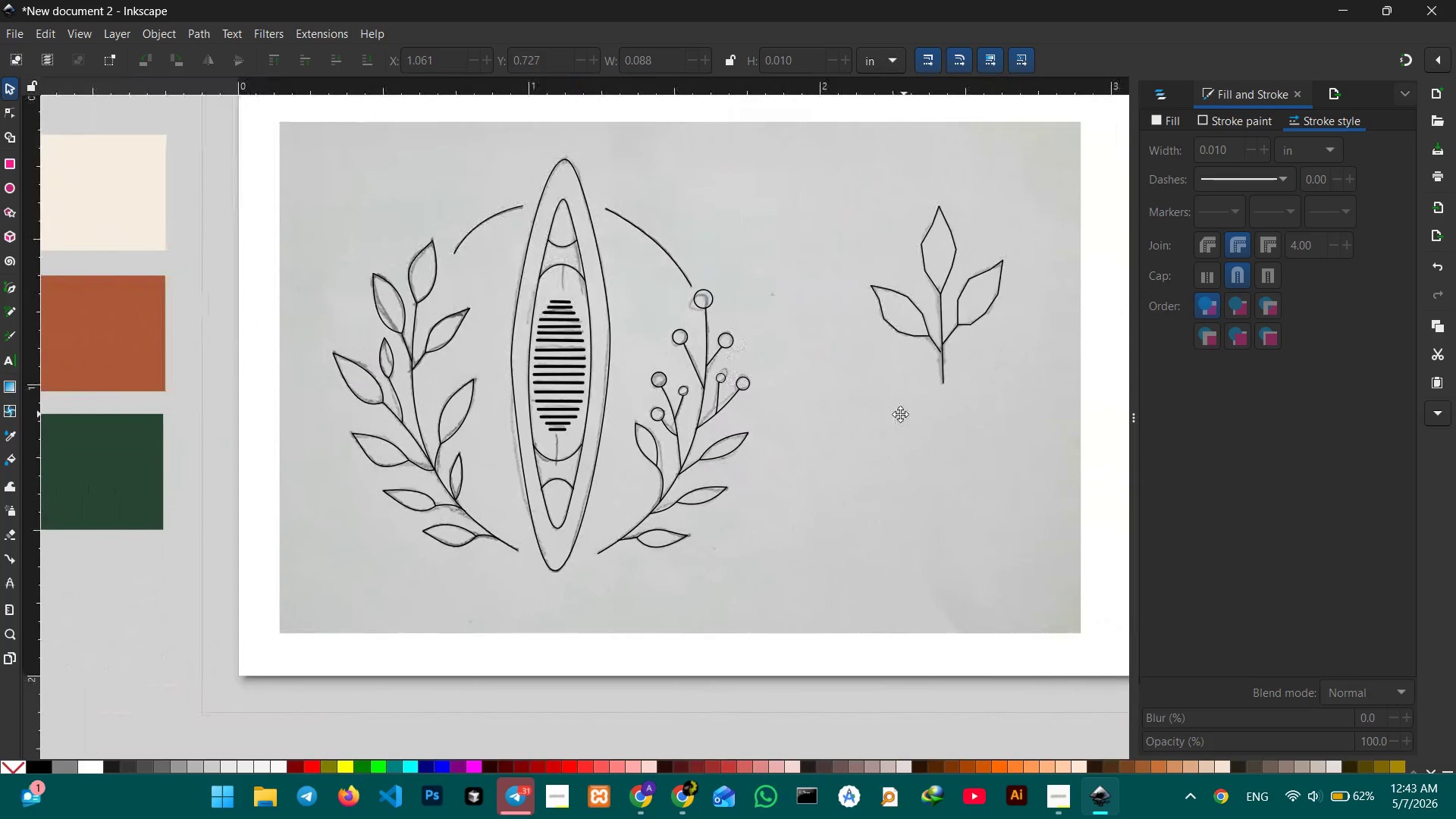 
hold_key(key=ControlLeft, duration=0.55)
scroll: coordinate [768, 617], scroll_direction: down, amount: 4.0
 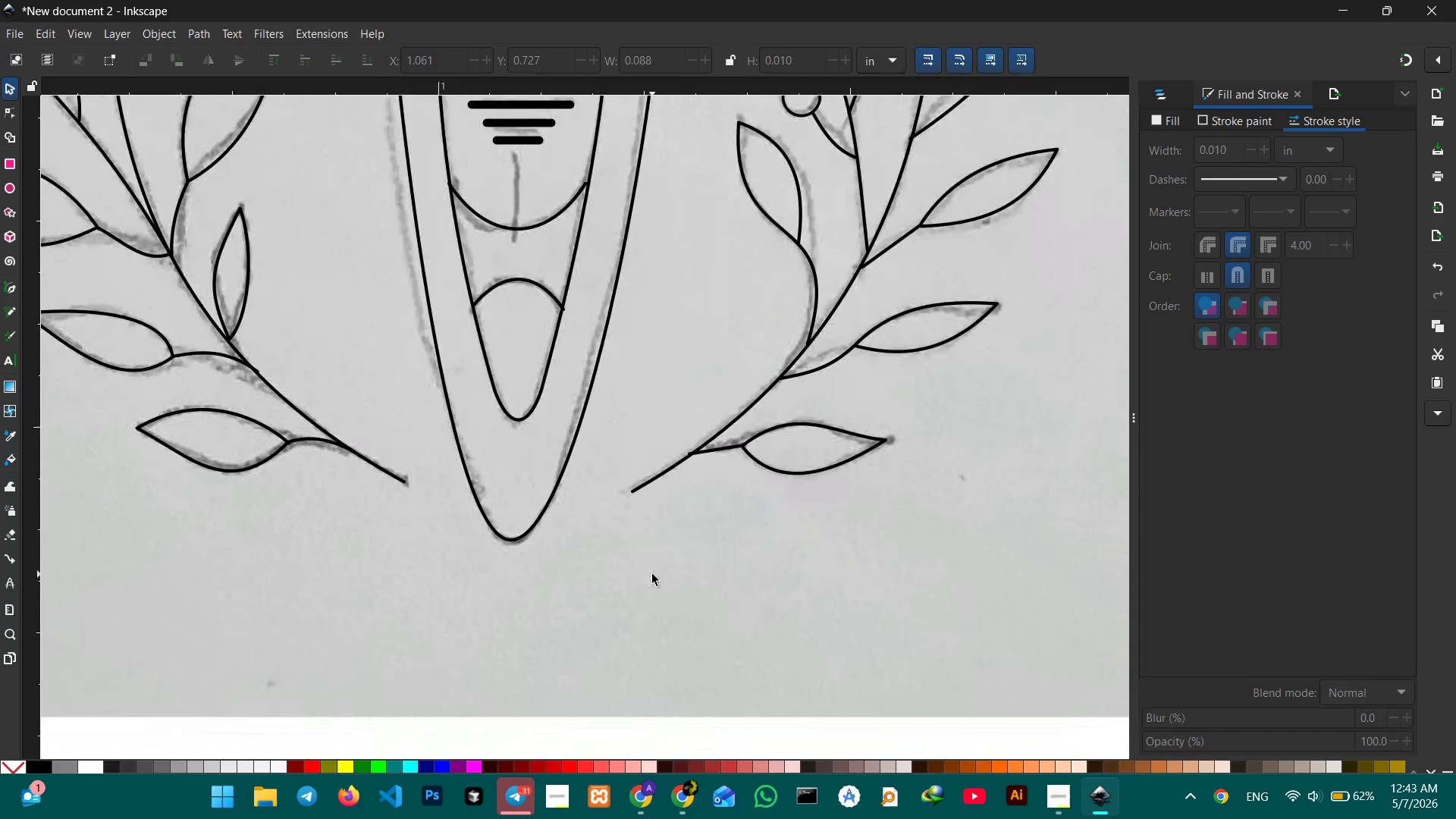 
left_click([652, 574])
 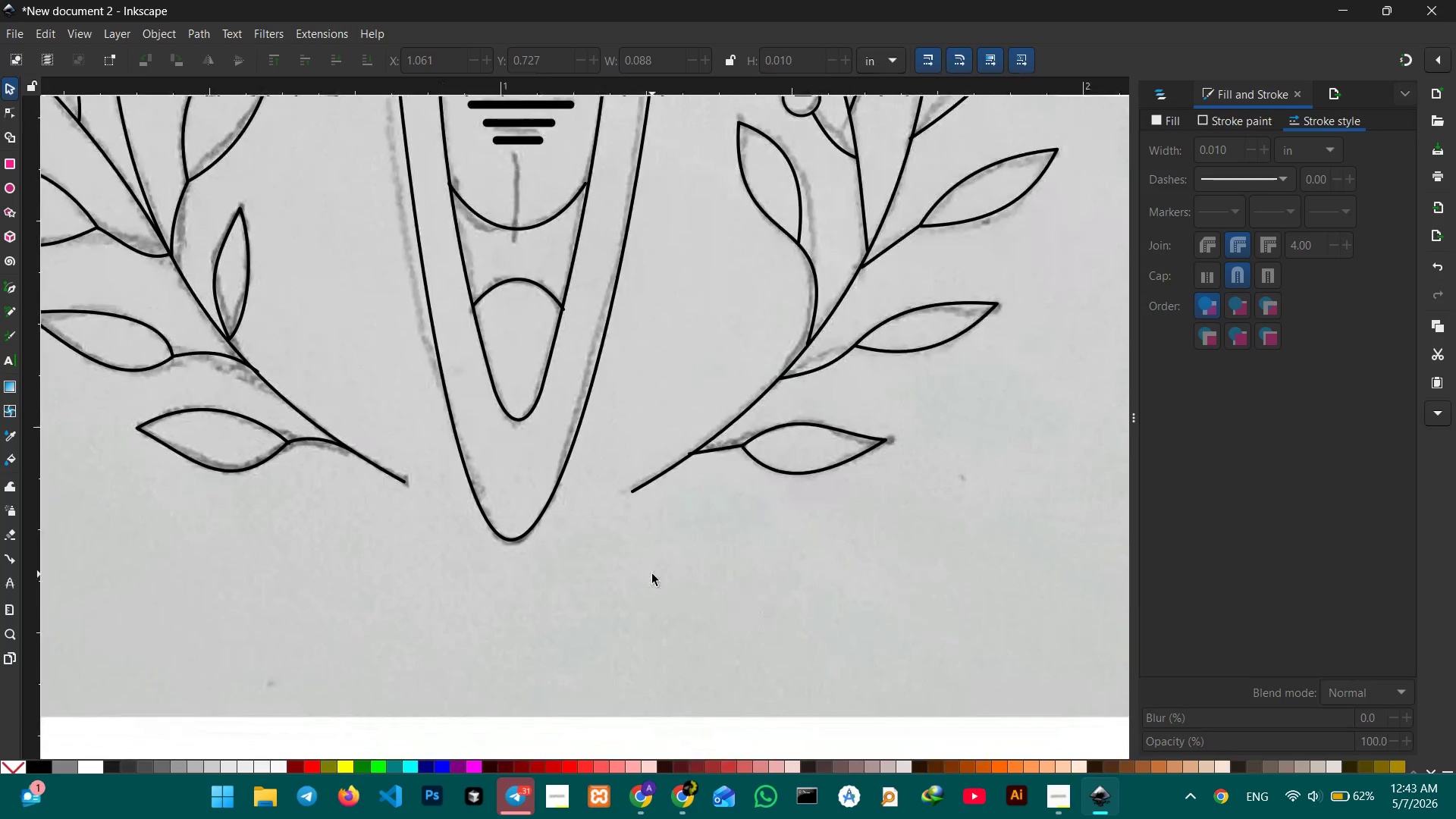 
hold_key(key=ControlLeft, duration=0.67)
scroll: coordinate [652, 574], scroll_direction: down, amount: 3.0
 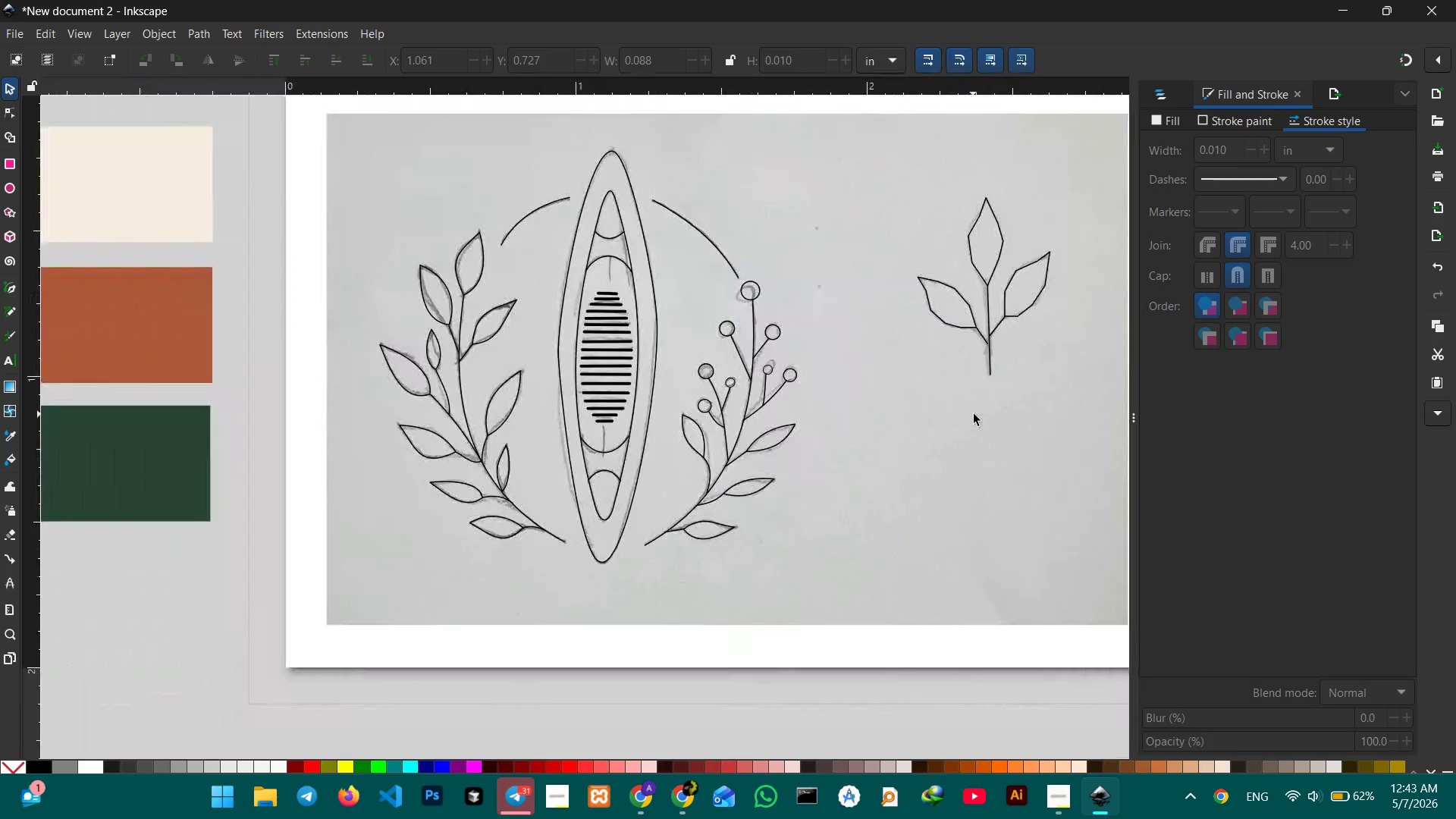 
hold_key(key=Space, duration=1.5)
 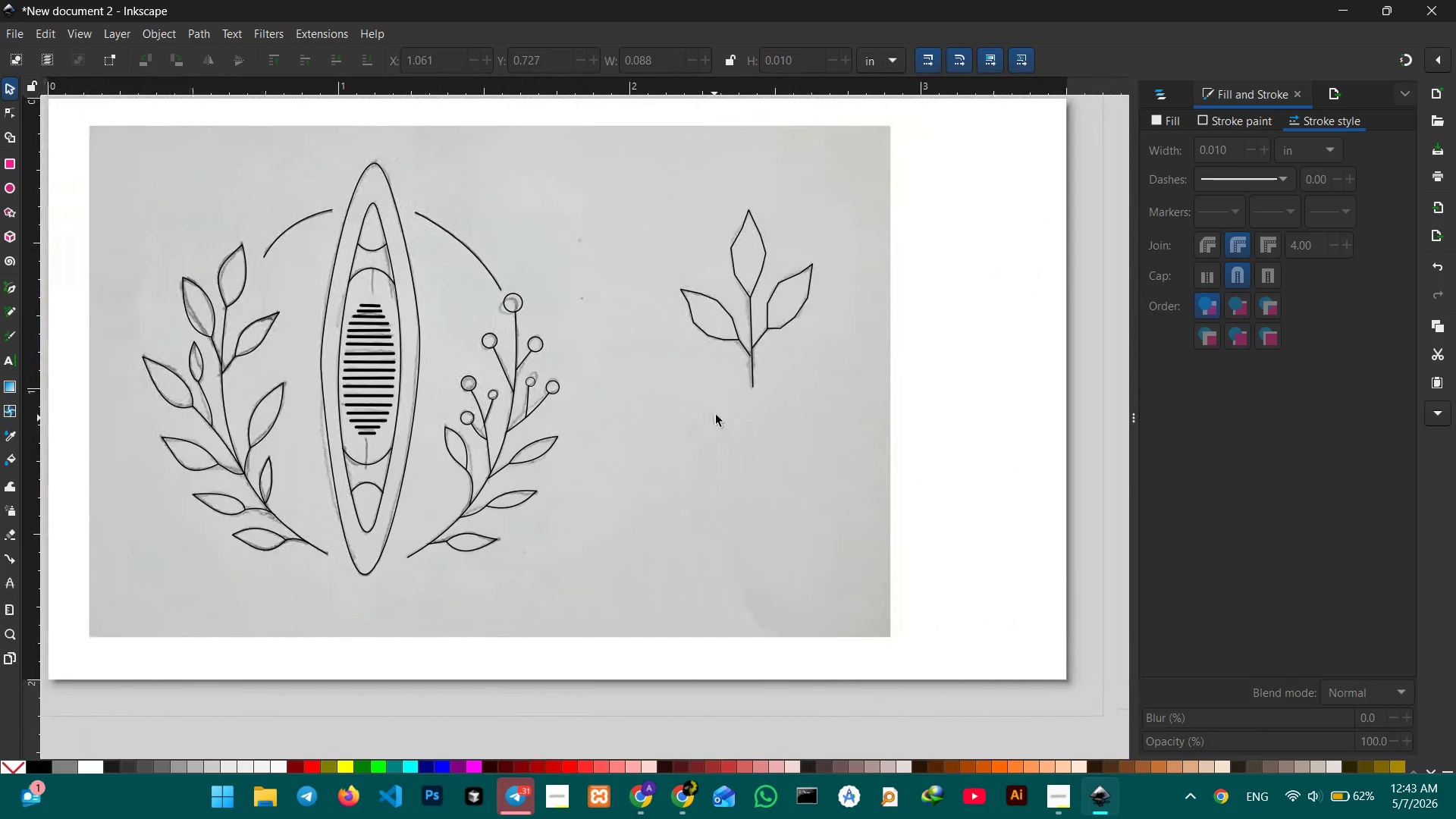 
left_click_drag(start_coordinate=[934, 412], to_coordinate=[713, 418])
 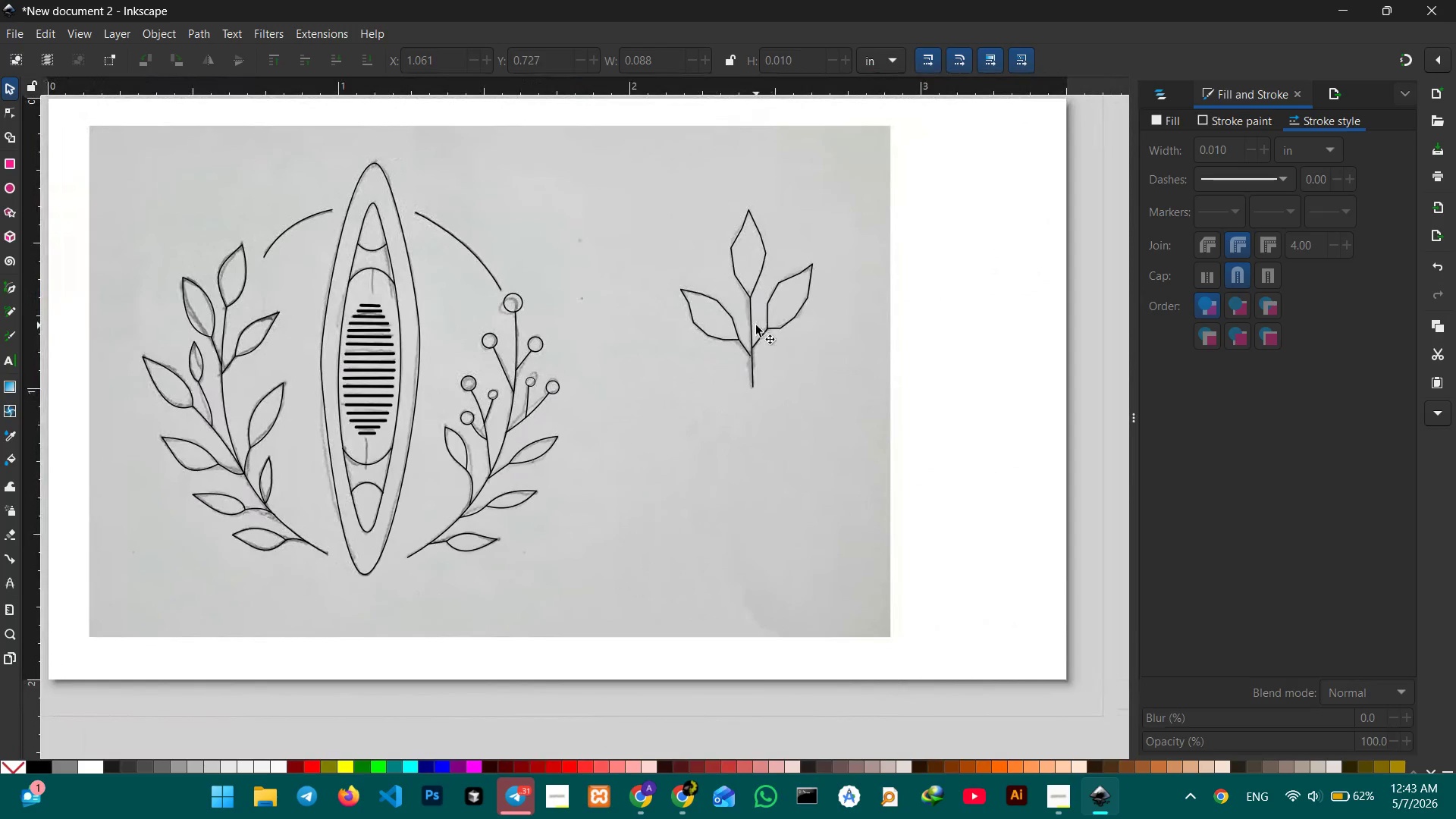 
hold_key(key=Space, duration=0.59)
 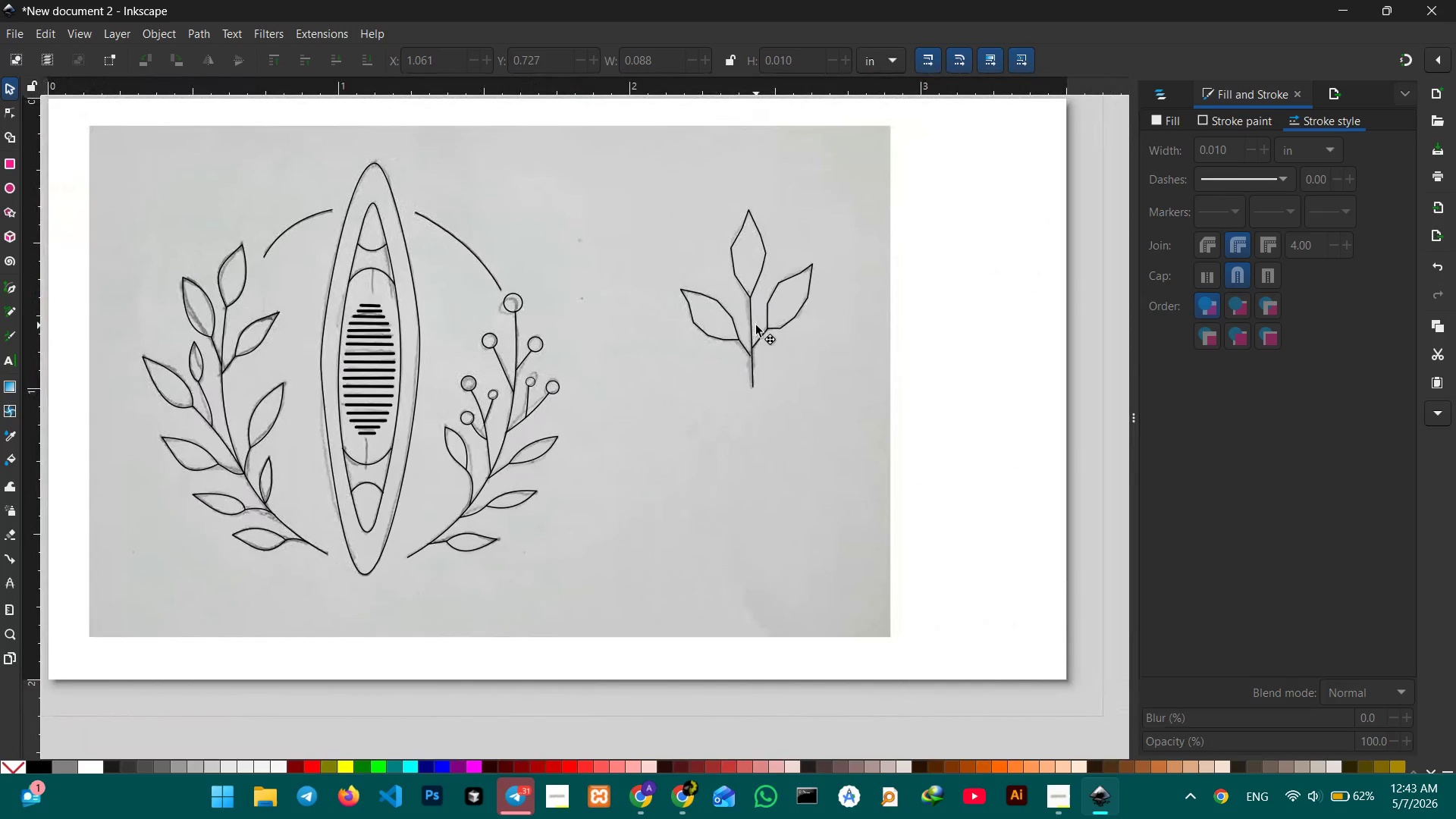 
left_click([756, 325])
 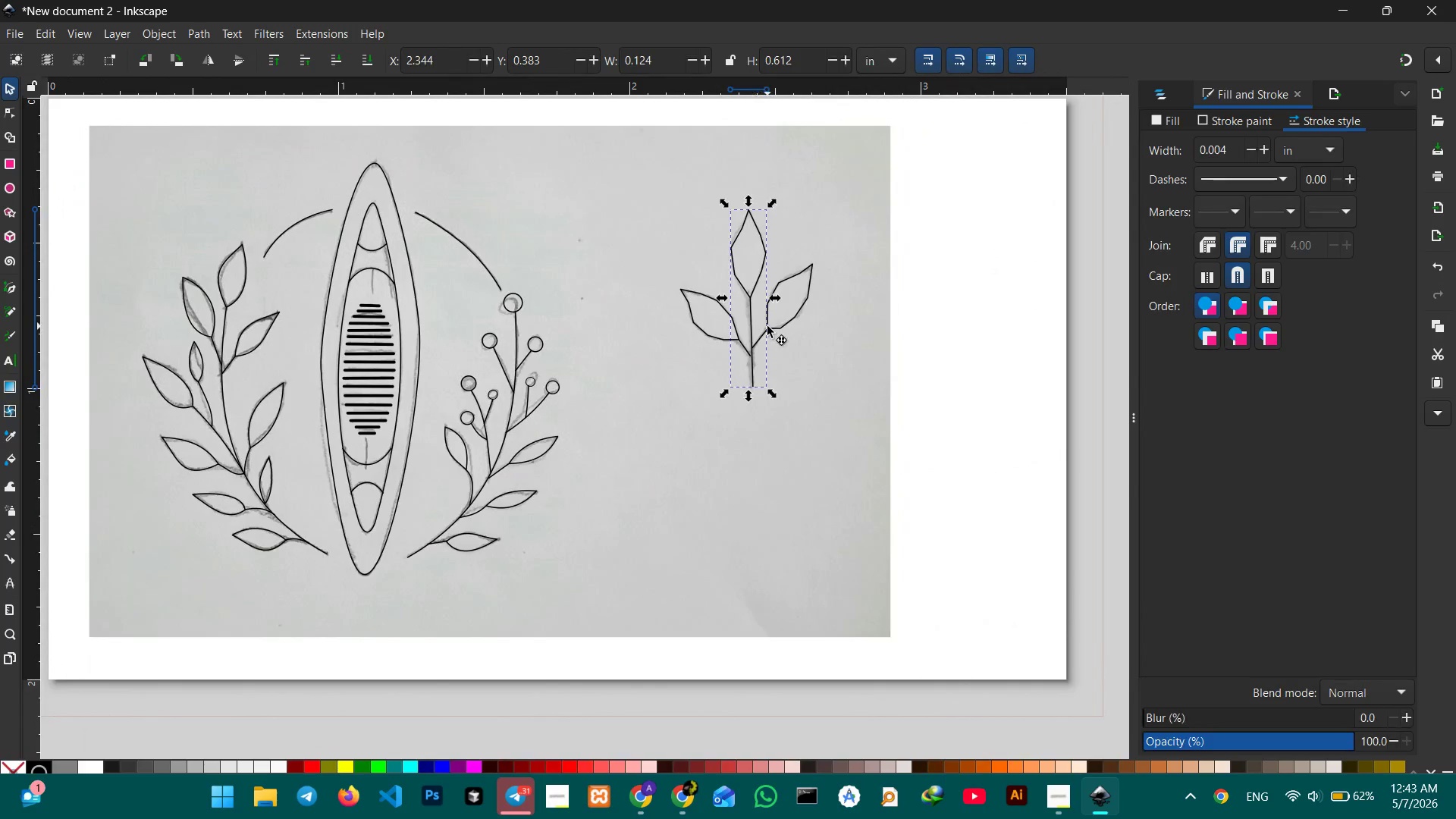 
double_click([767, 326])
 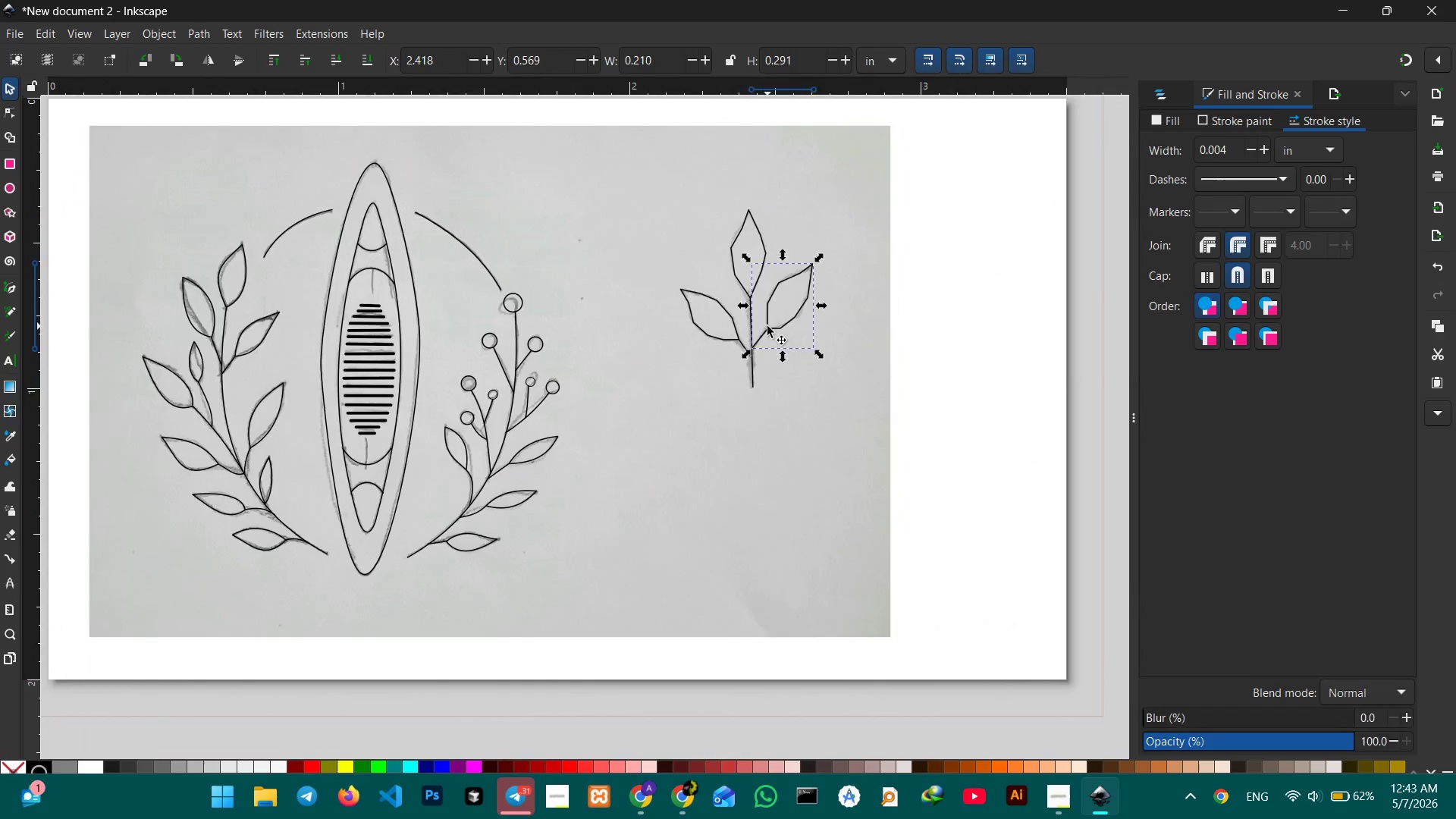 
hold_key(key=ControlLeft, duration=0.31)
scroll: coordinate [767, 326], scroll_direction: up, amount: 4.0
 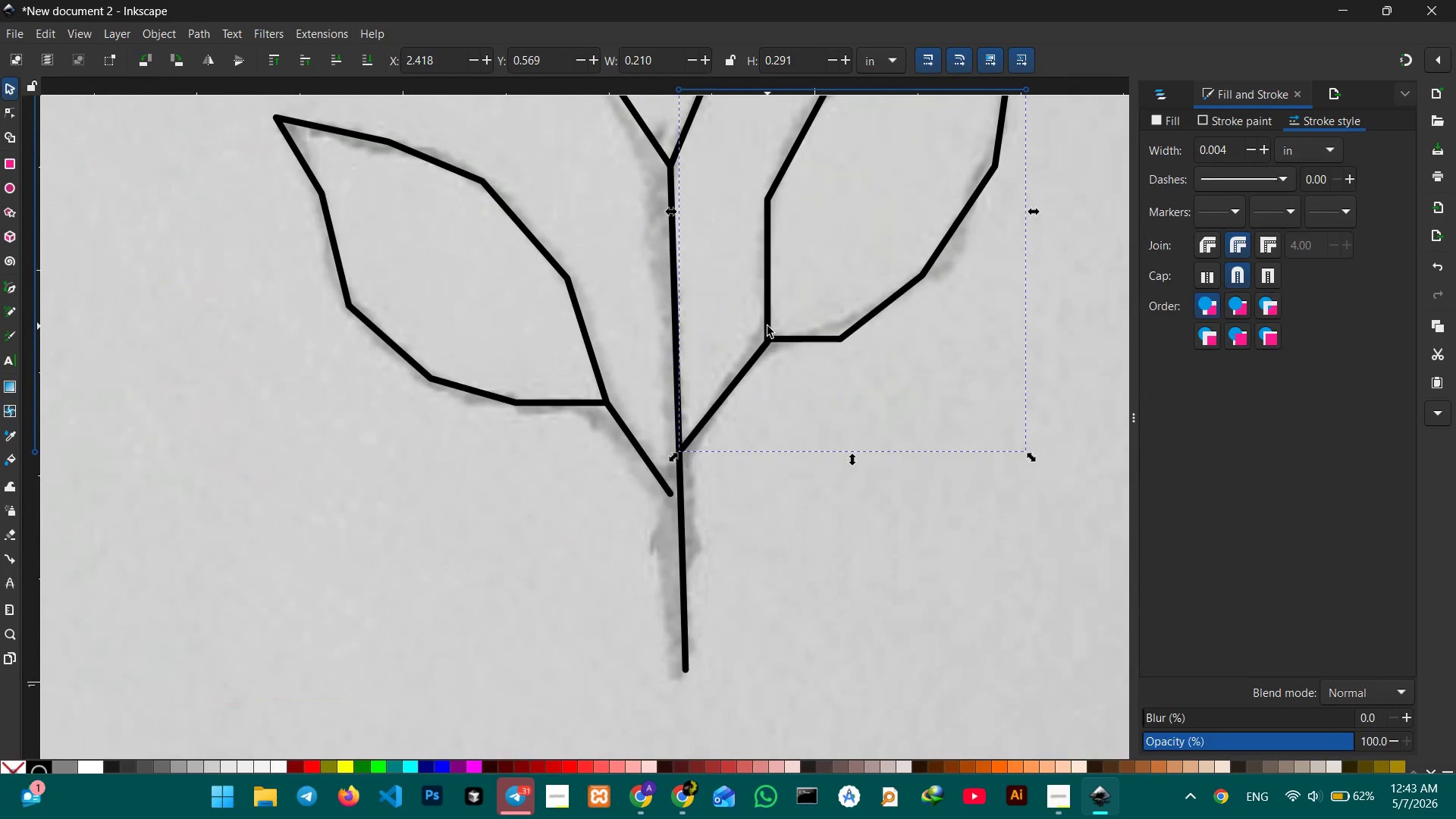 
hold_key(key=ControlLeft, duration=0.33)
scroll: coordinate [767, 326], scroll_direction: down, amount: 1.0
 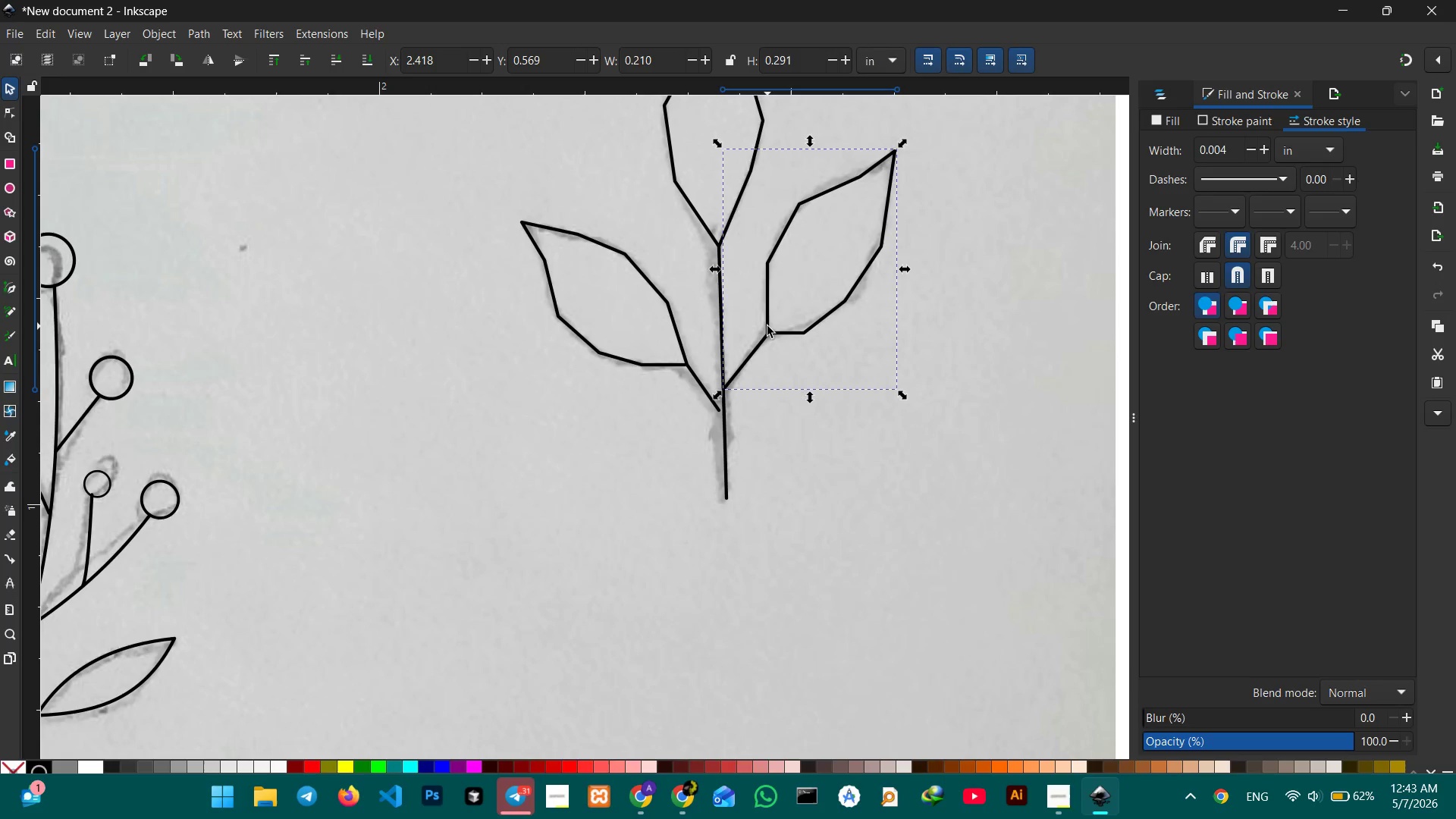 
hold_key(key=Space, duration=0.97)
 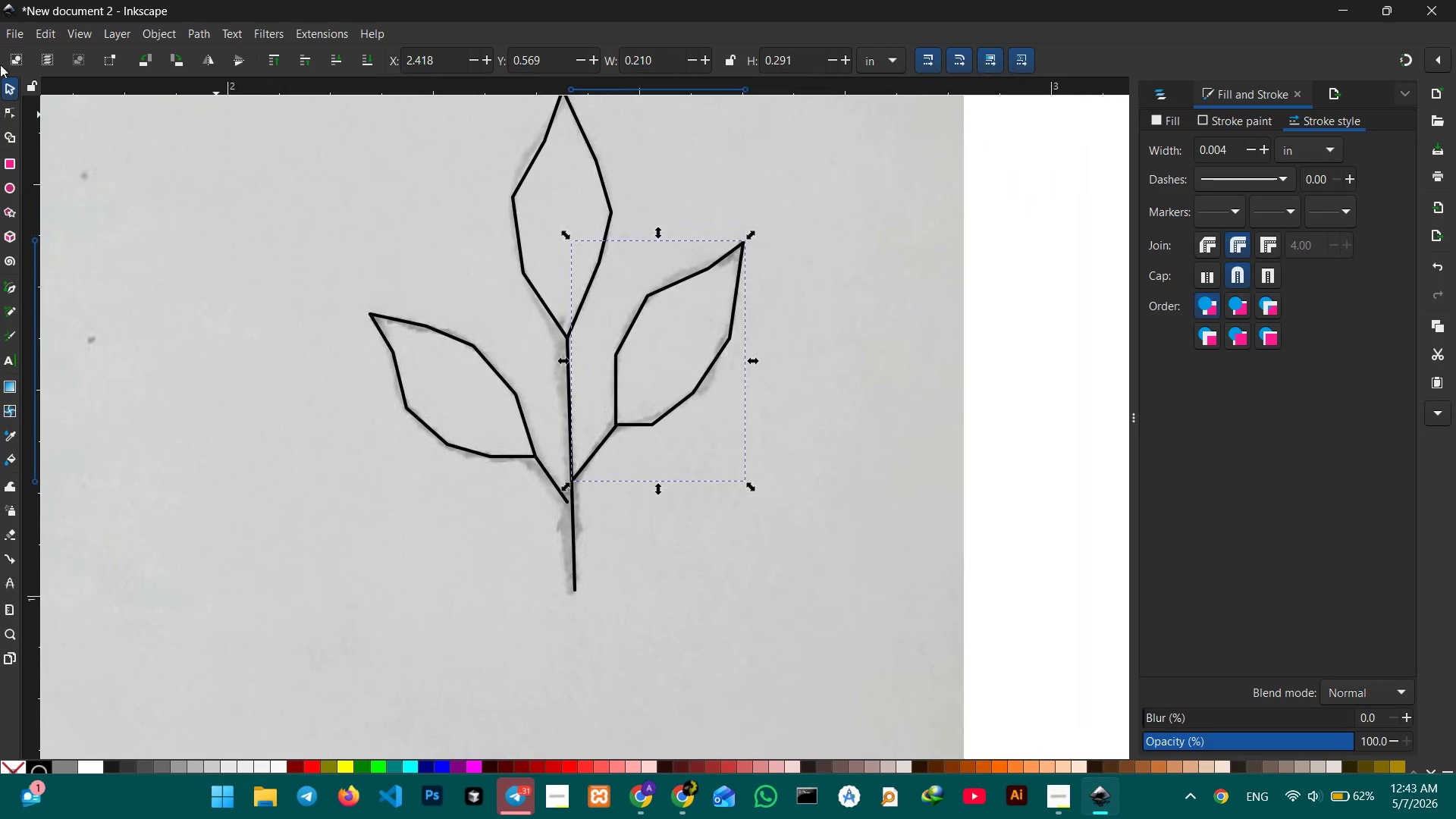 
left_click_drag(start_coordinate=[767, 326], to_coordinate=[616, 418])
 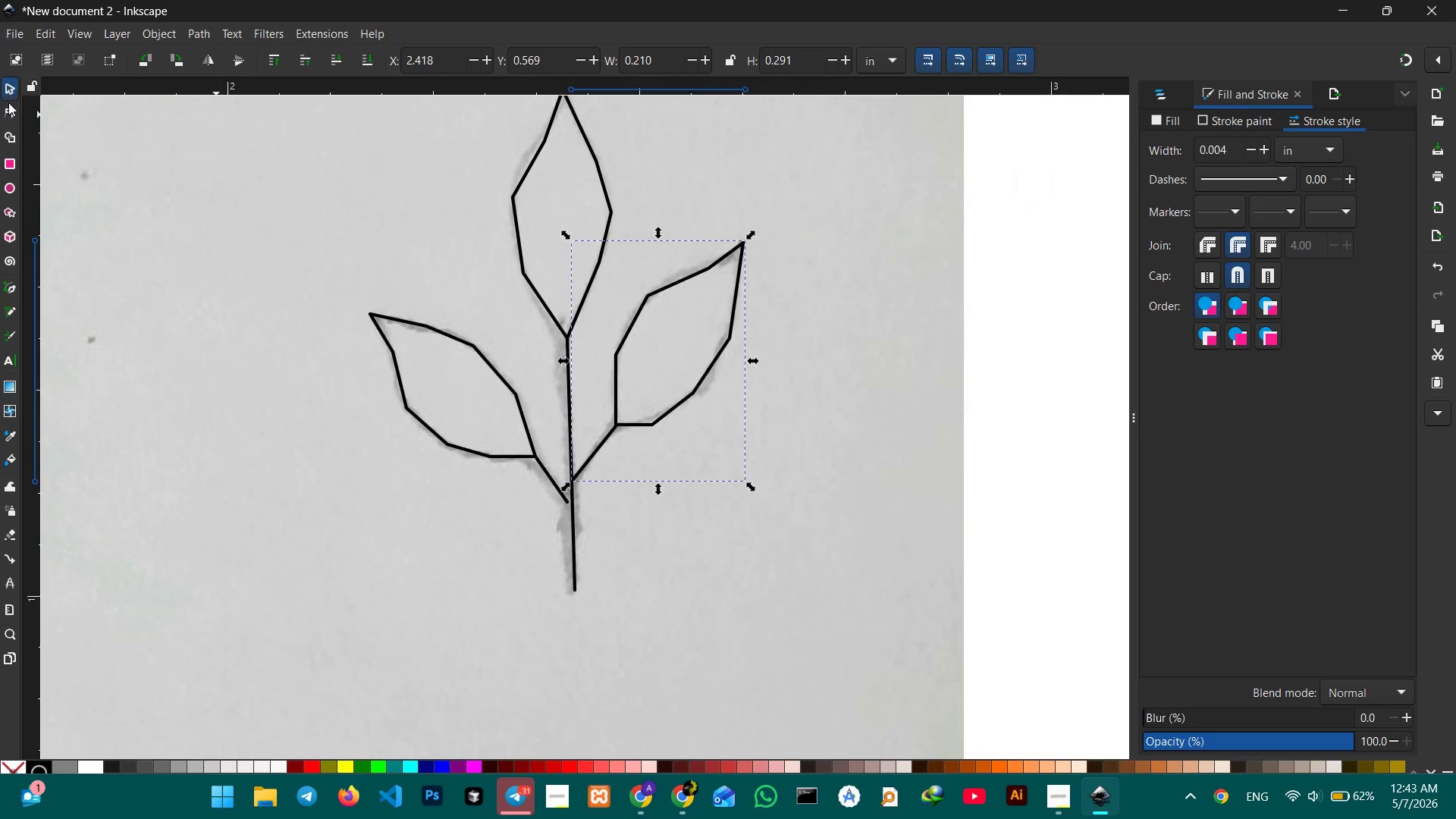 
left_click([9, 108])
 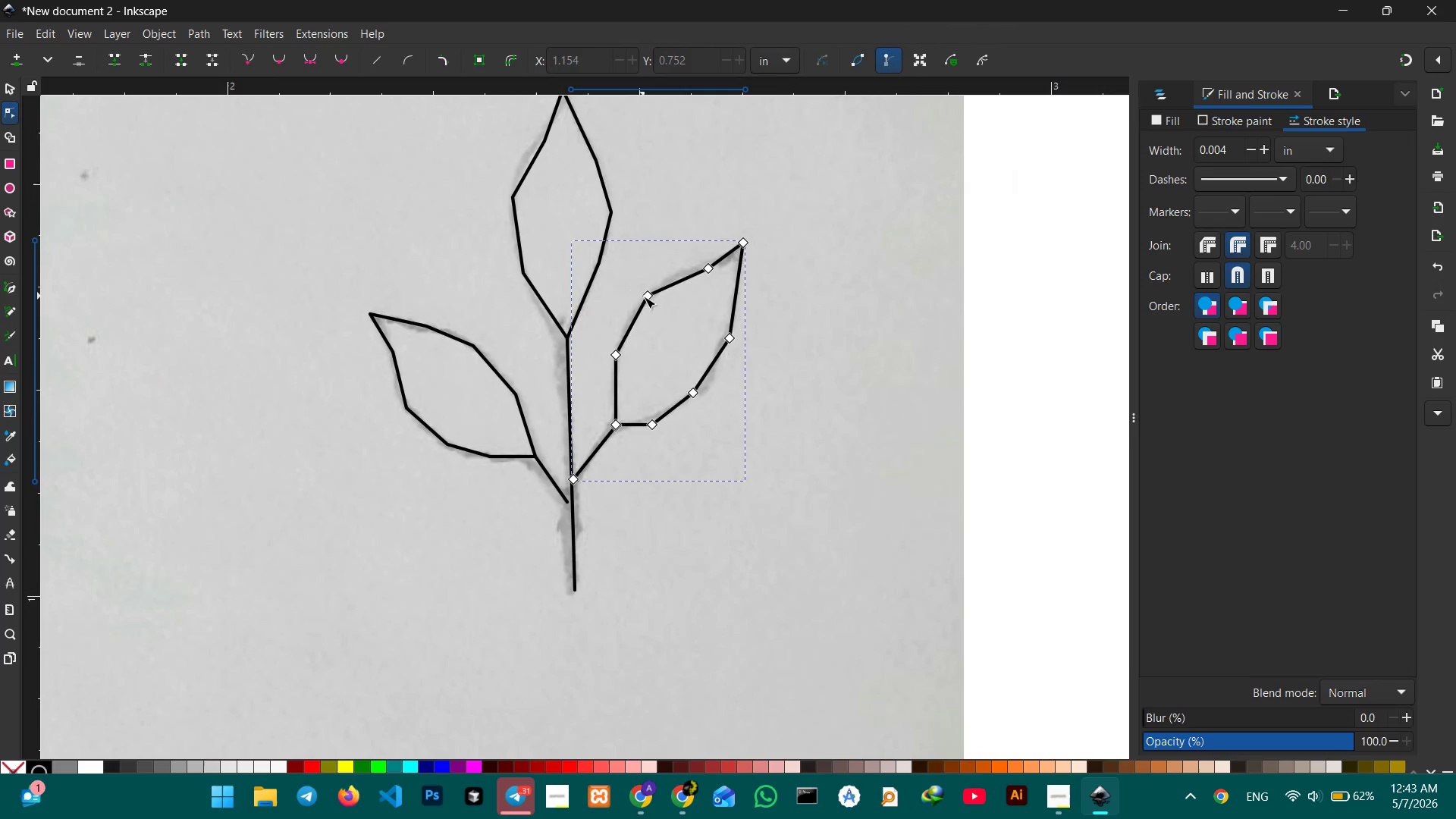 
left_click([644, 297])
 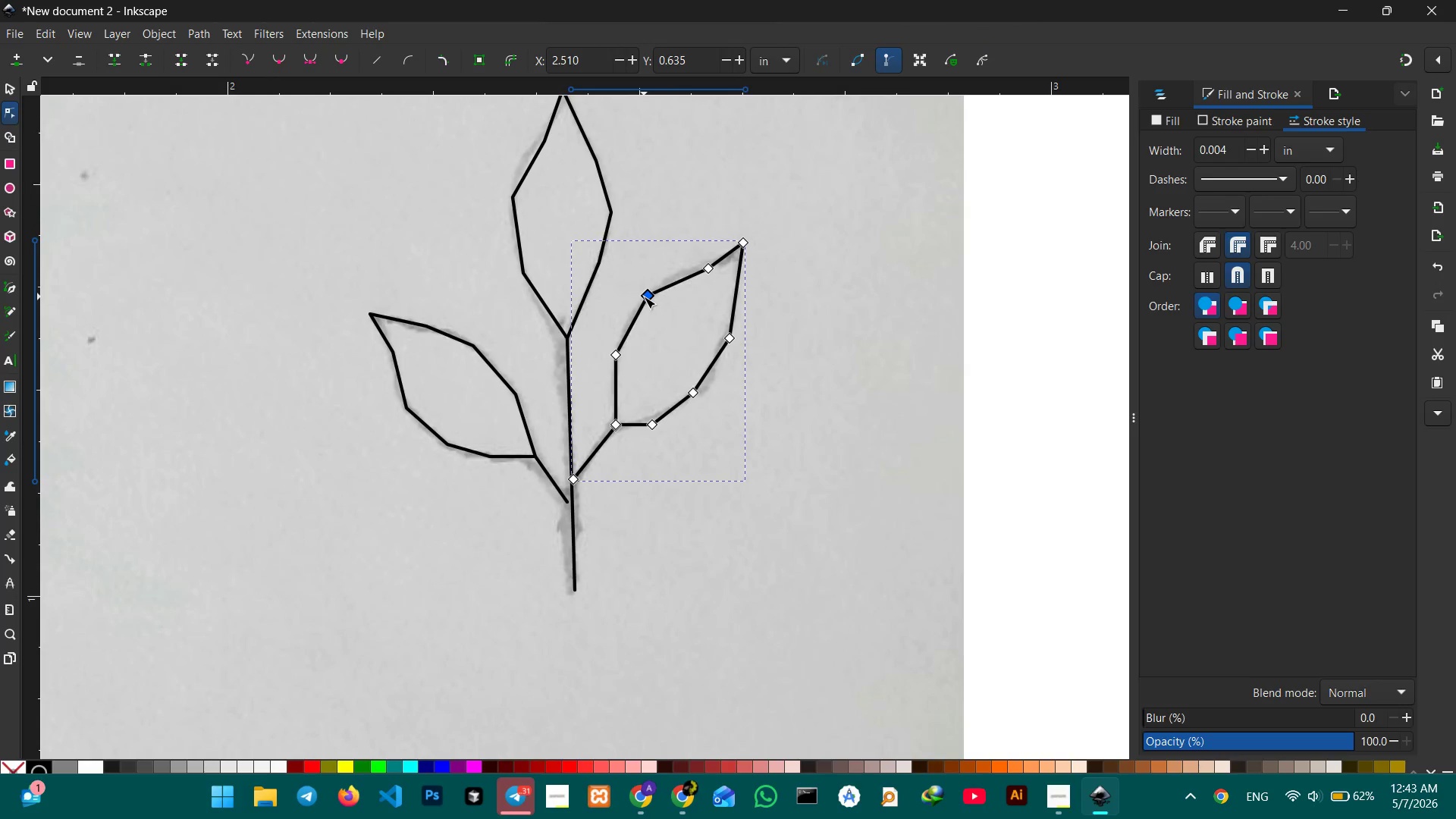 
key(Backspace)
 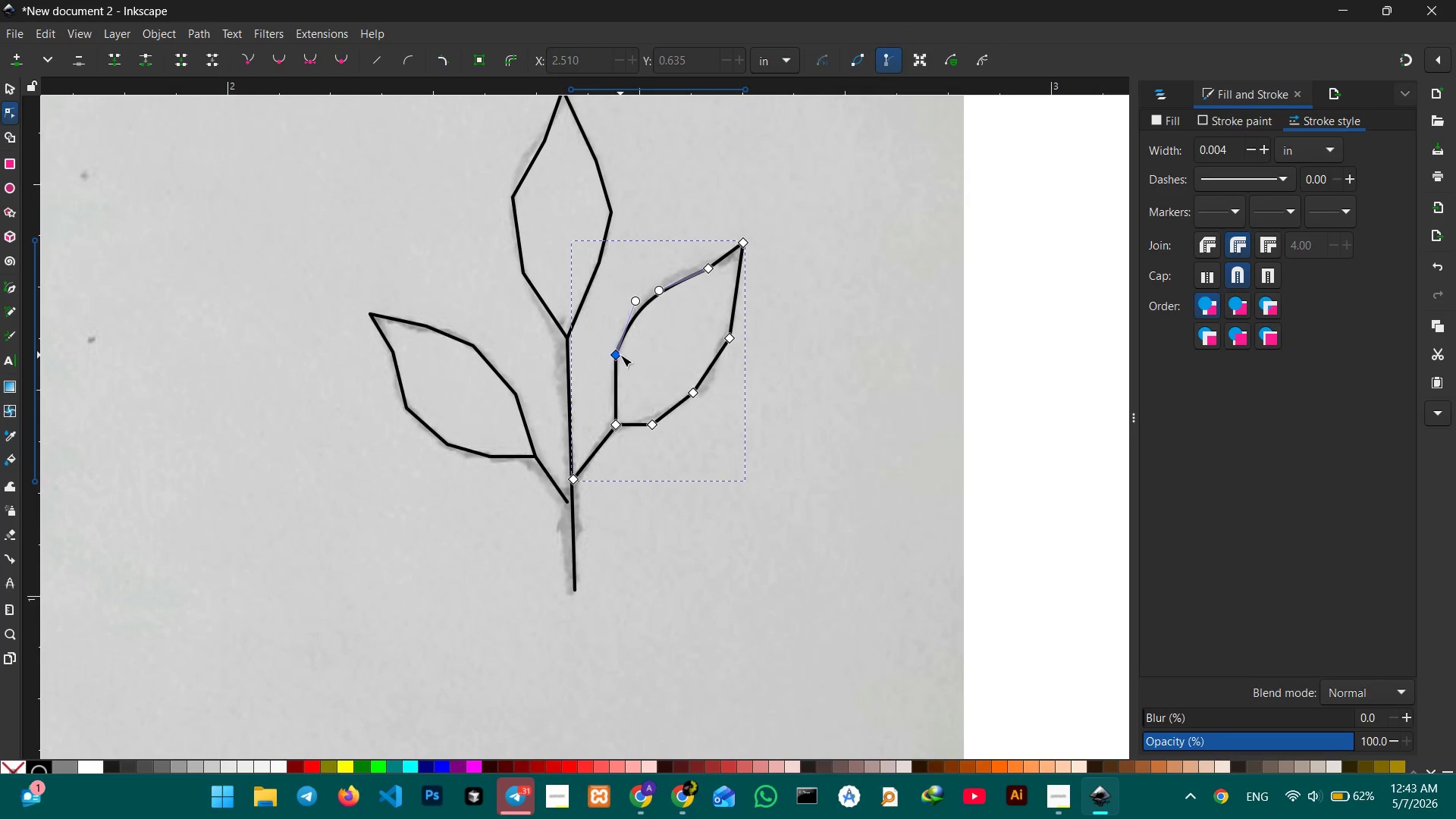 
left_click([620, 355])
 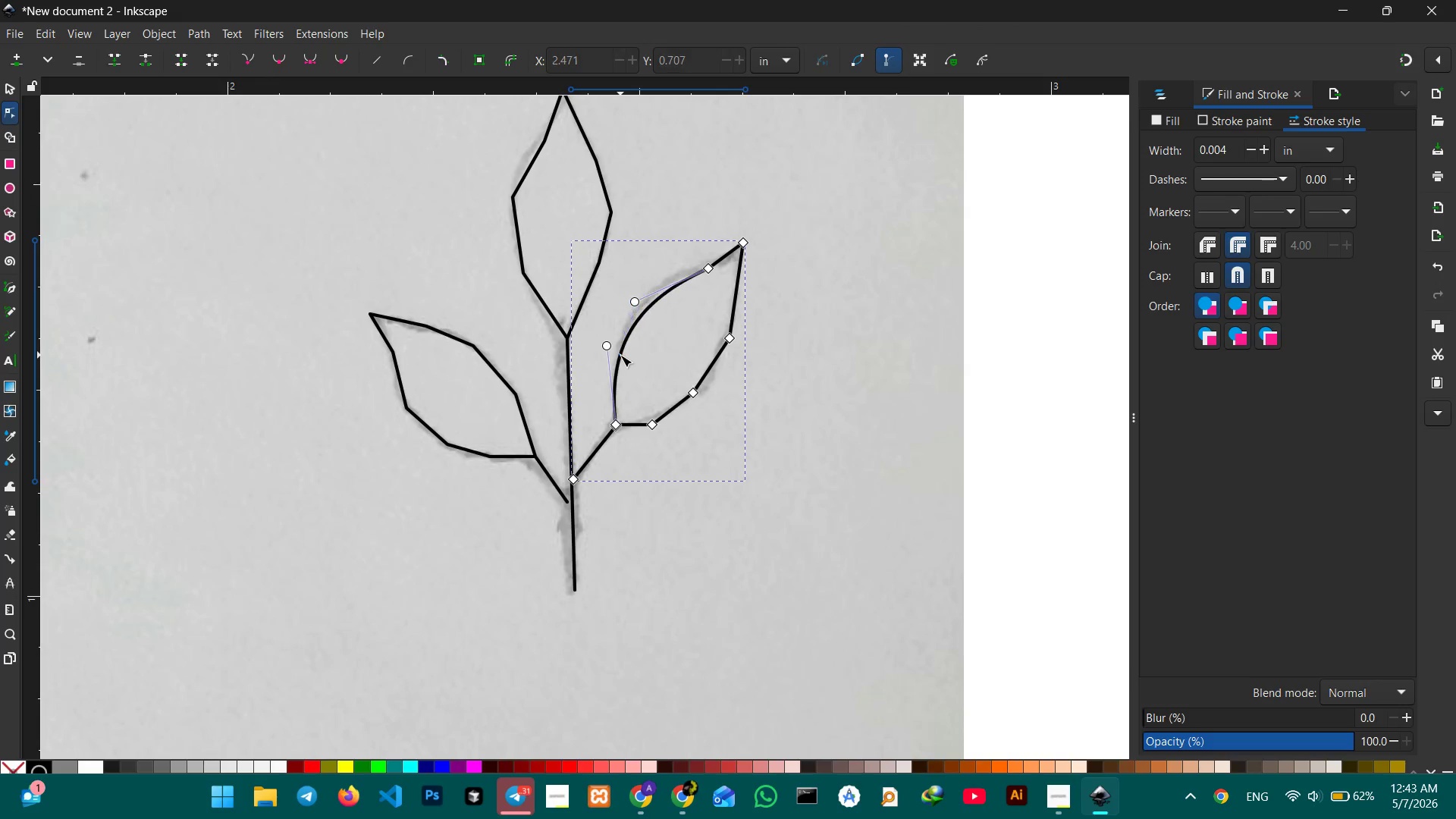 
key(Backspace)
 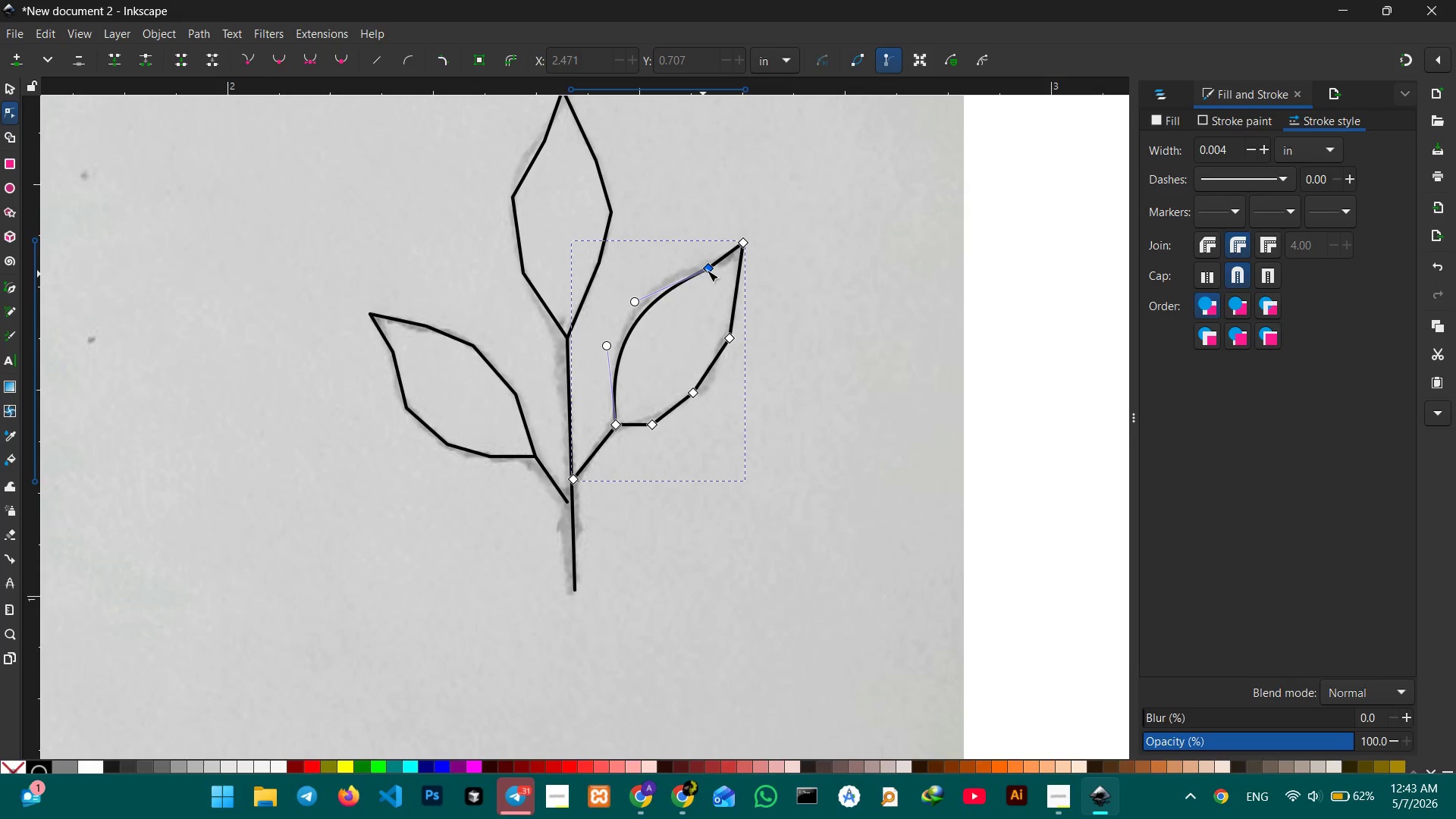 
left_click([707, 270])
 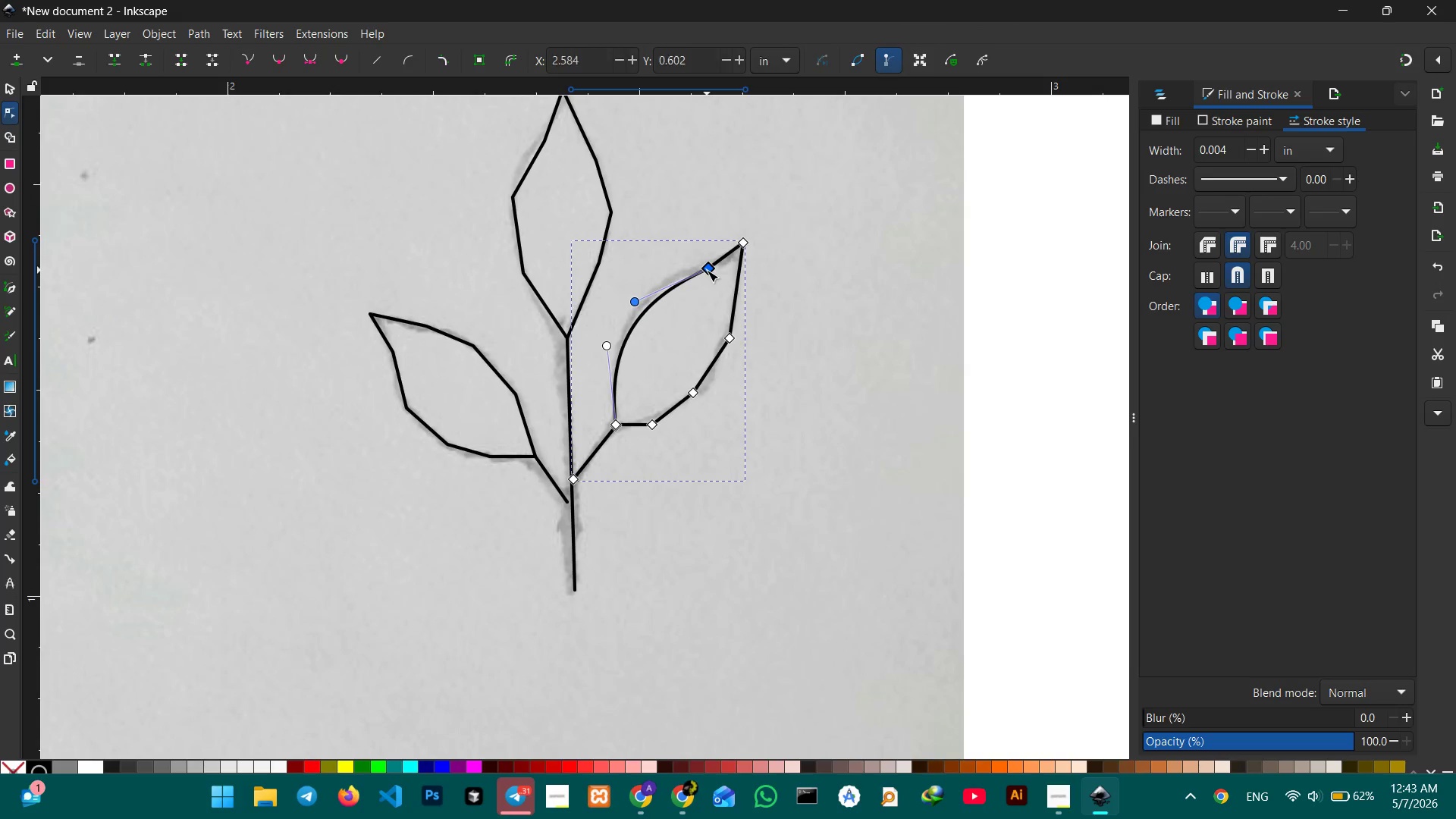 
key(Backspace)
 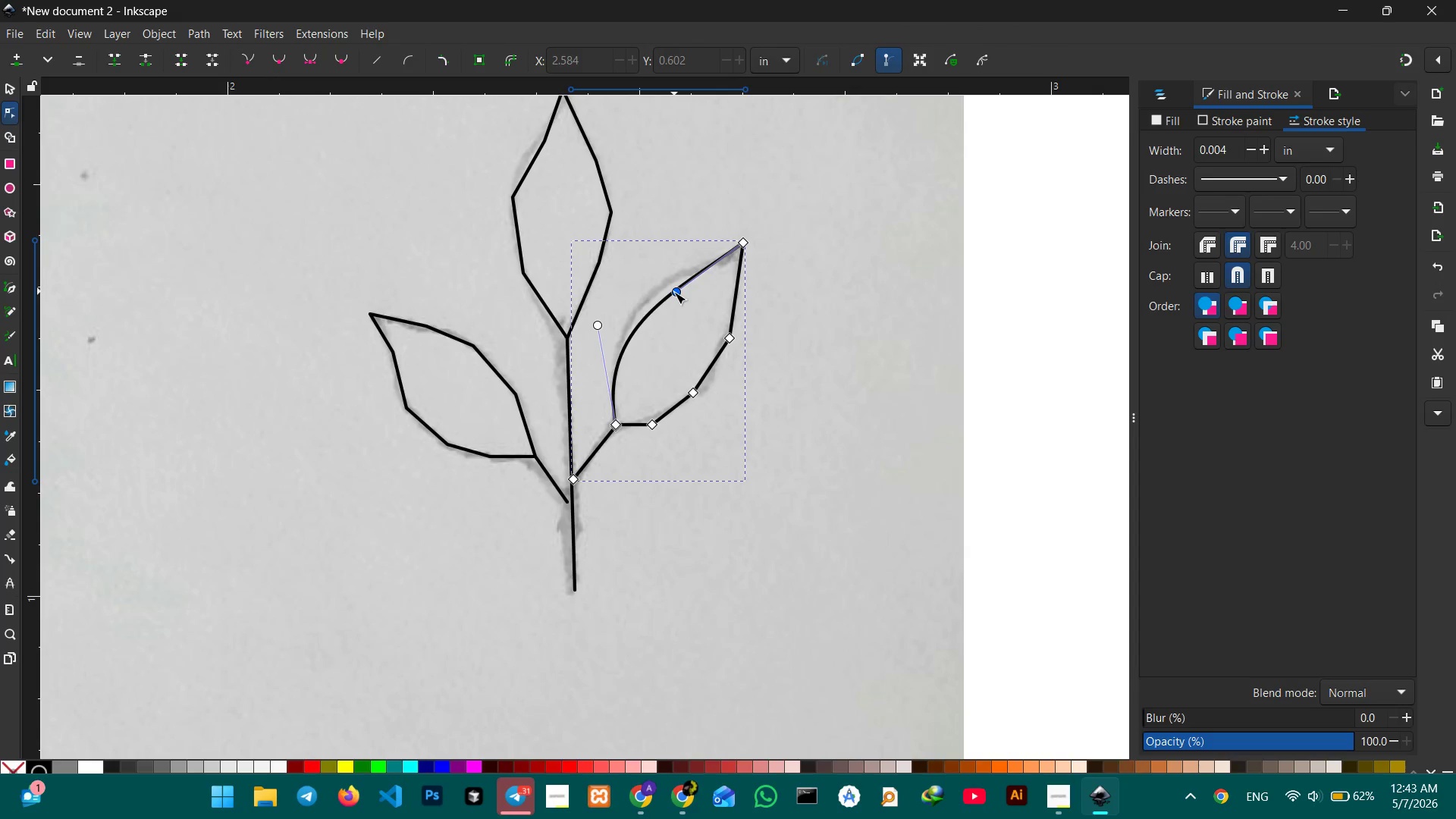 
left_click_drag(start_coordinate=[674, 293], to_coordinate=[656, 288])
 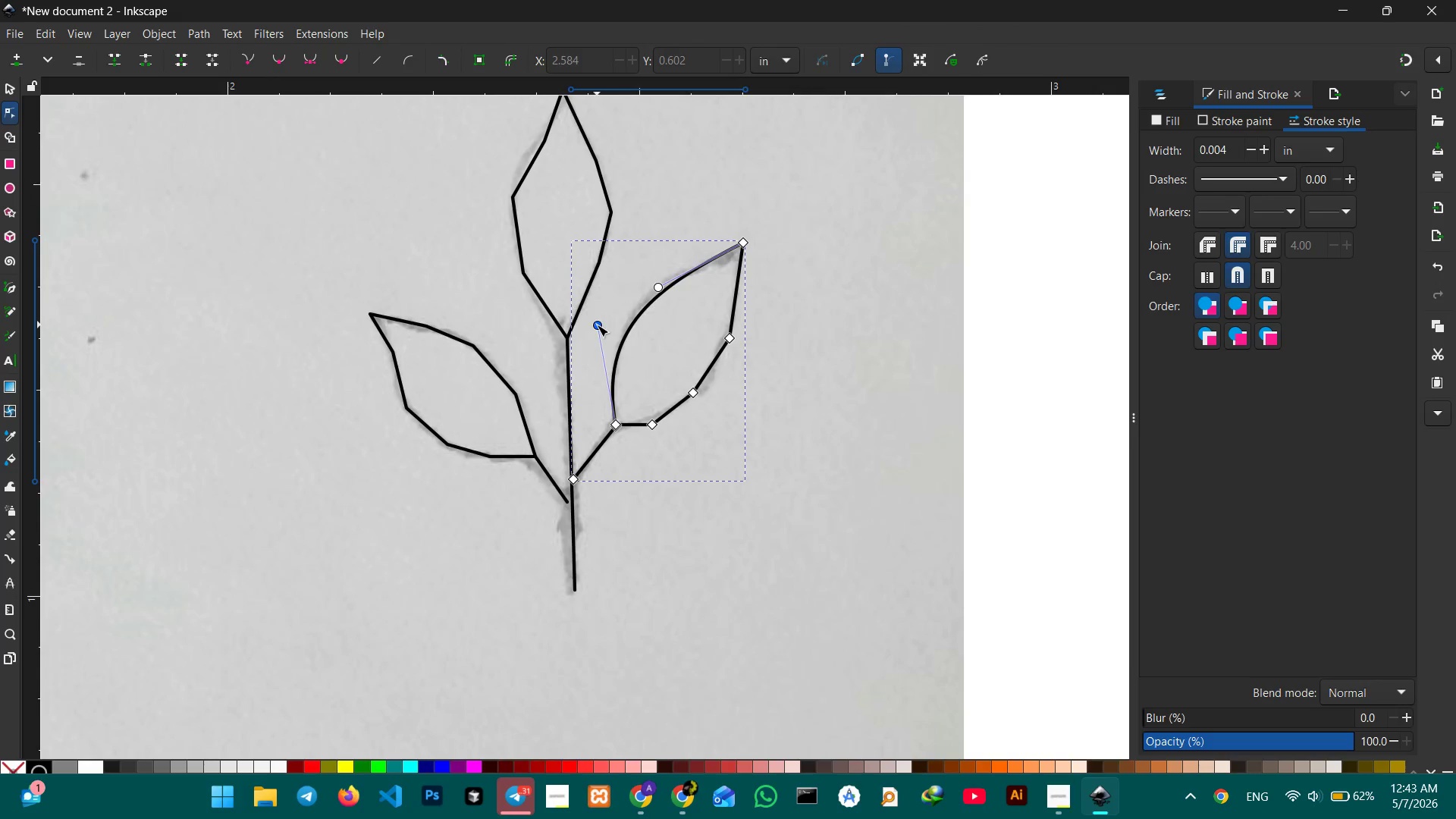 
left_click_drag(start_coordinate=[596, 325], to_coordinate=[595, 289])
 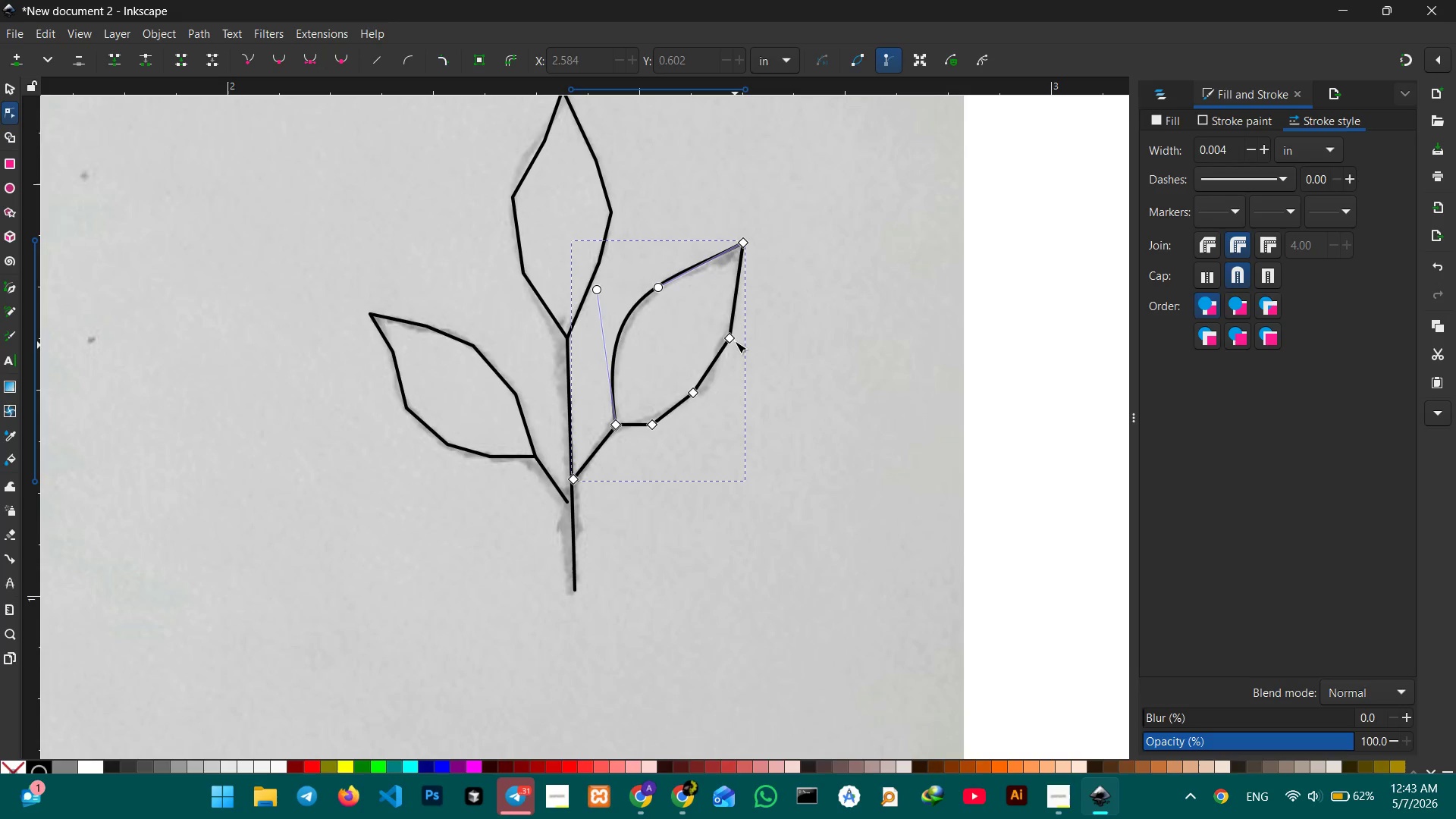 
left_click([735, 340])
 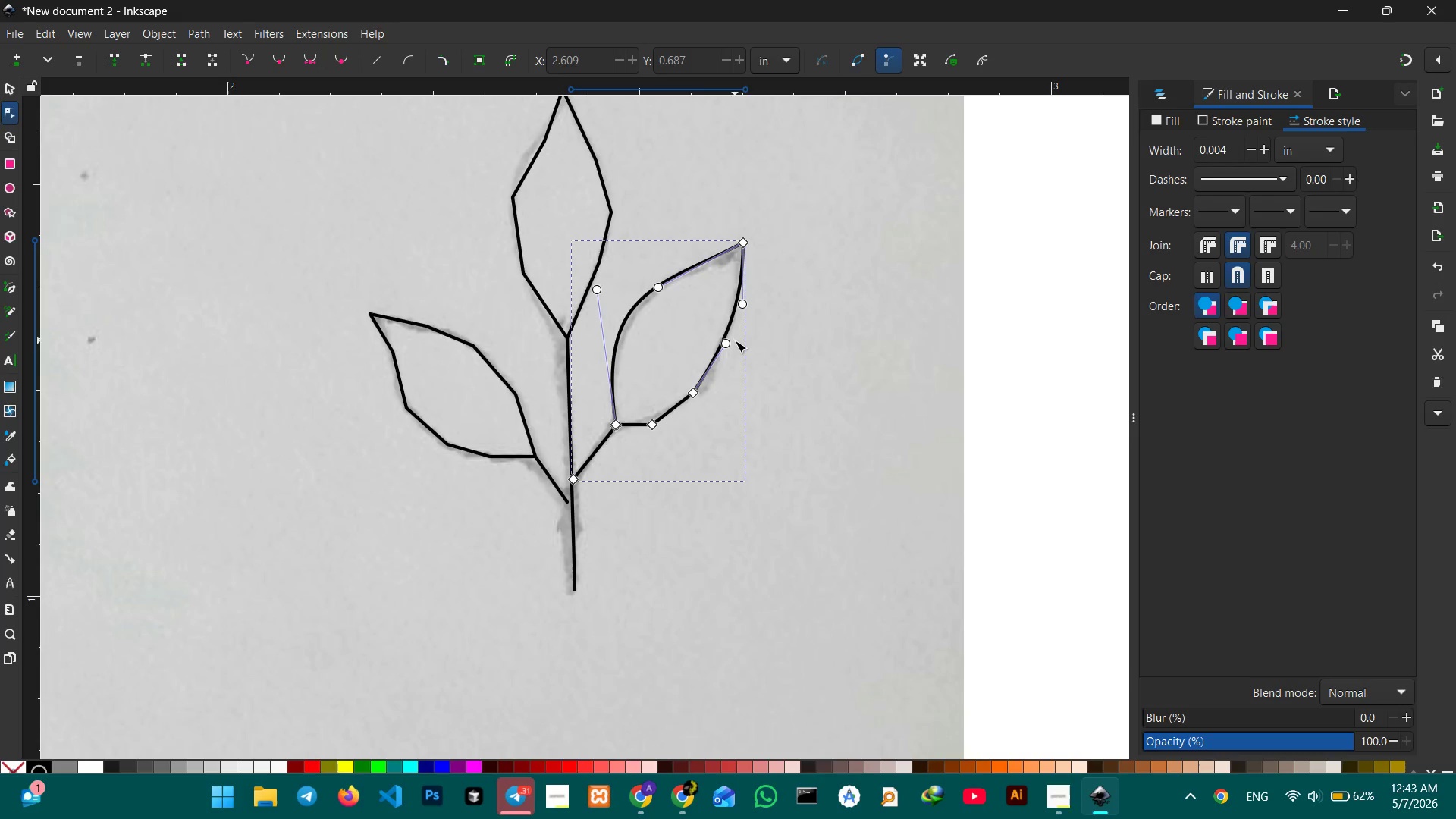 
key(Backspace)
 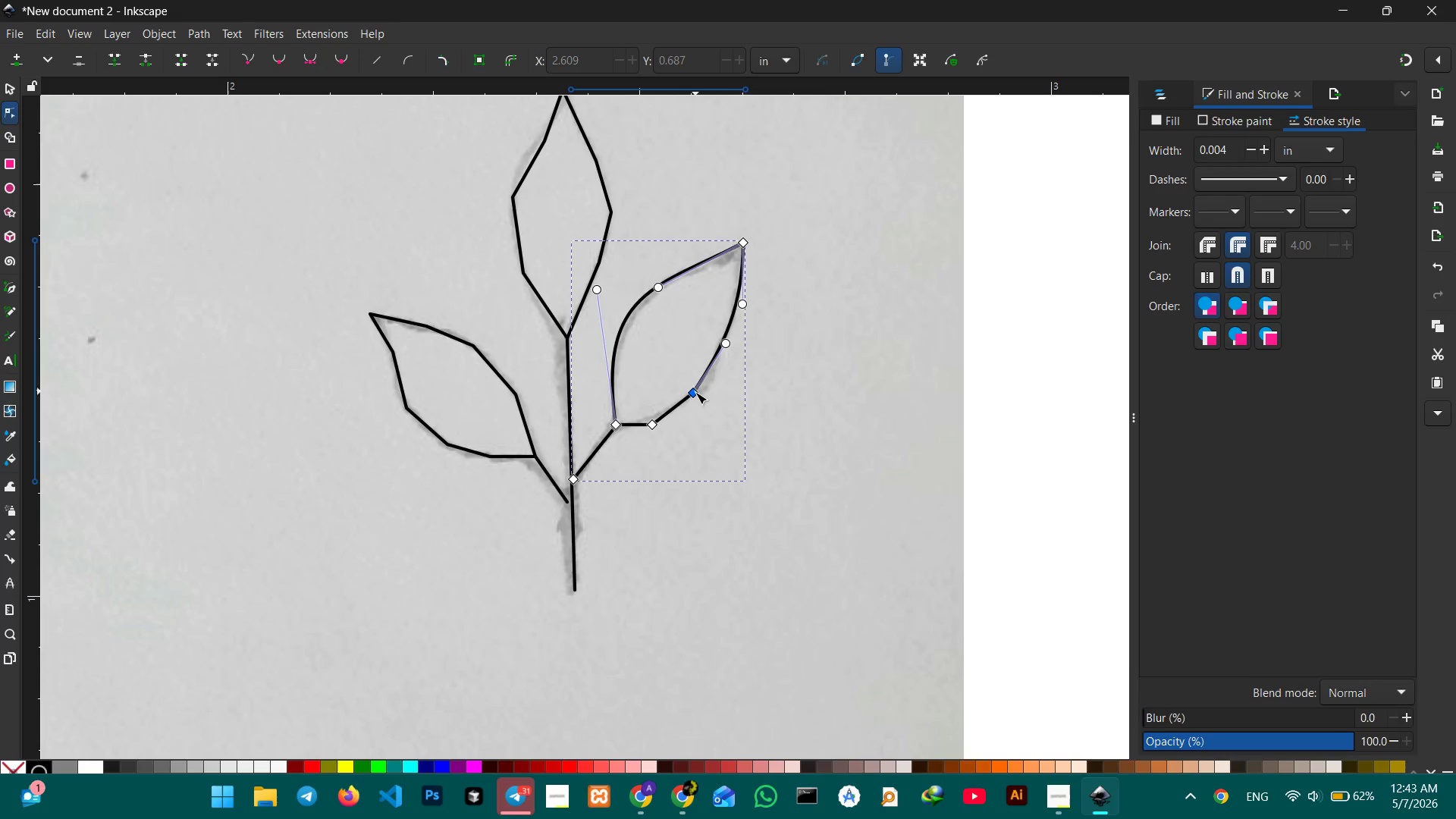 
left_click([695, 392])
 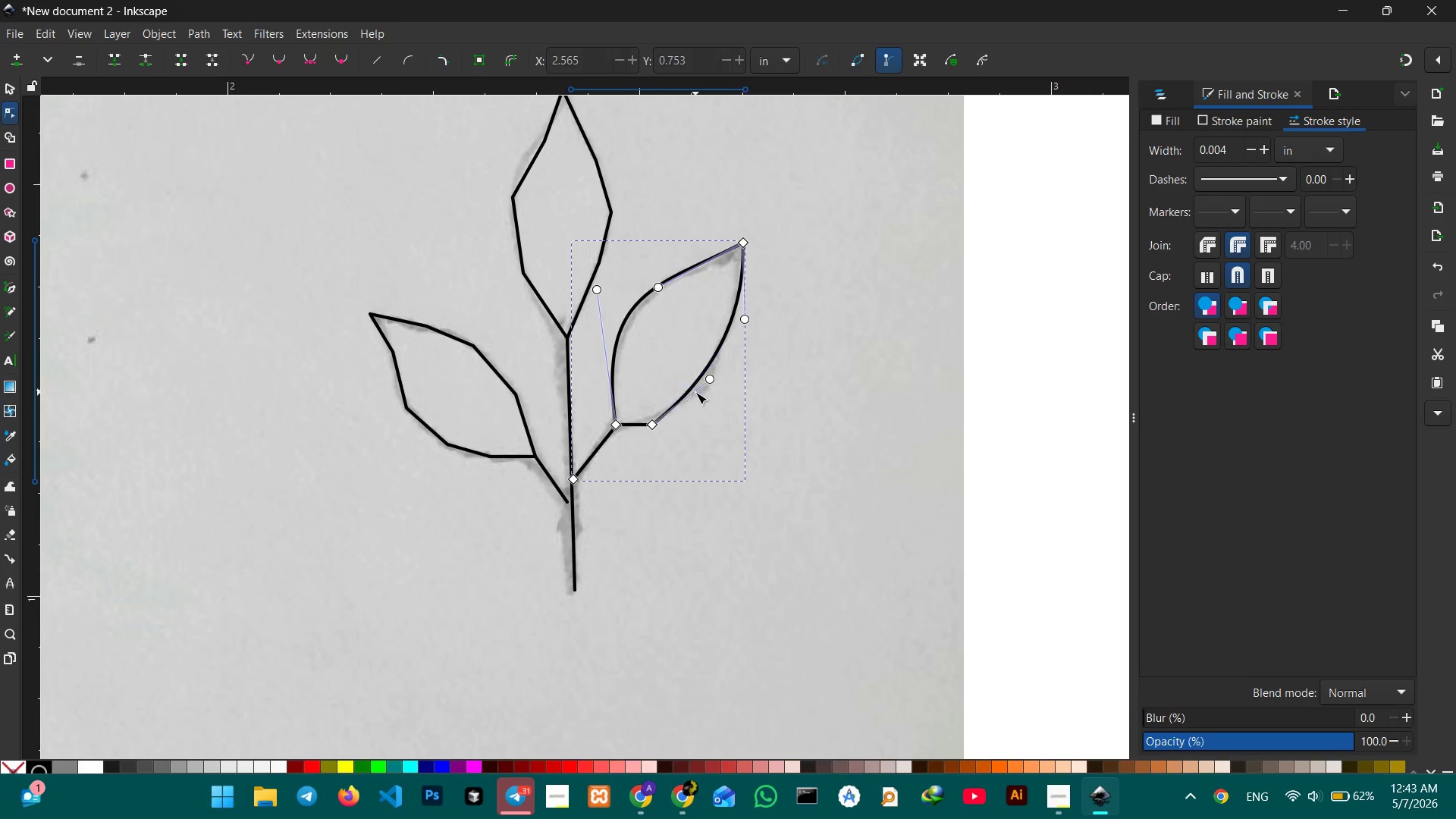 
key(Backspace)
 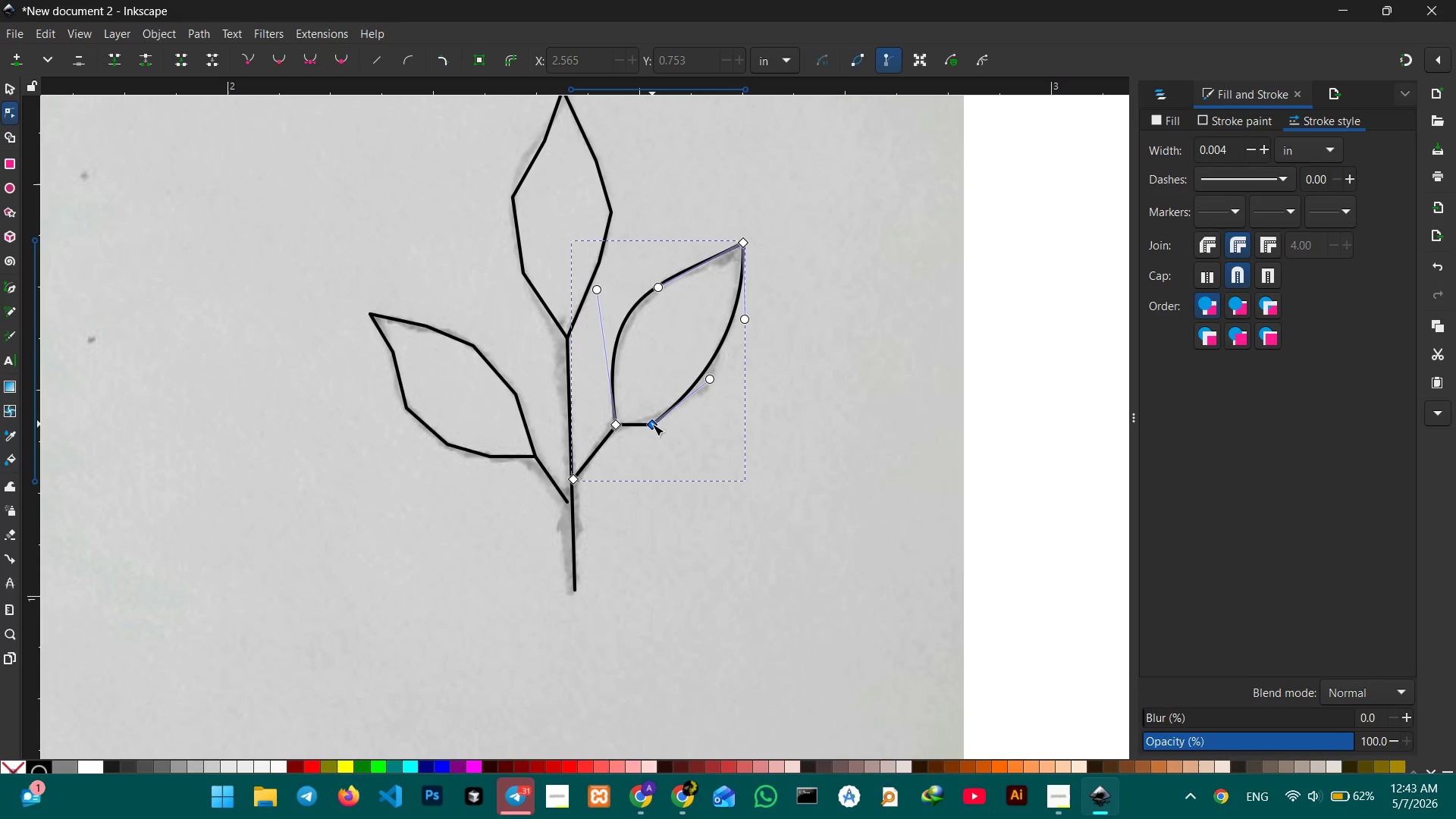 
left_click([652, 424])
 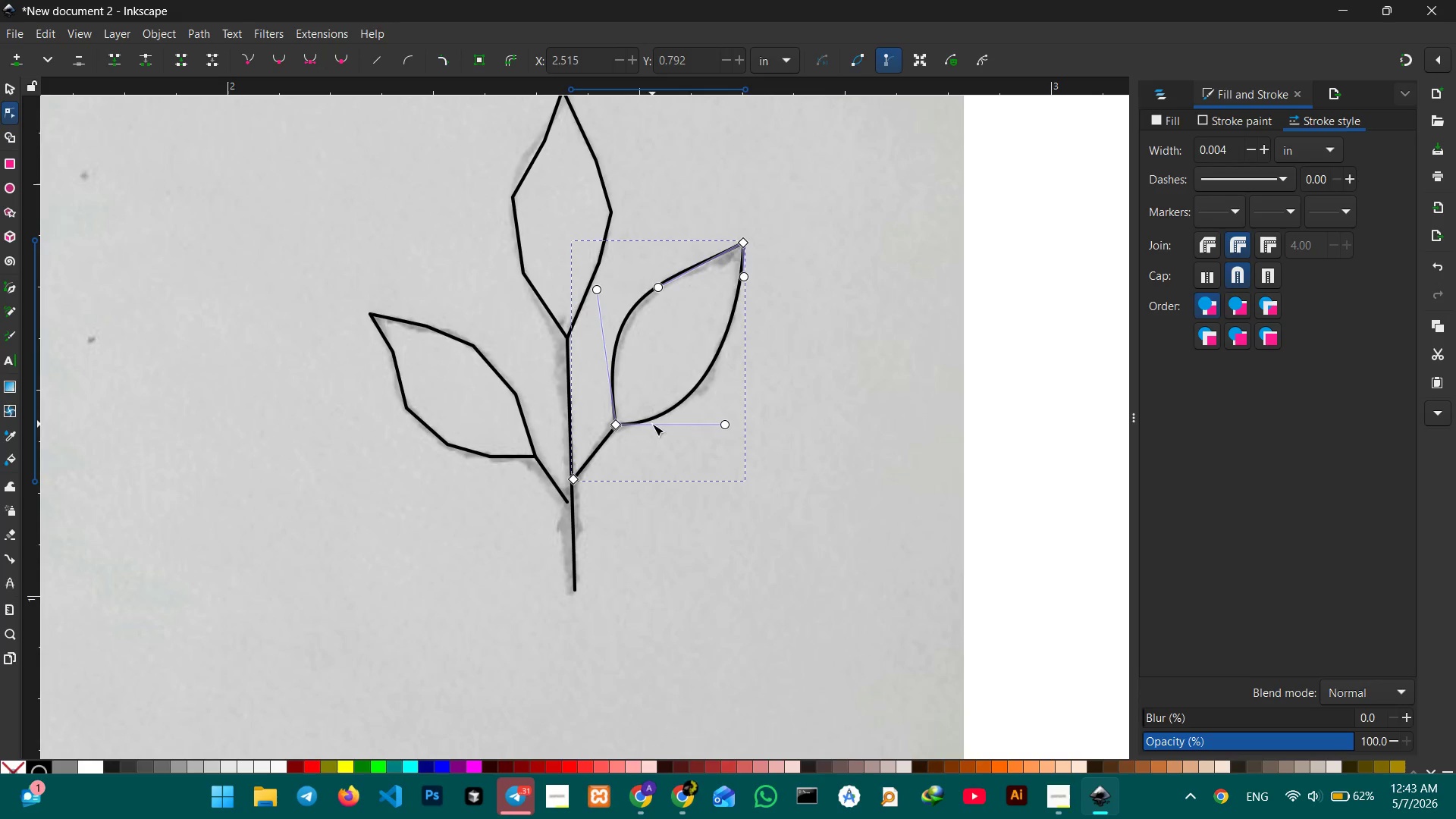 
key(Backspace)
 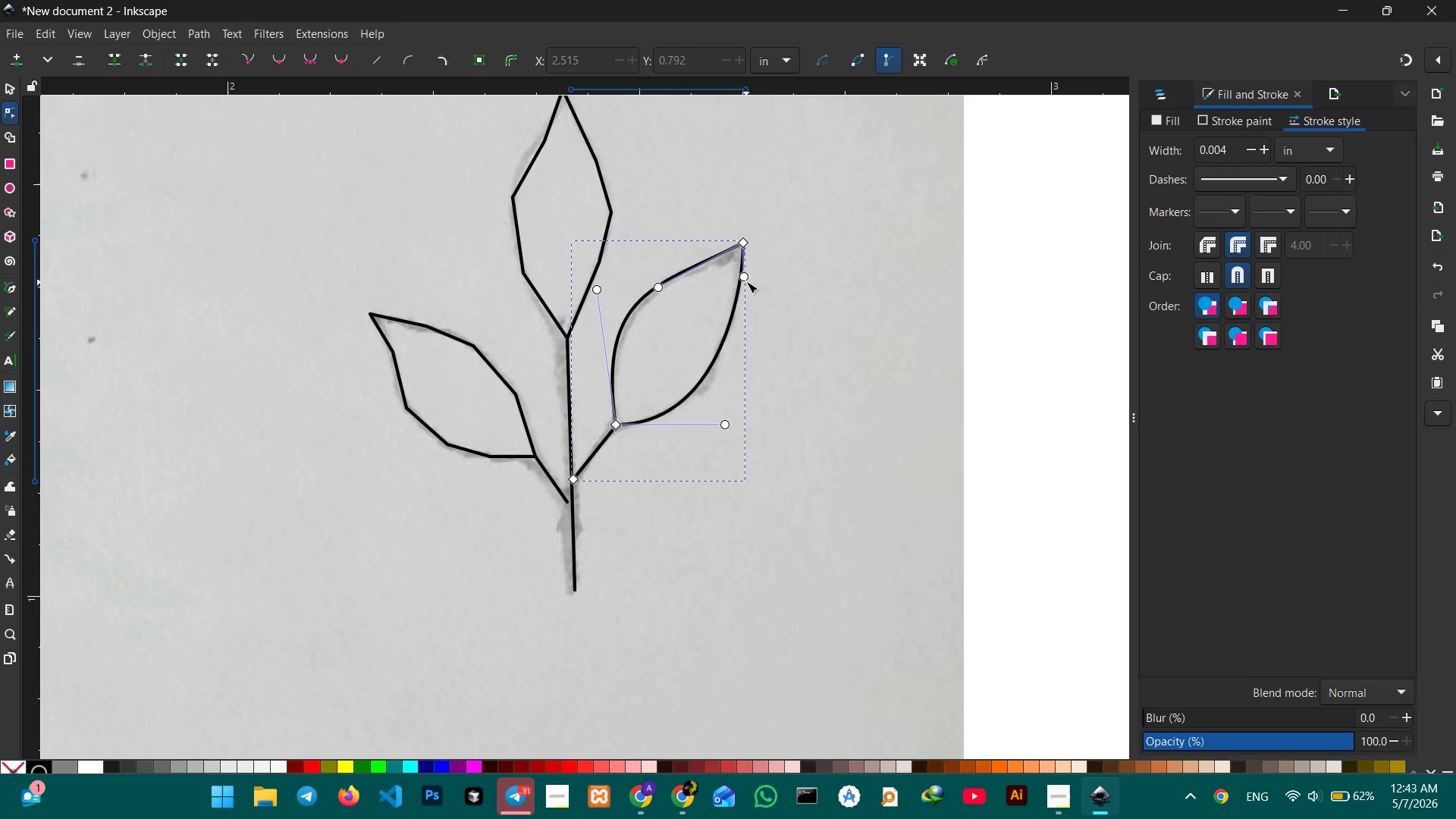 
left_click_drag(start_coordinate=[745, 279], to_coordinate=[731, 290])
 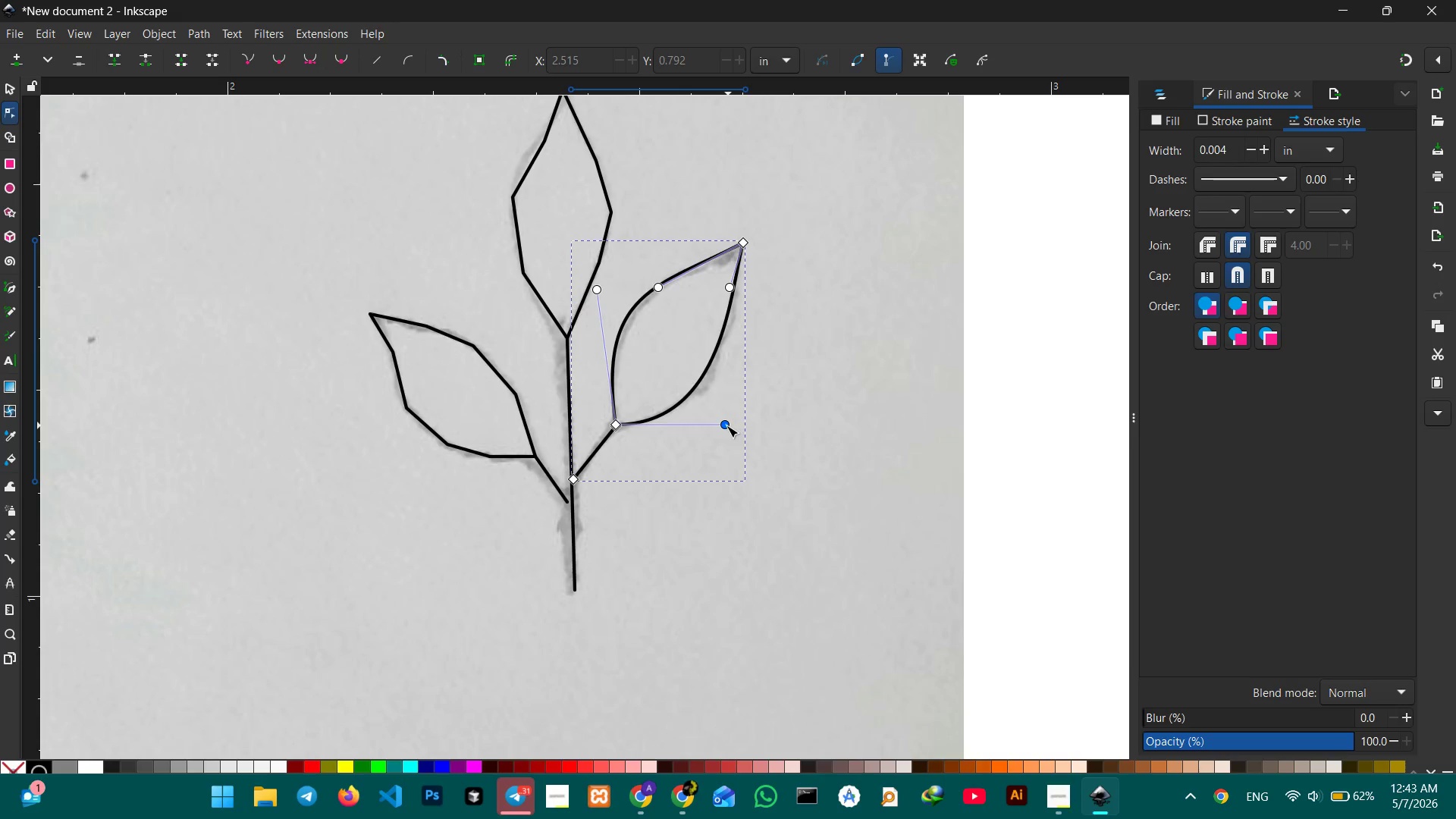 
left_click_drag(start_coordinate=[726, 425], to_coordinate=[752, 411])
 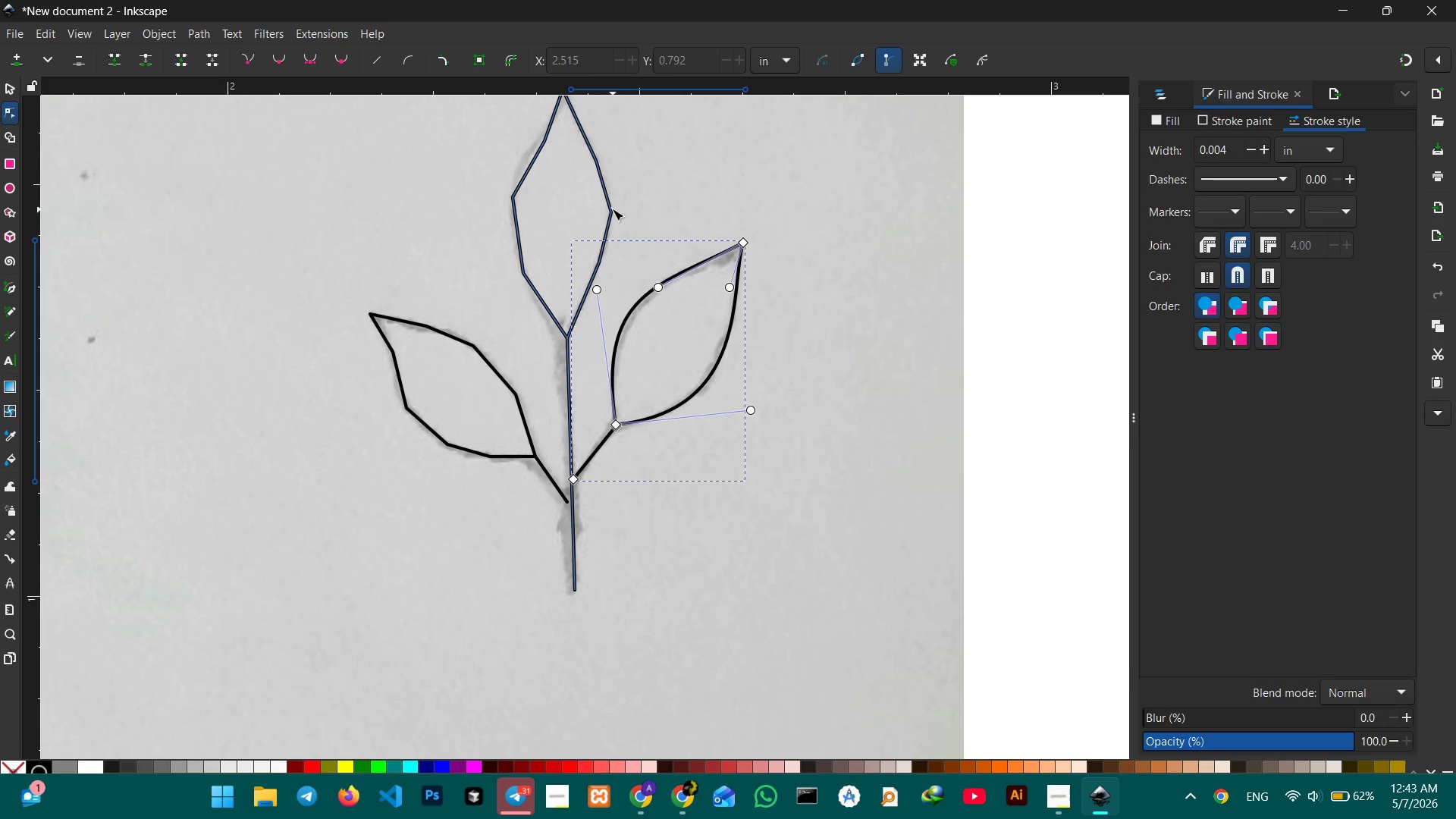 
left_click([612, 209])
 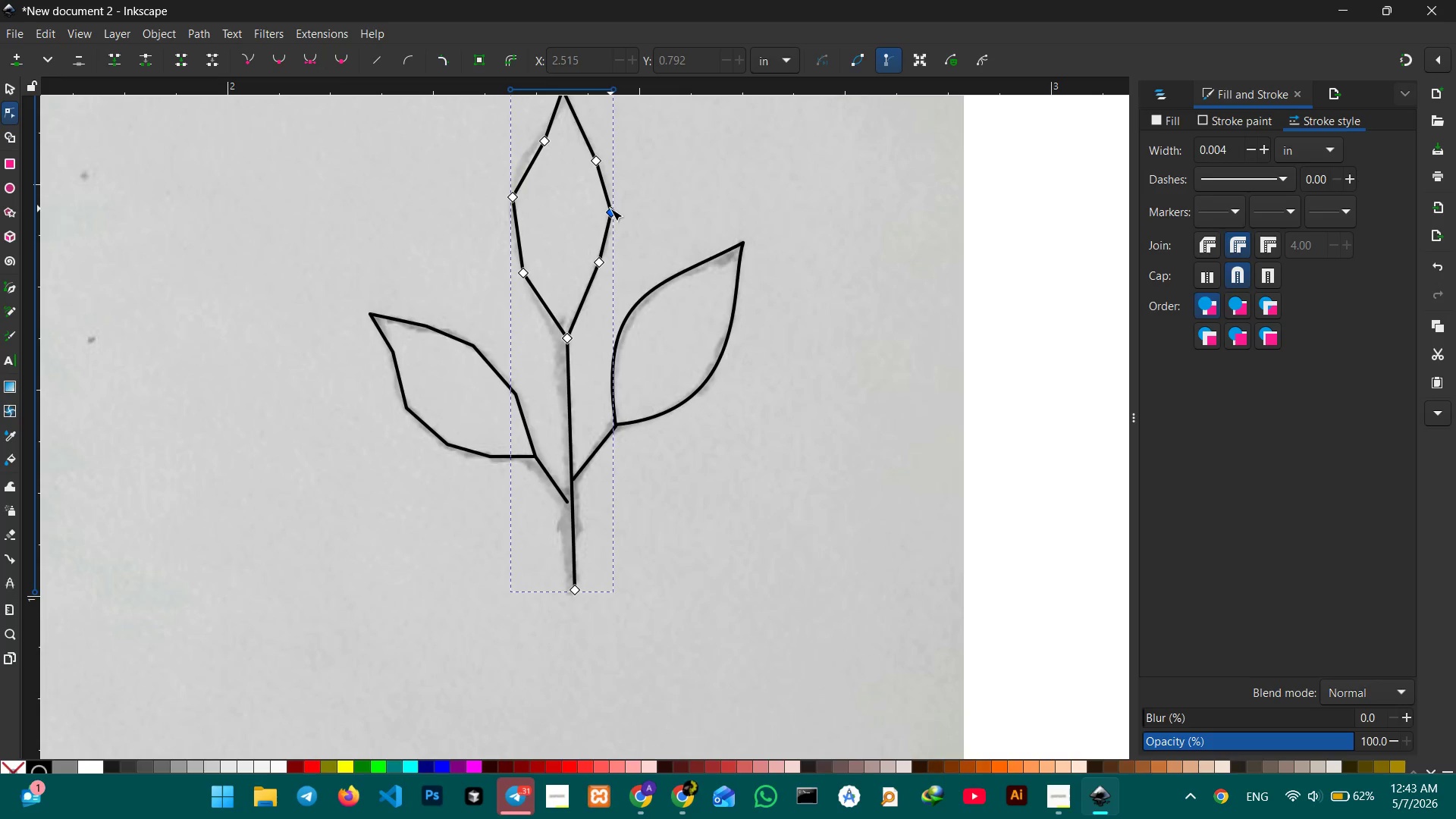 
double_click([610, 209])
 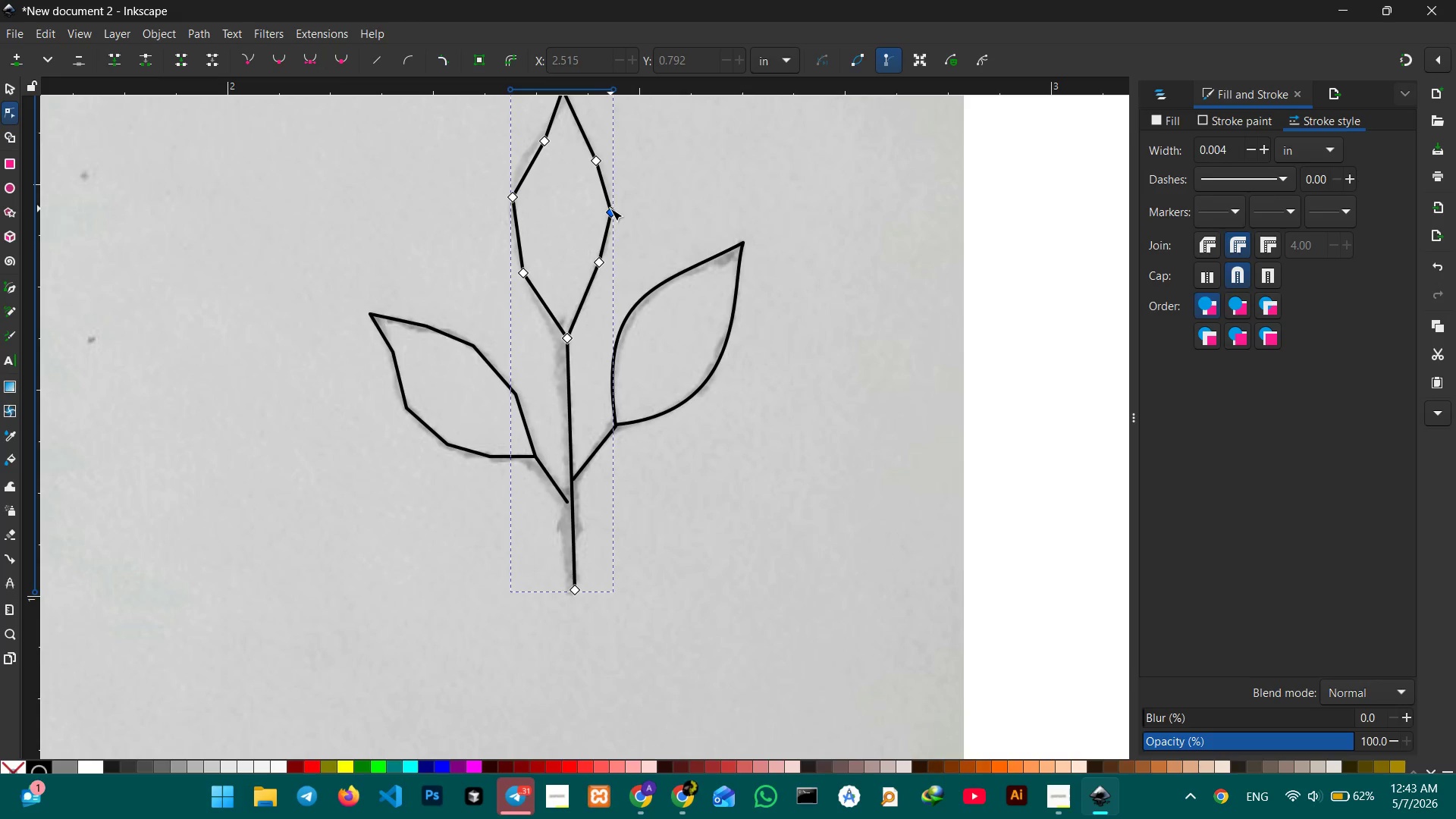 
key(Backspace)
 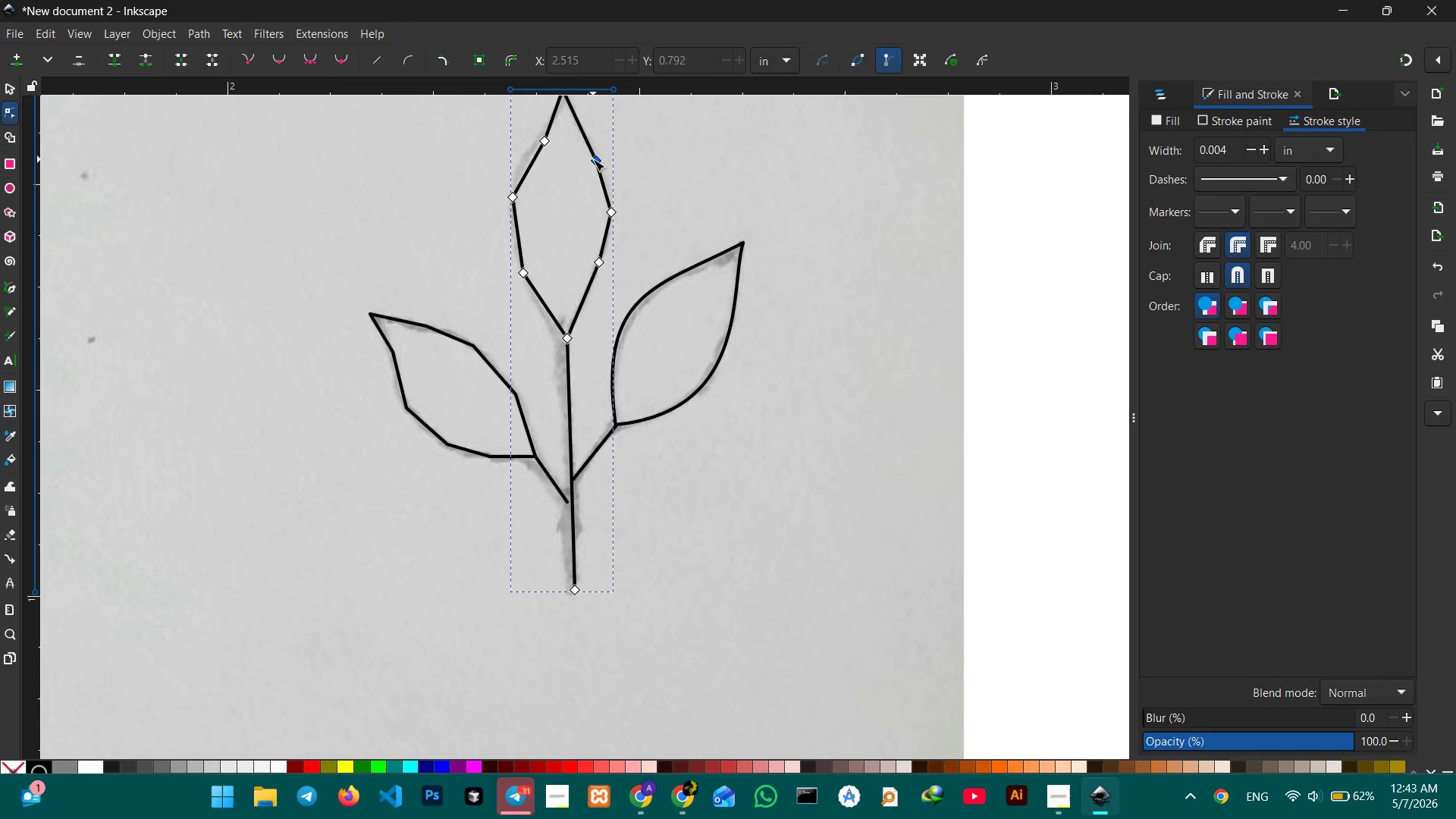 
left_click([593, 159])
 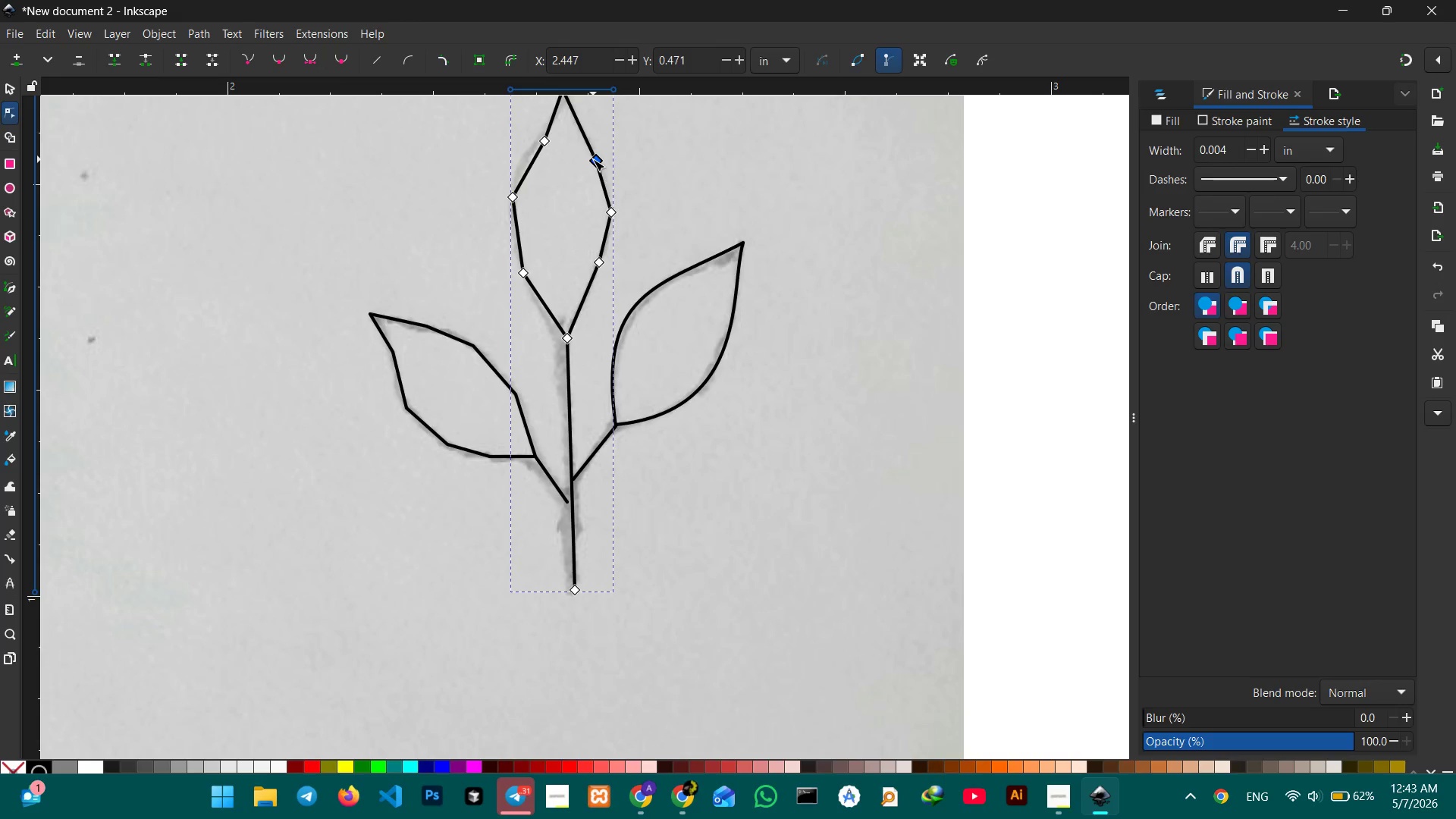 
key(Backspace)
 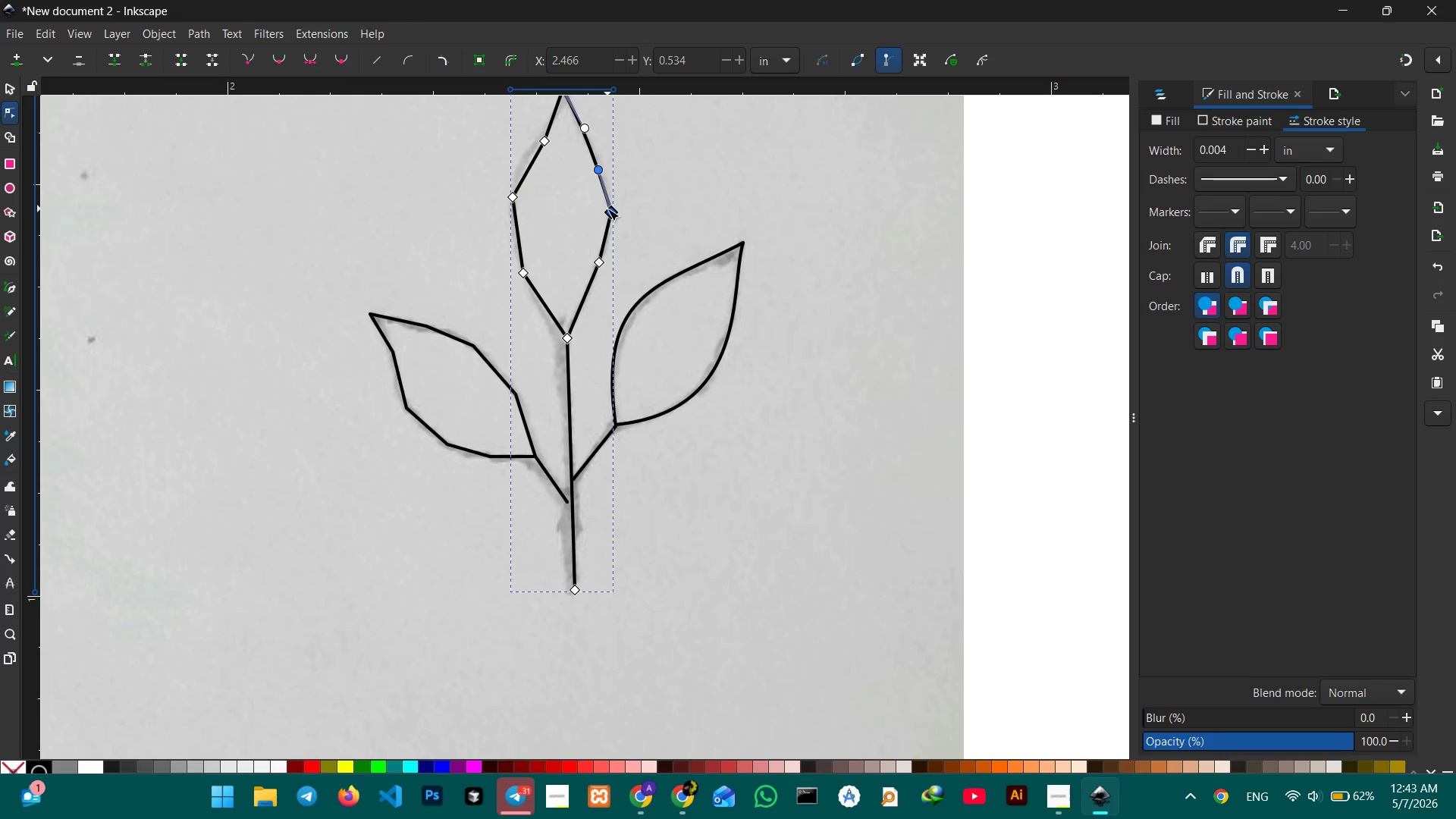 
key(Backspace)
 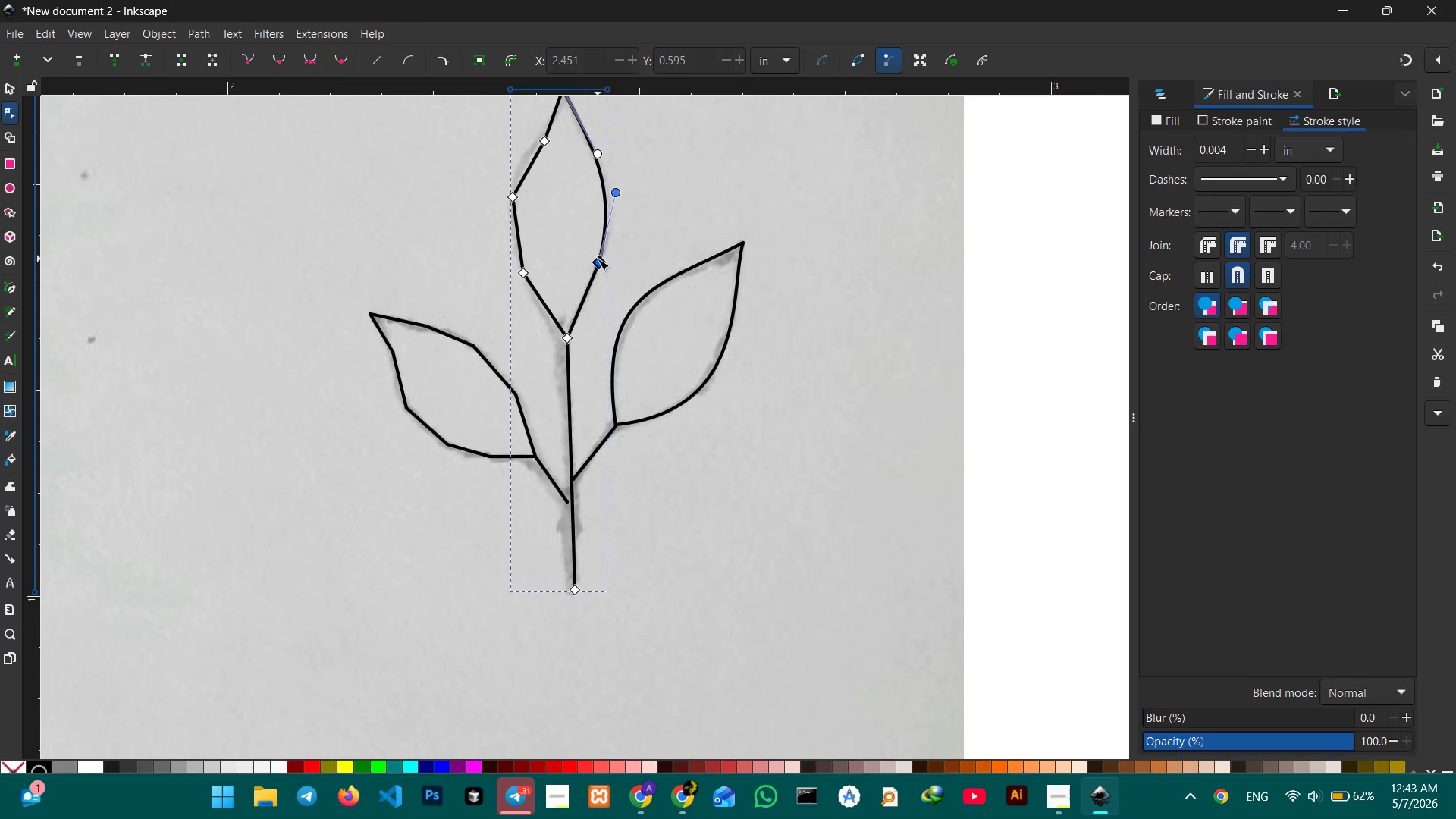 
key(Backspace)
 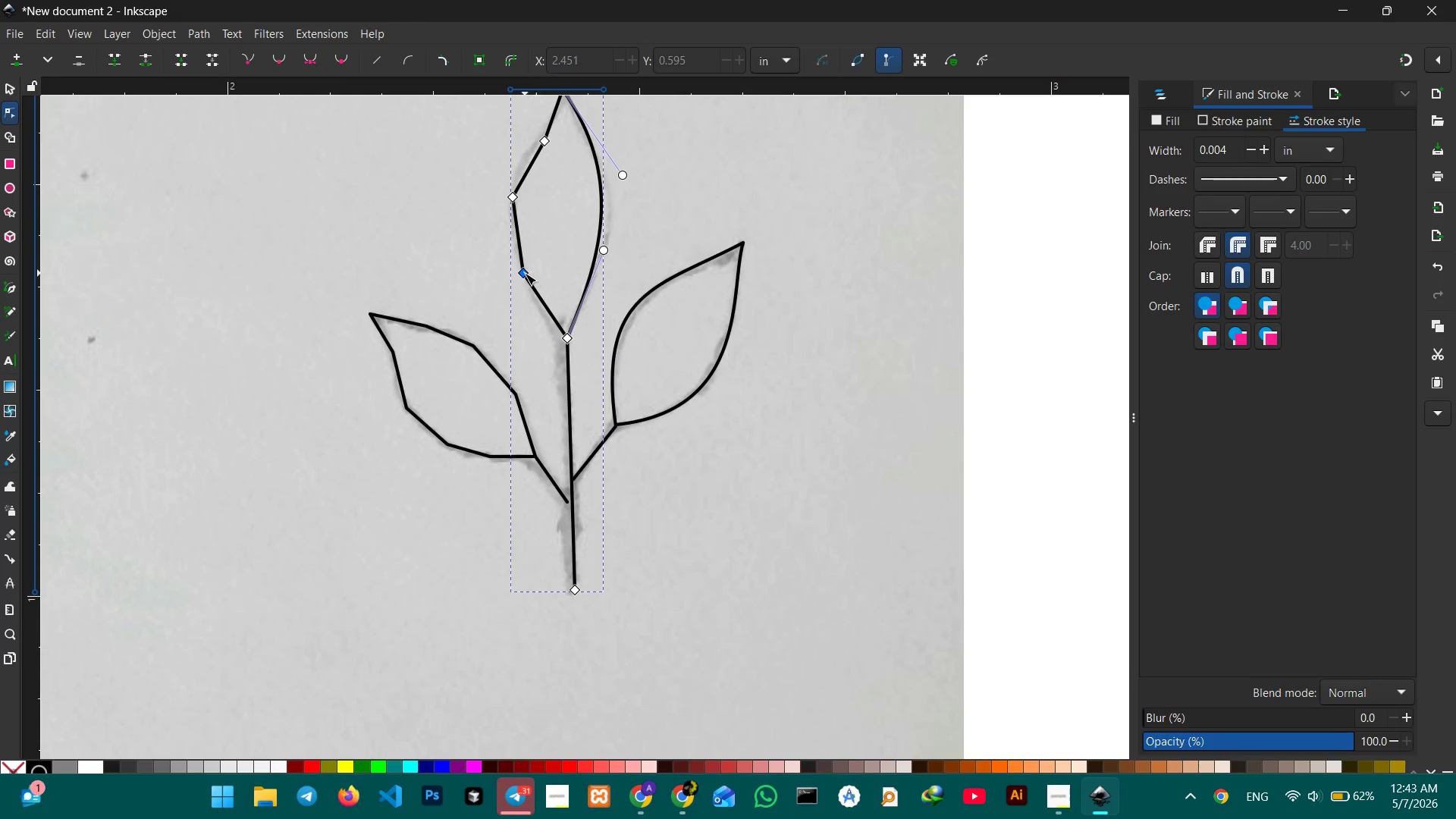 
left_click([525, 273])
 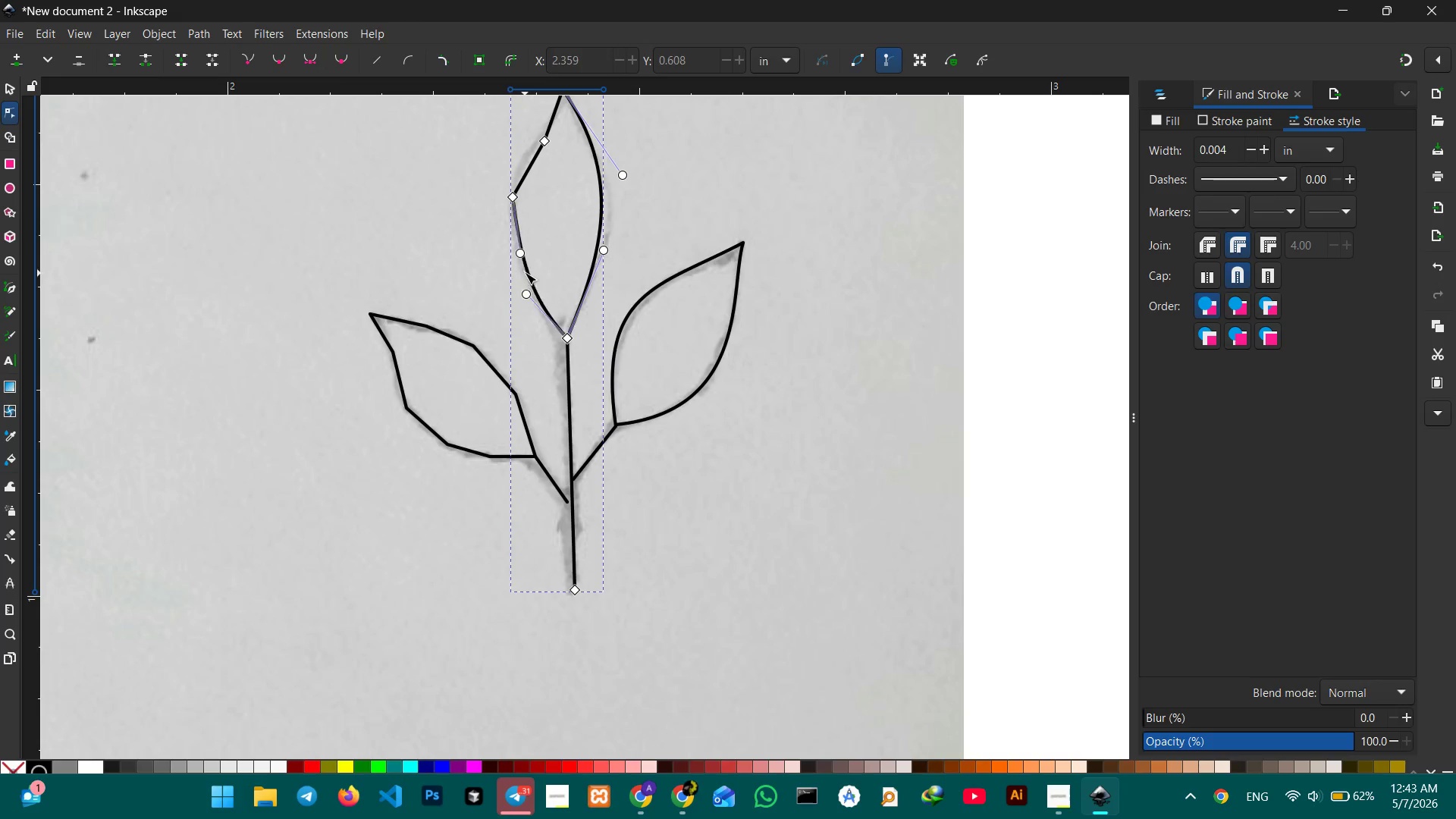 
key(Backspace)
 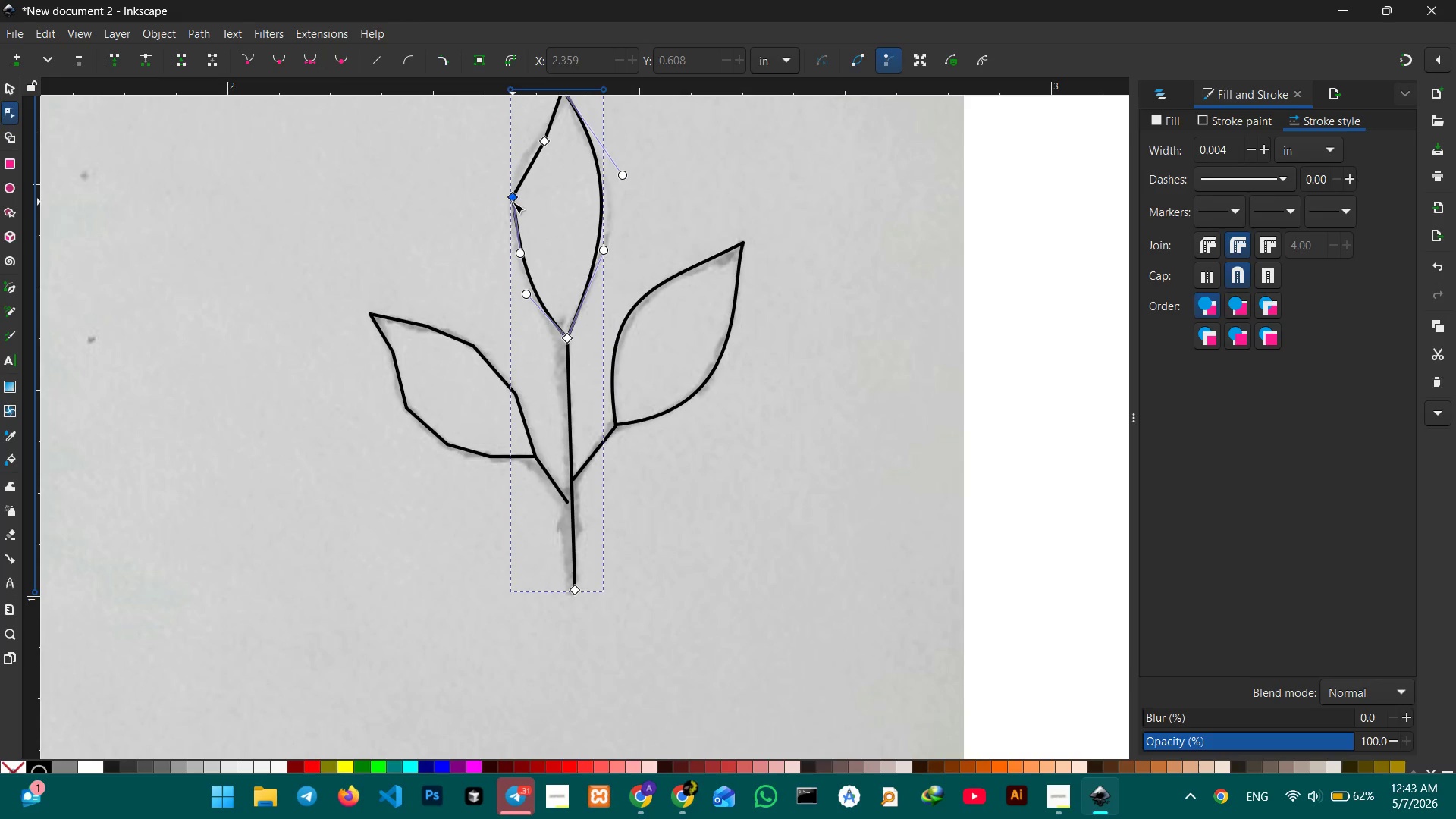 
left_click([513, 202])
 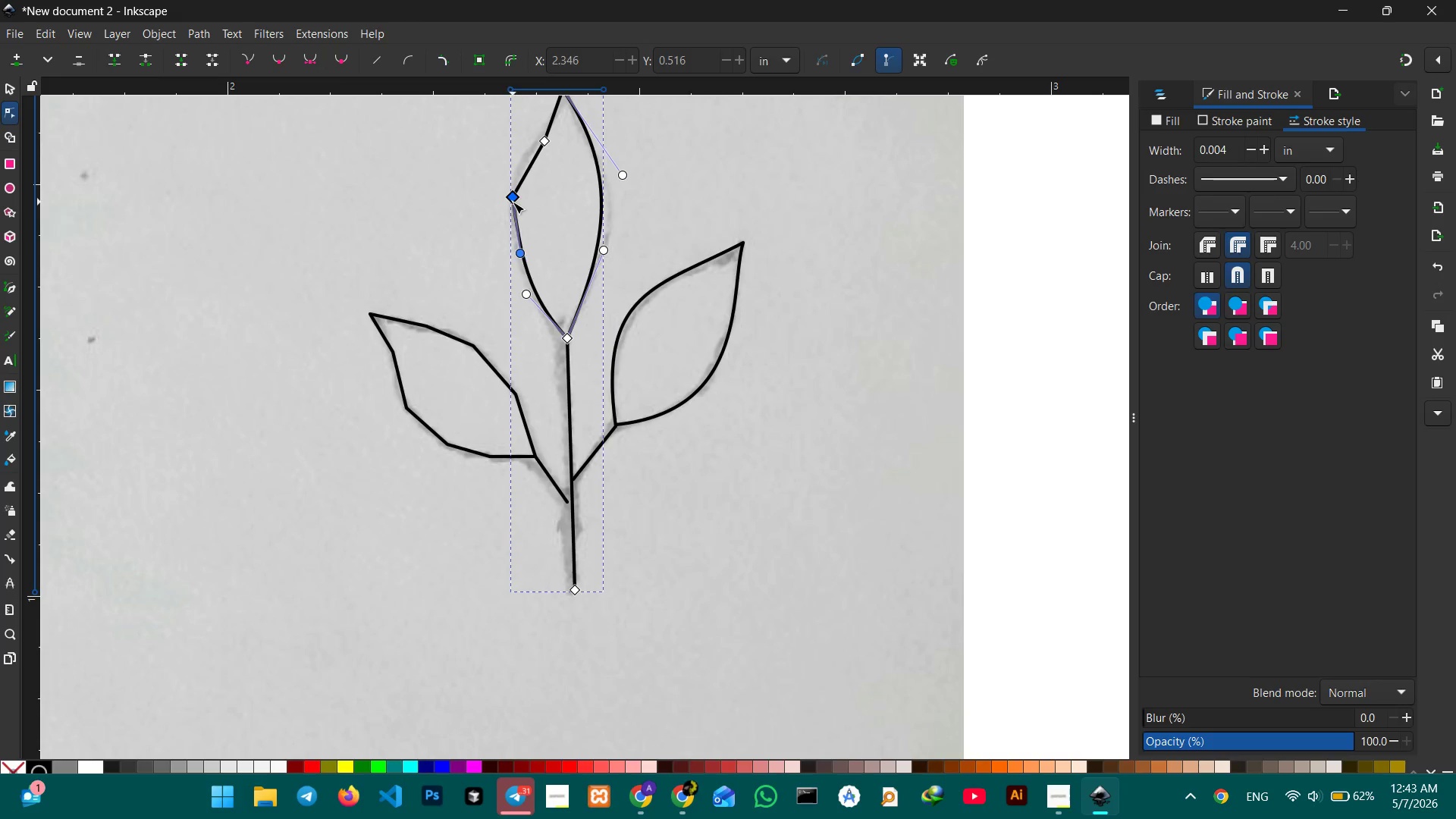 
key(Backspace)
 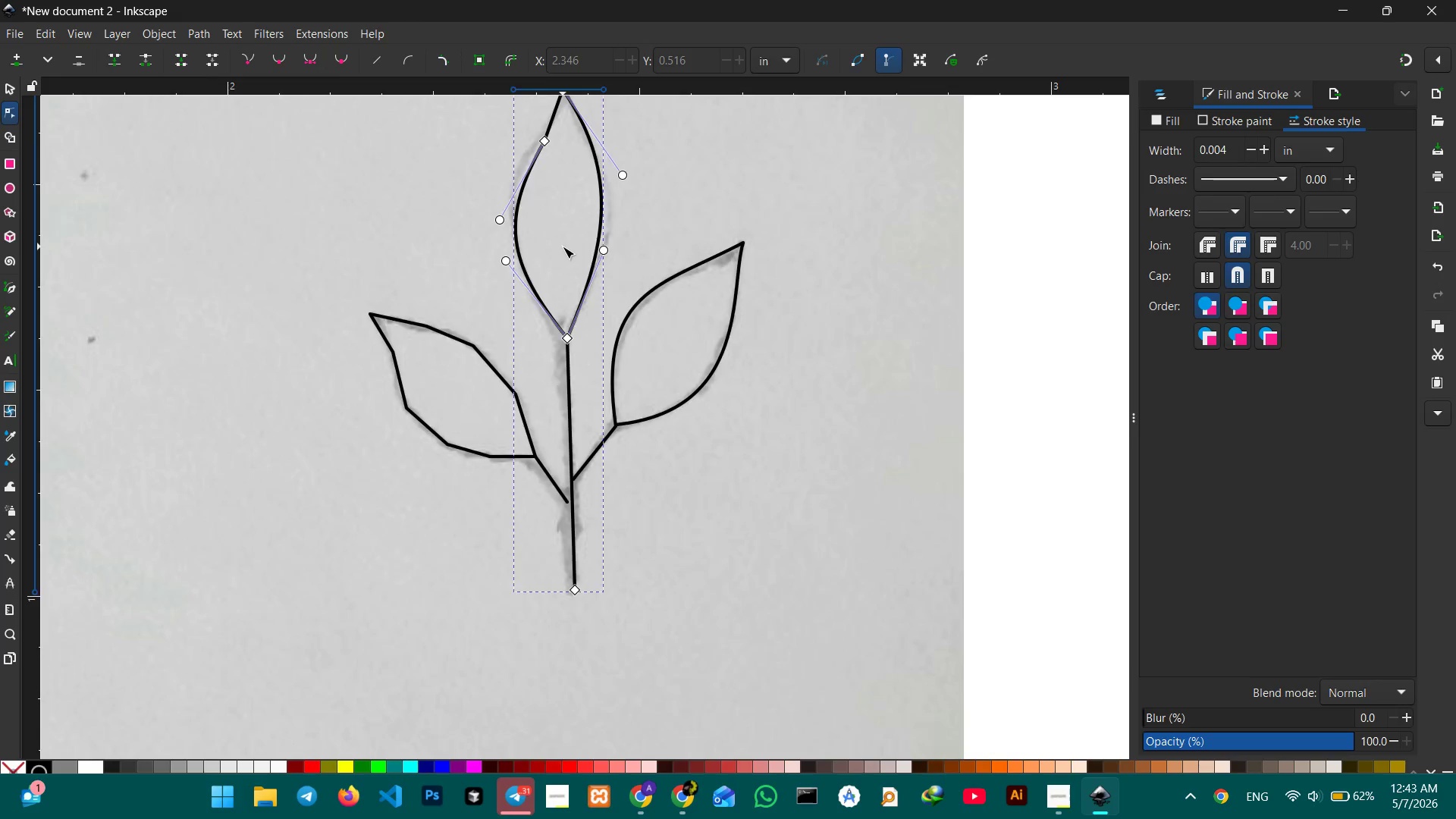 
scroll: coordinate [563, 246], scroll_direction: none, amount: 0.0
 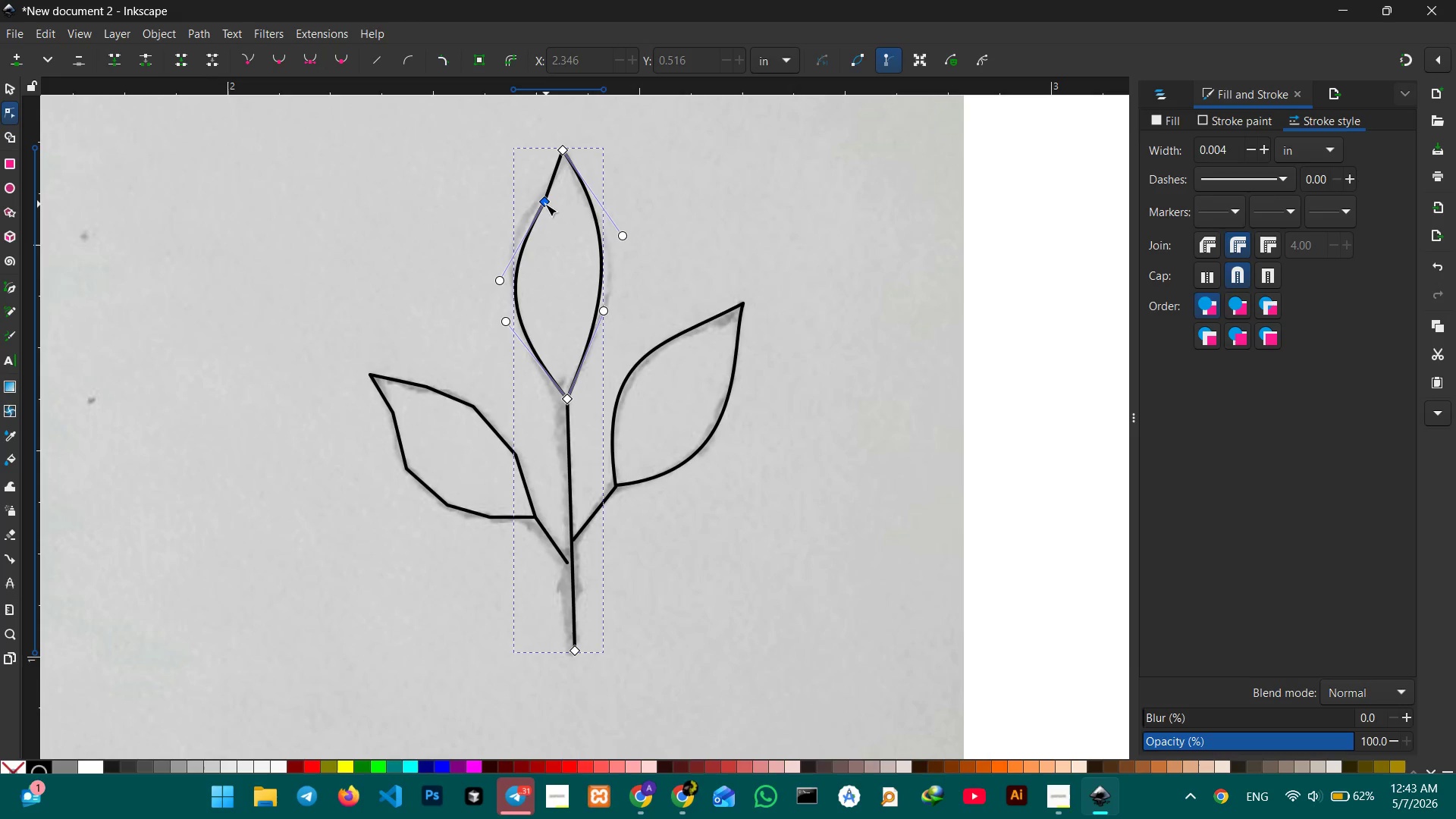 
left_click([545, 204])
 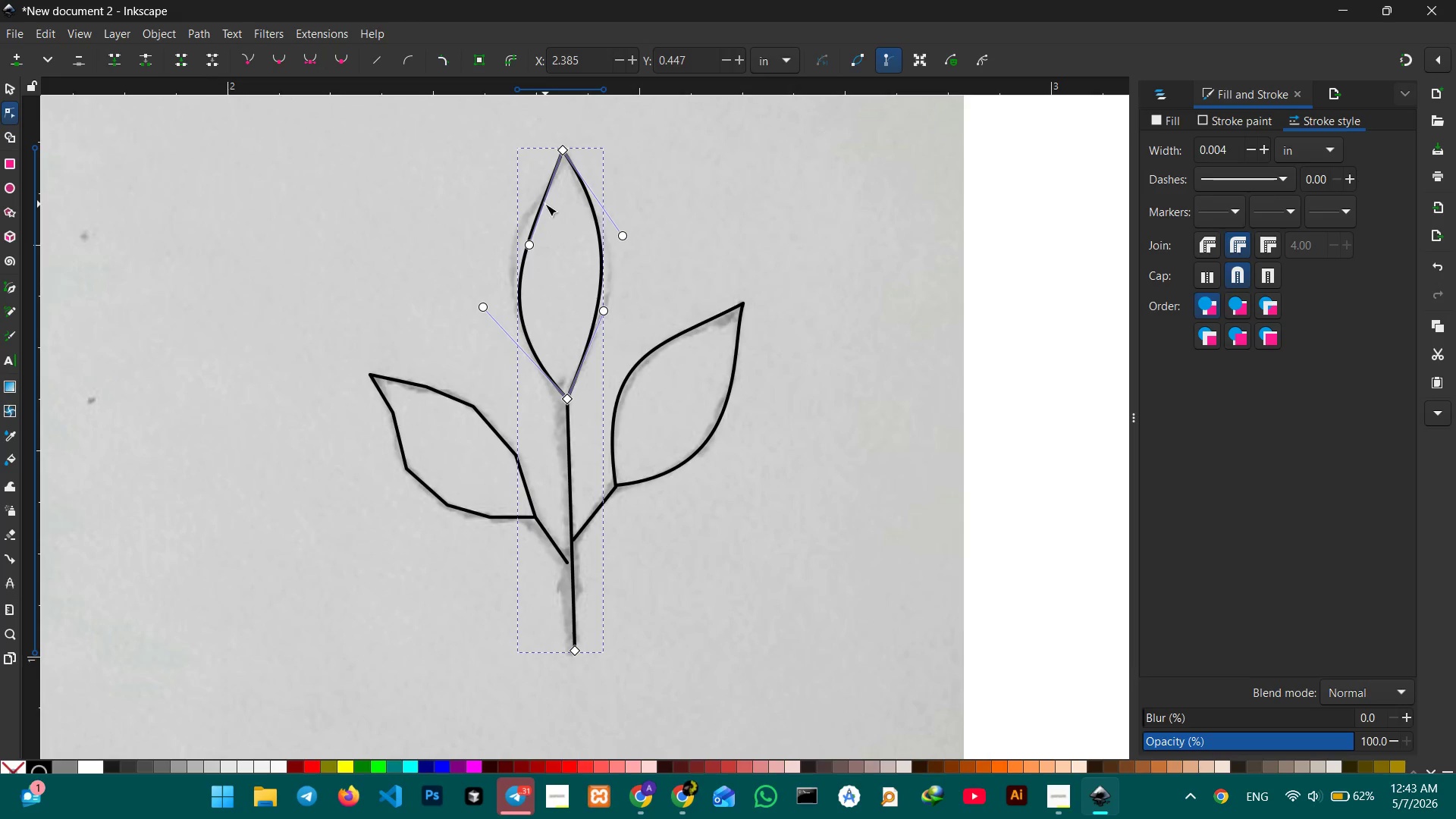 
key(Backspace)
 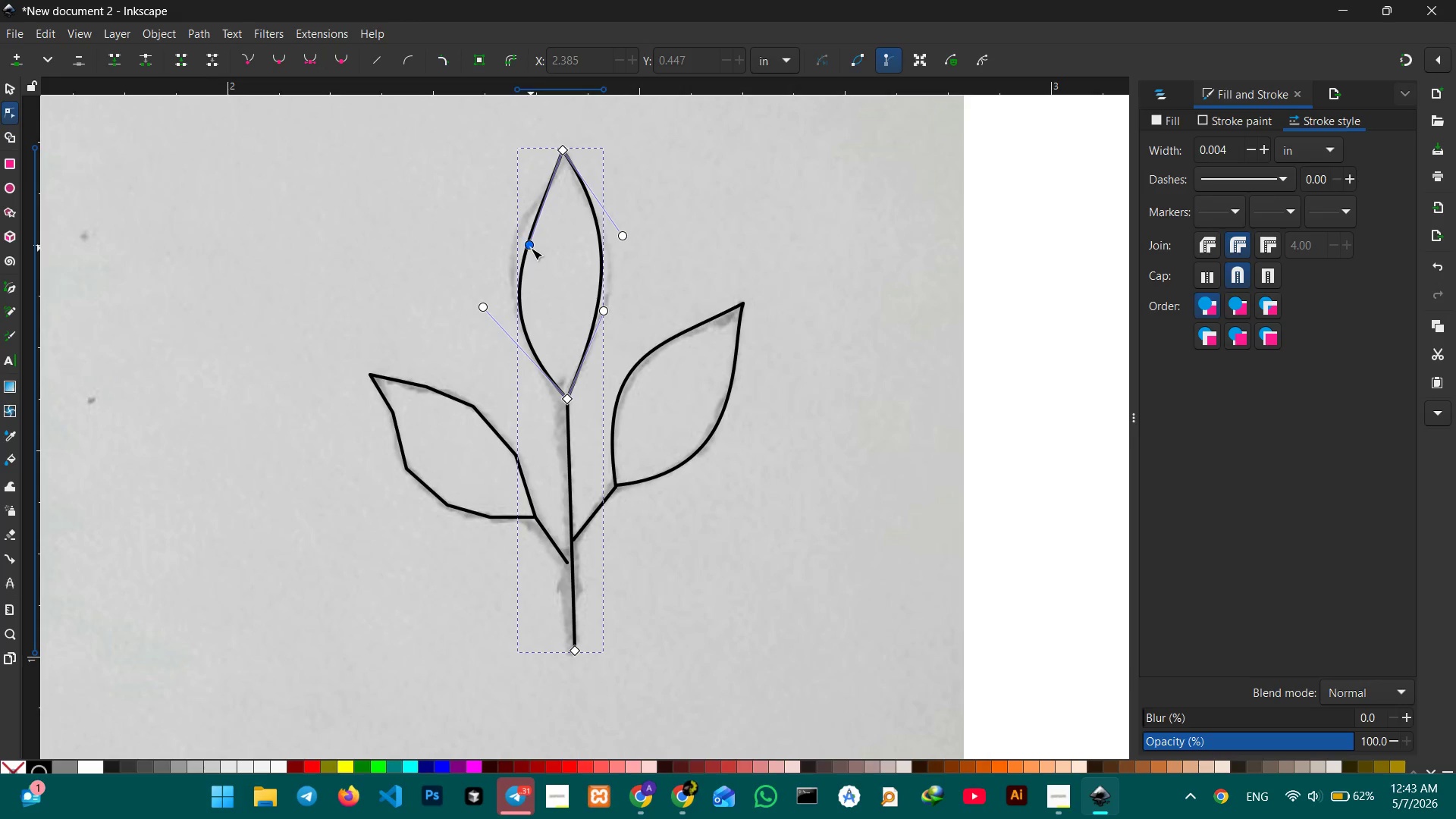 
left_click_drag(start_coordinate=[531, 248], to_coordinate=[505, 243])
 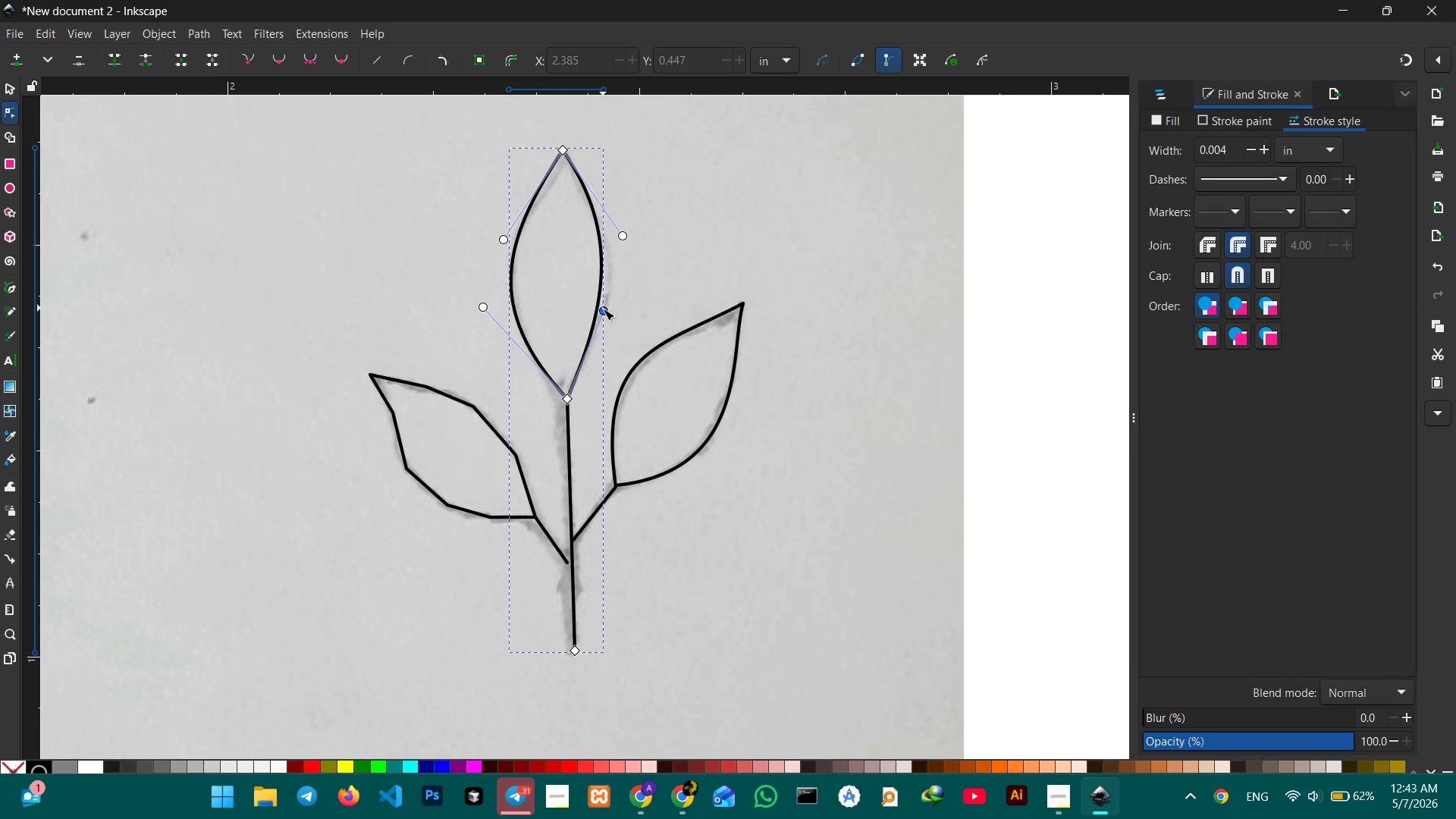 
left_click_drag(start_coordinate=[603, 309], to_coordinate=[616, 337])
 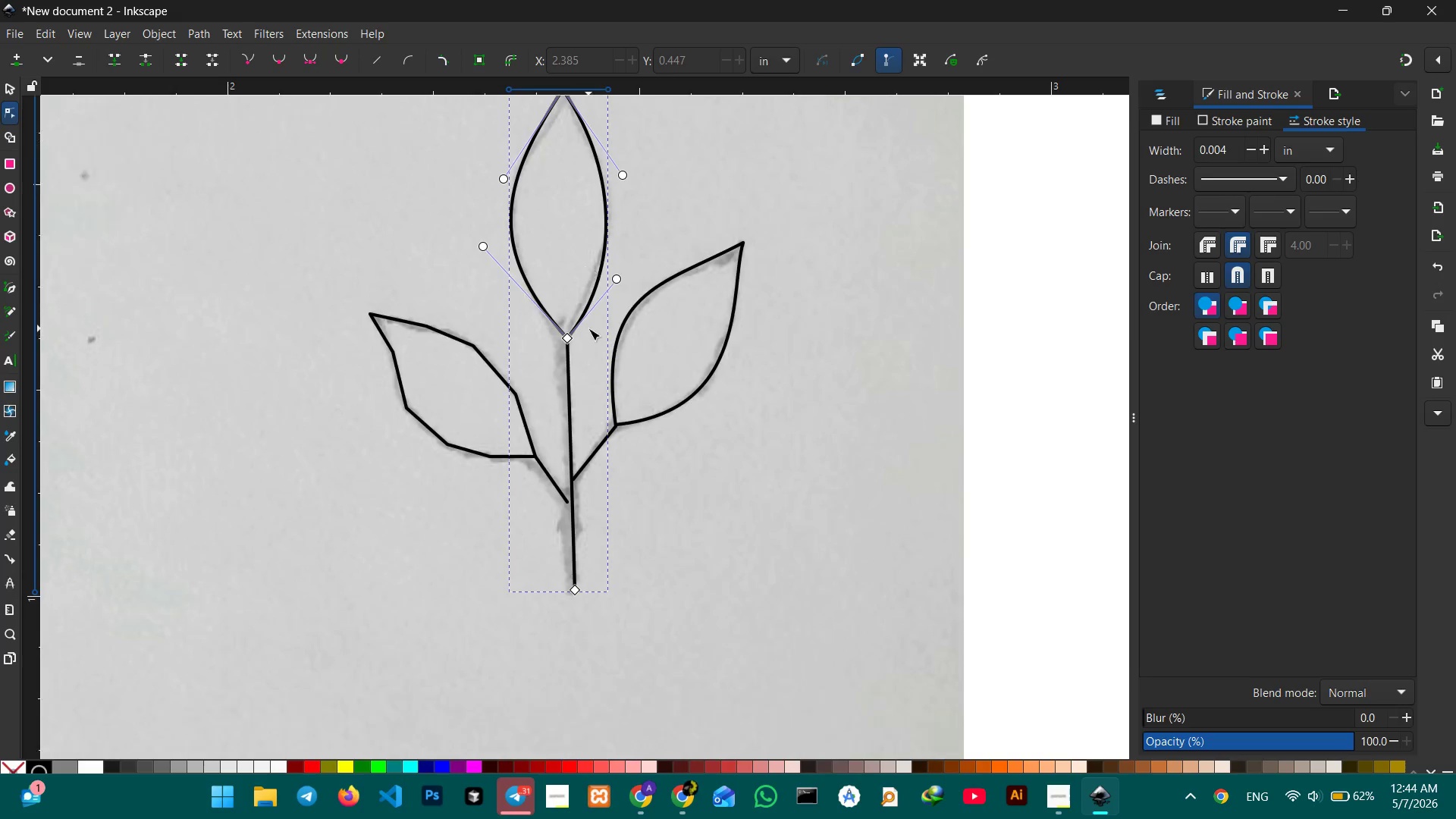 
scroll: coordinate [588, 328], scroll_direction: down, amount: 2.0
 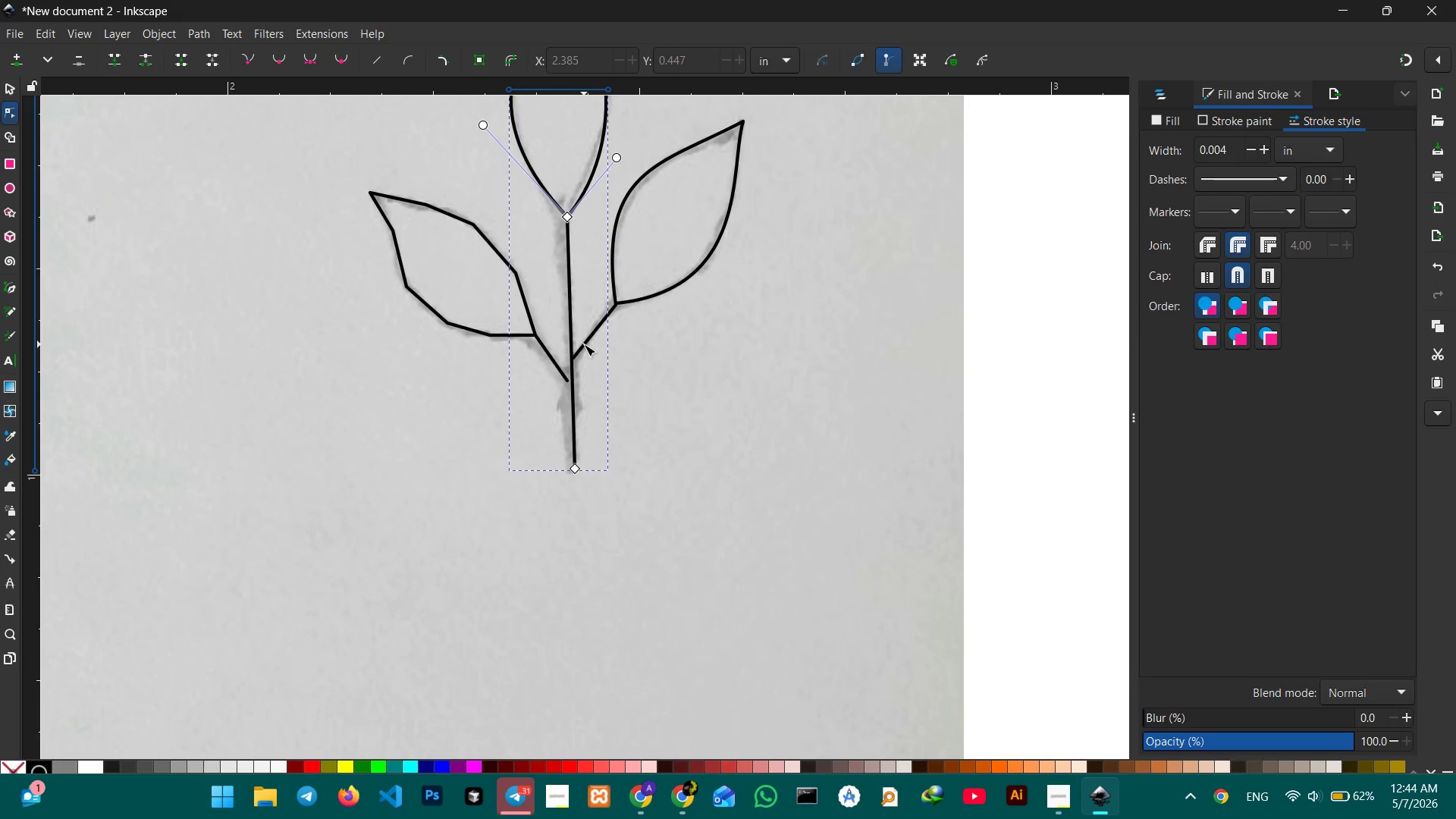 
left_click([584, 344])
 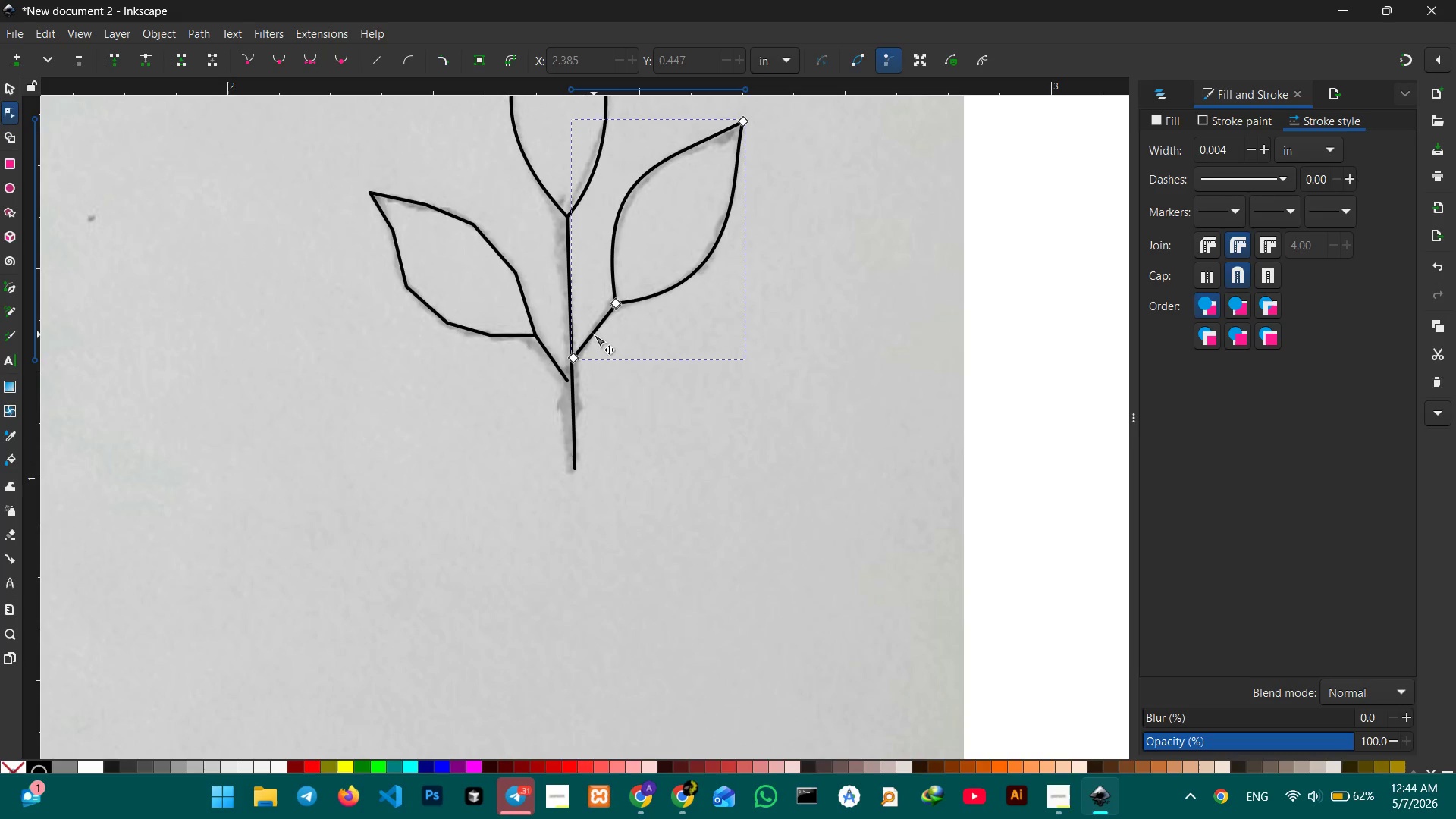 
left_click_drag(start_coordinate=[594, 334], to_coordinate=[601, 338])
 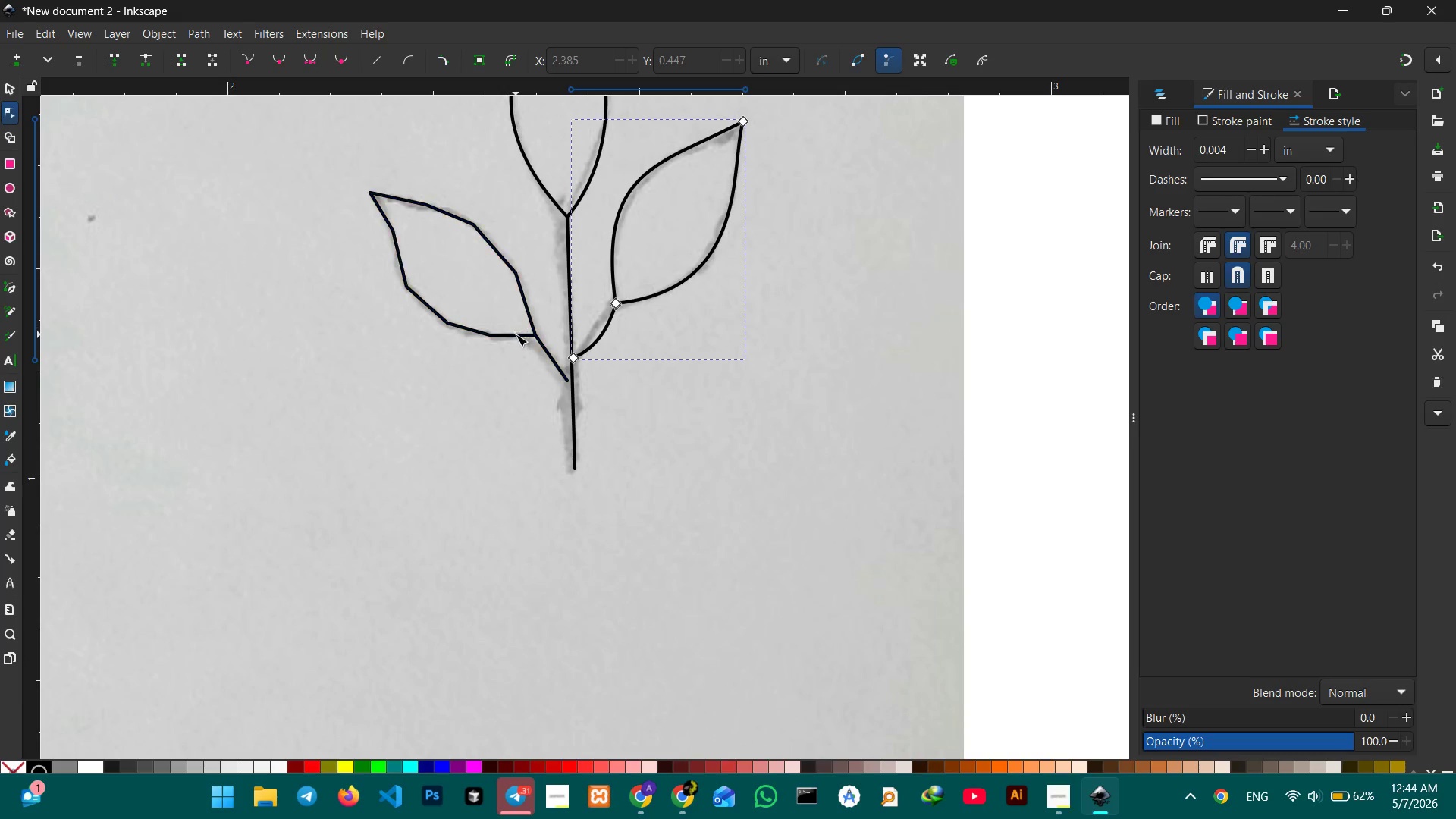 
left_click([516, 334])
 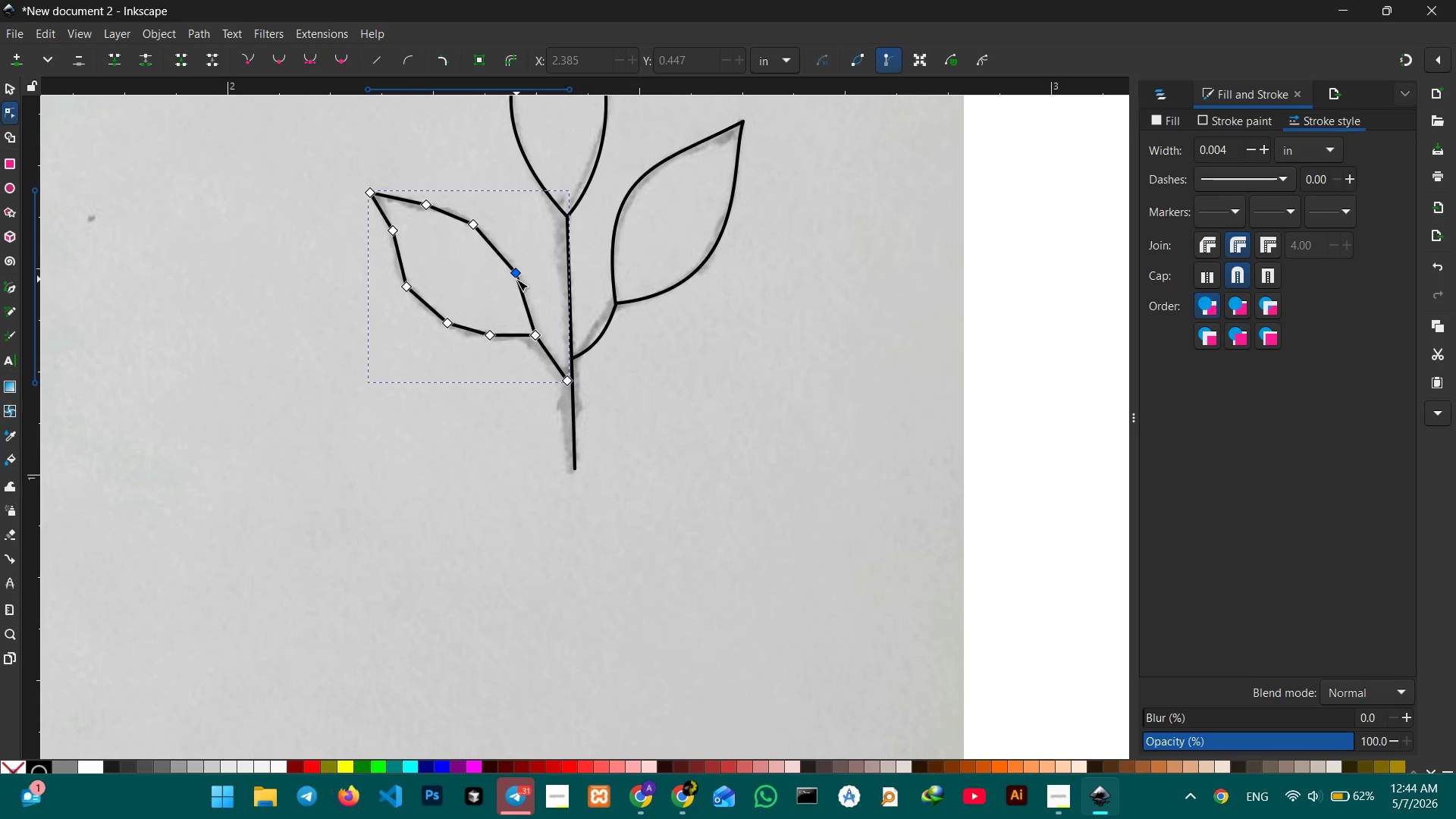 
left_click([516, 279])
 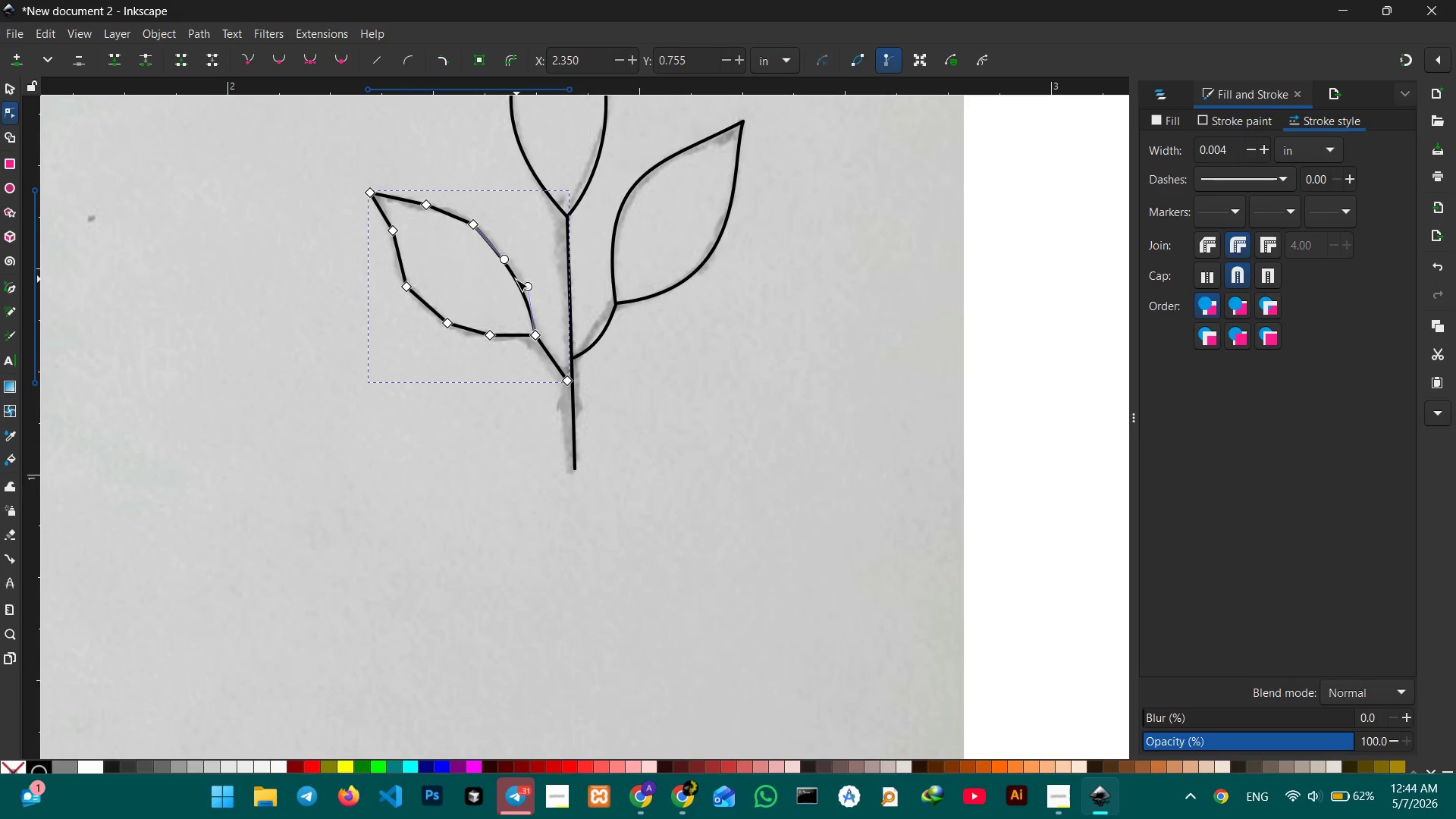 
key(Backspace)
 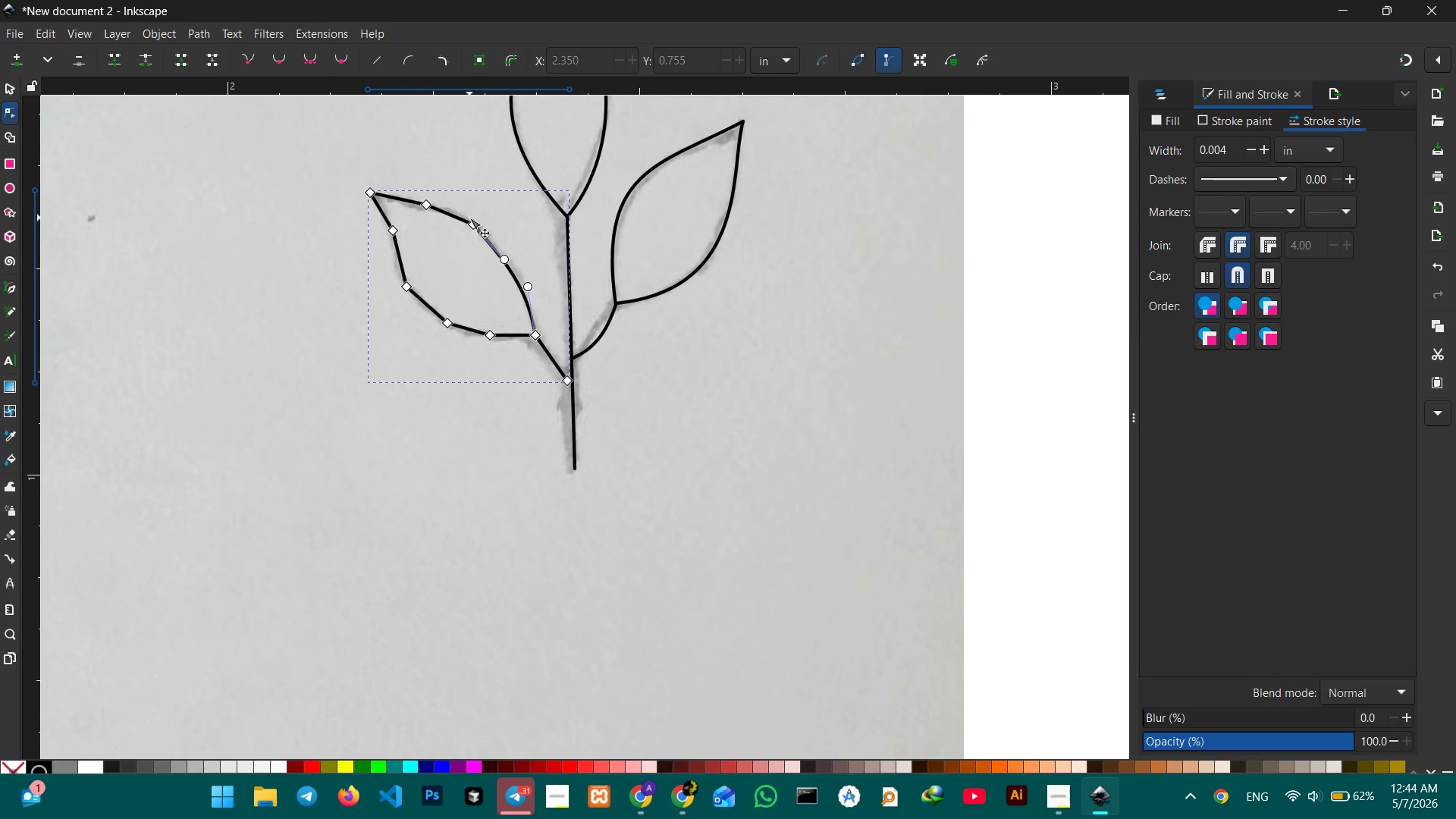 
left_click([469, 218])
 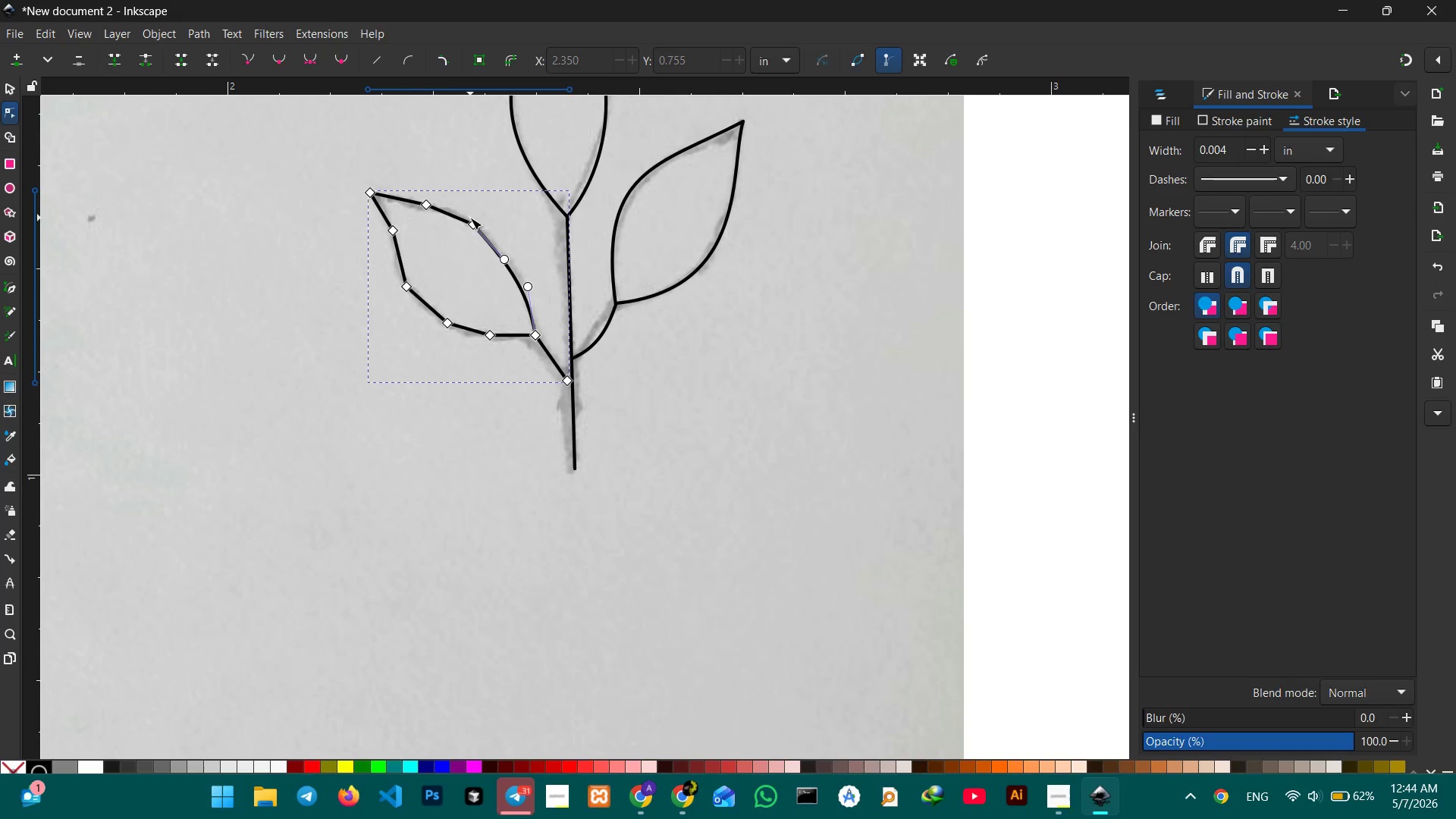 
double_click([470, 218])
 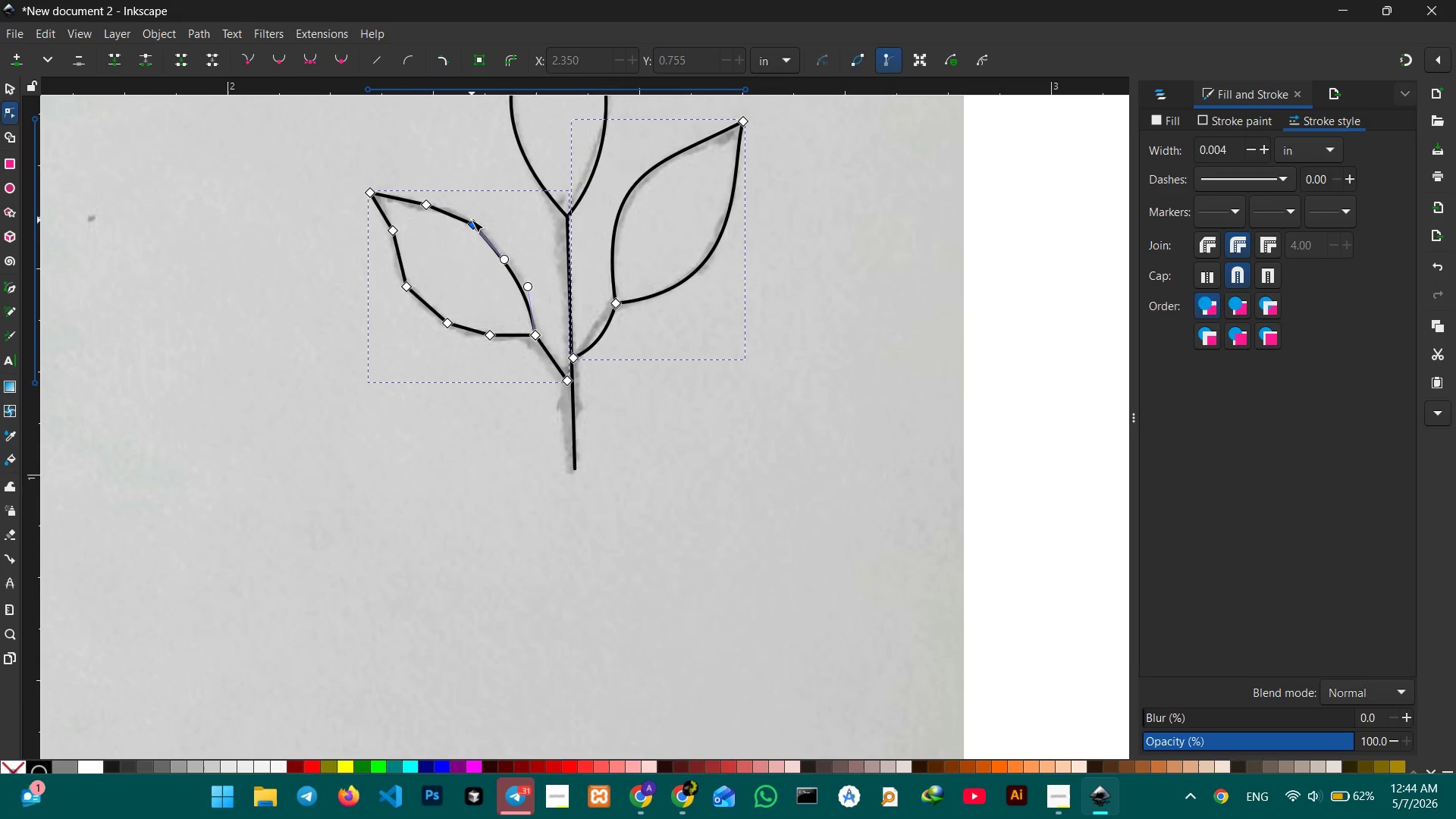 
triple_click([472, 220])
 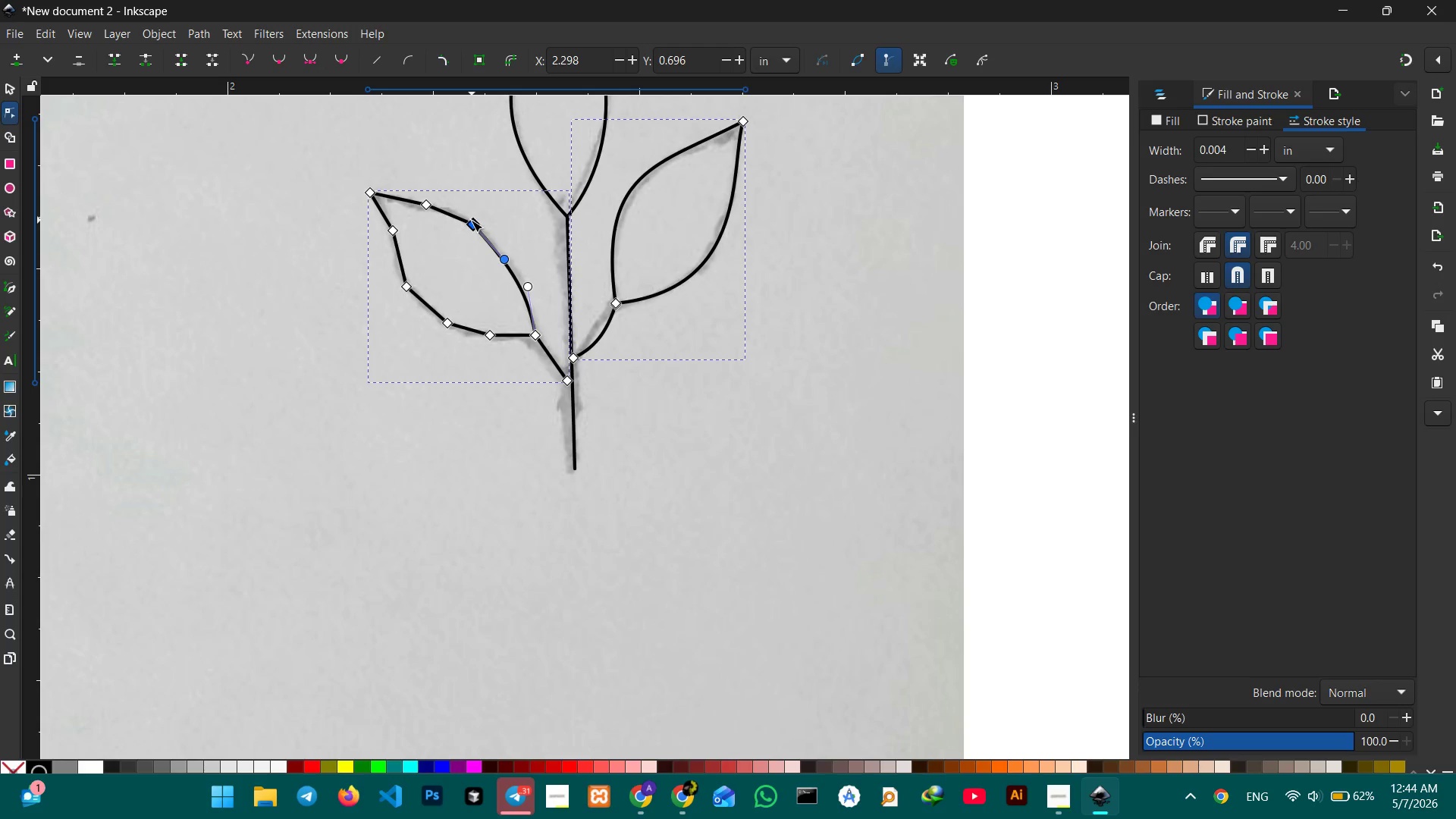 
key(Backspace)
 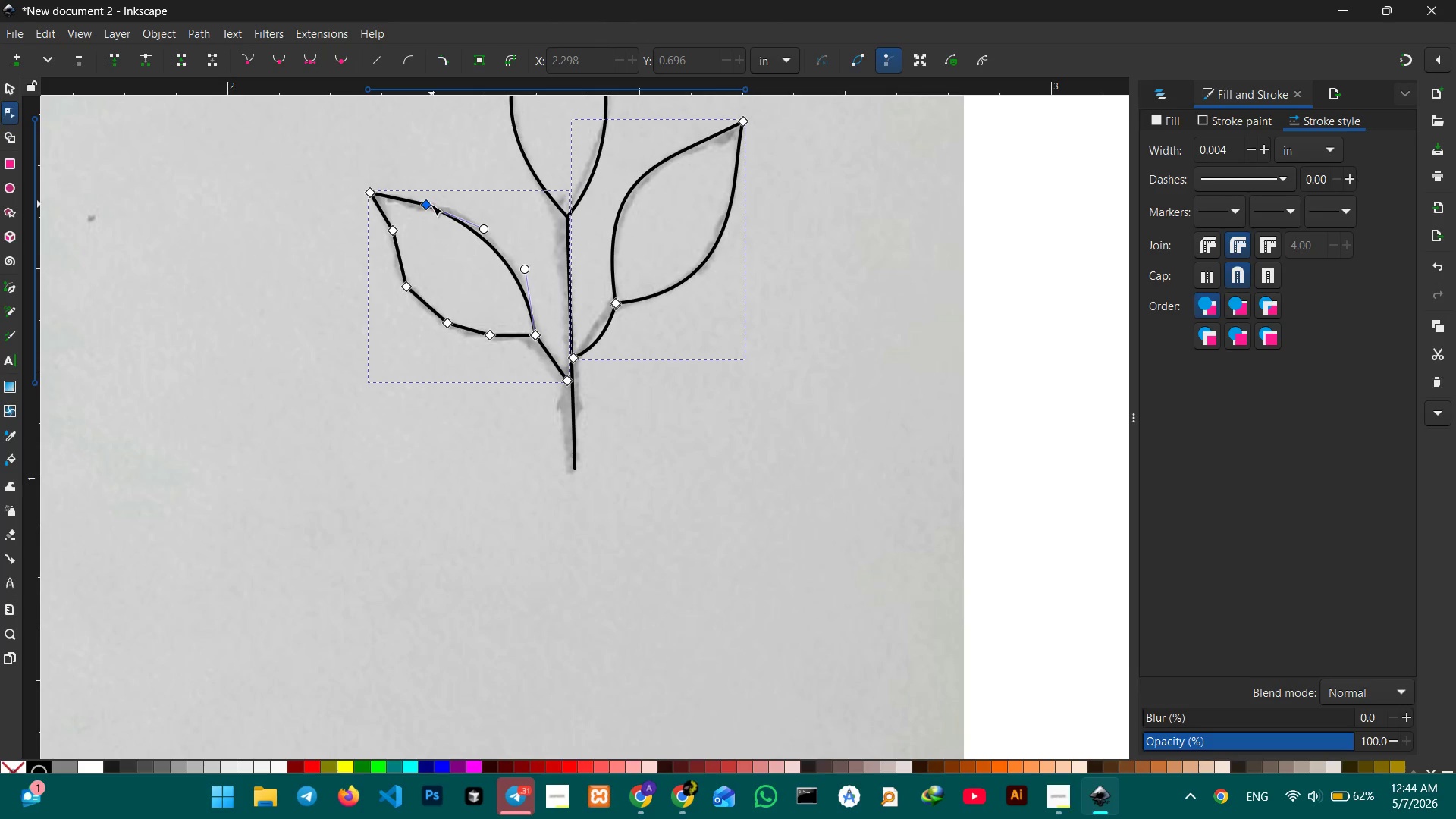 
left_click([430, 204])
 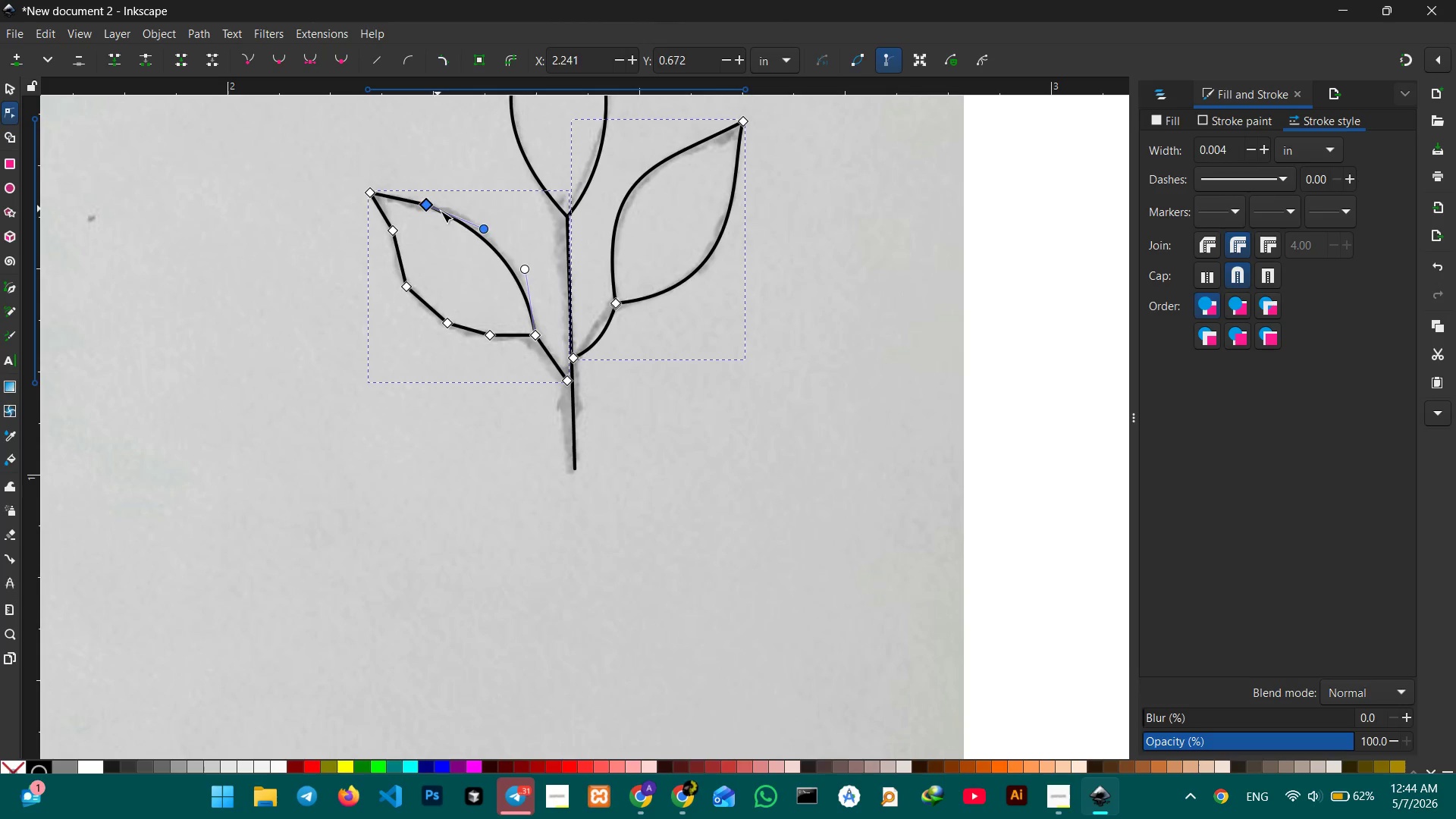 
key(Backspace)
 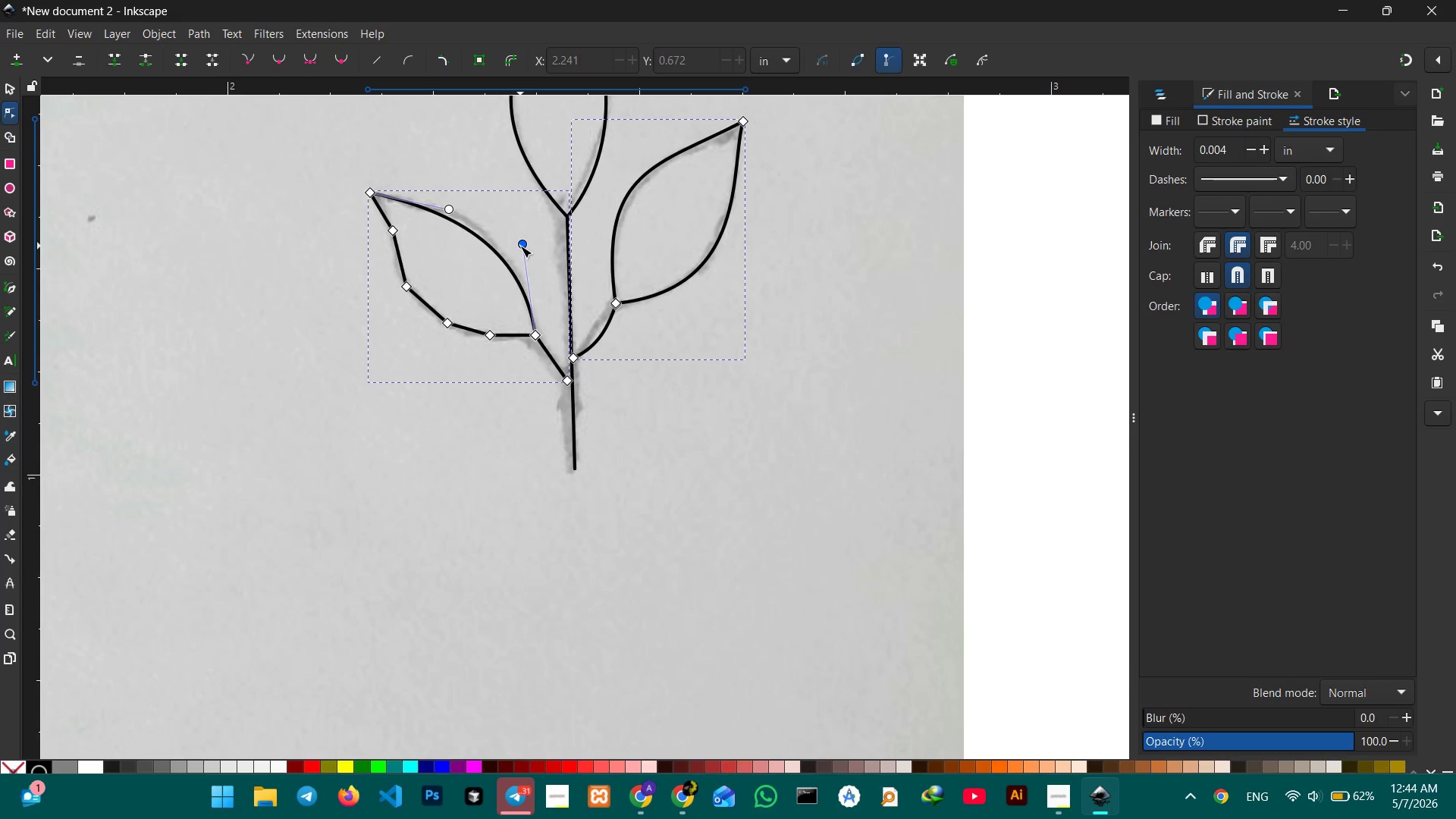 
left_click_drag(start_coordinate=[521, 244], to_coordinate=[518, 221])
 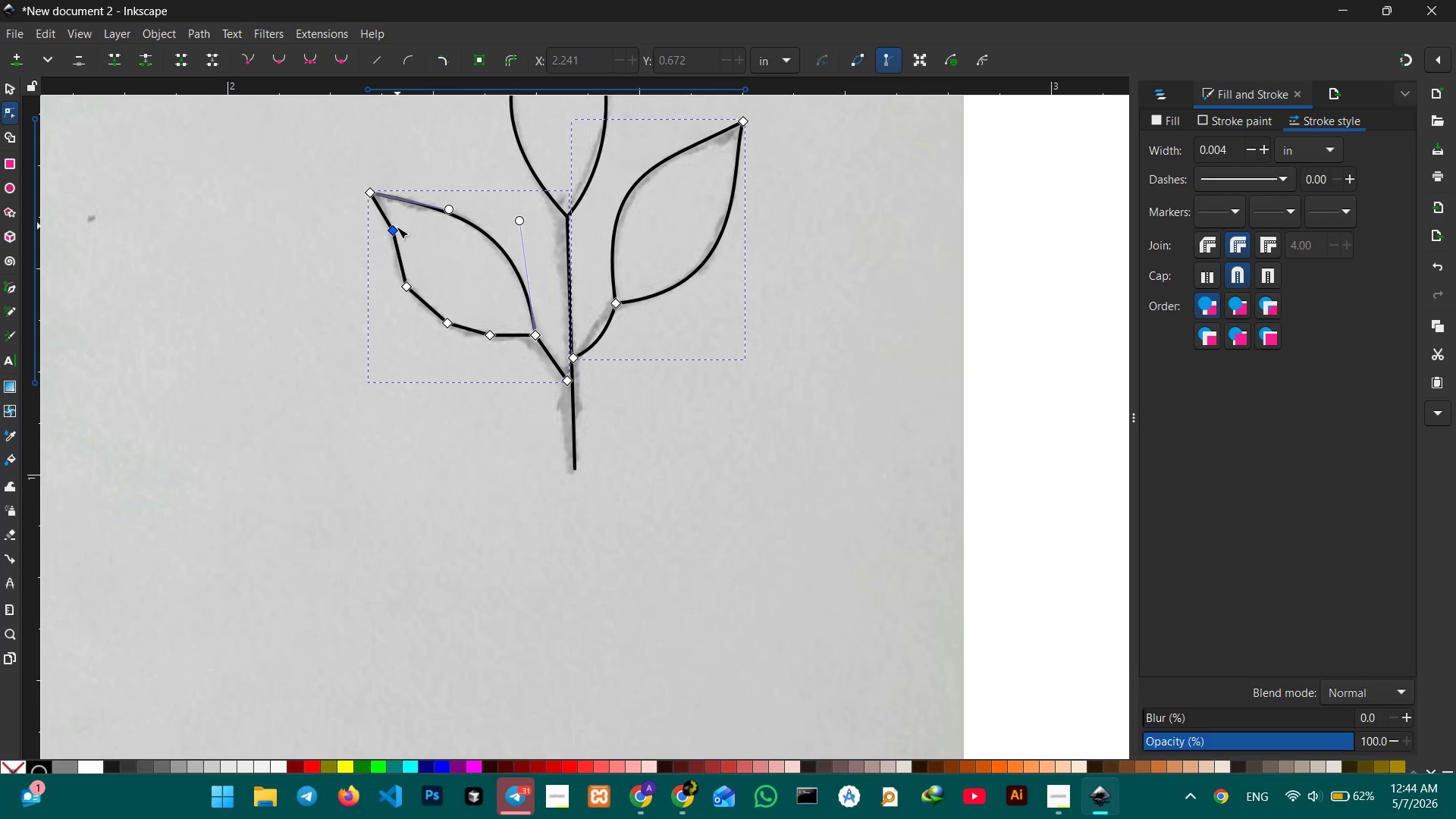 
left_click([397, 227])
 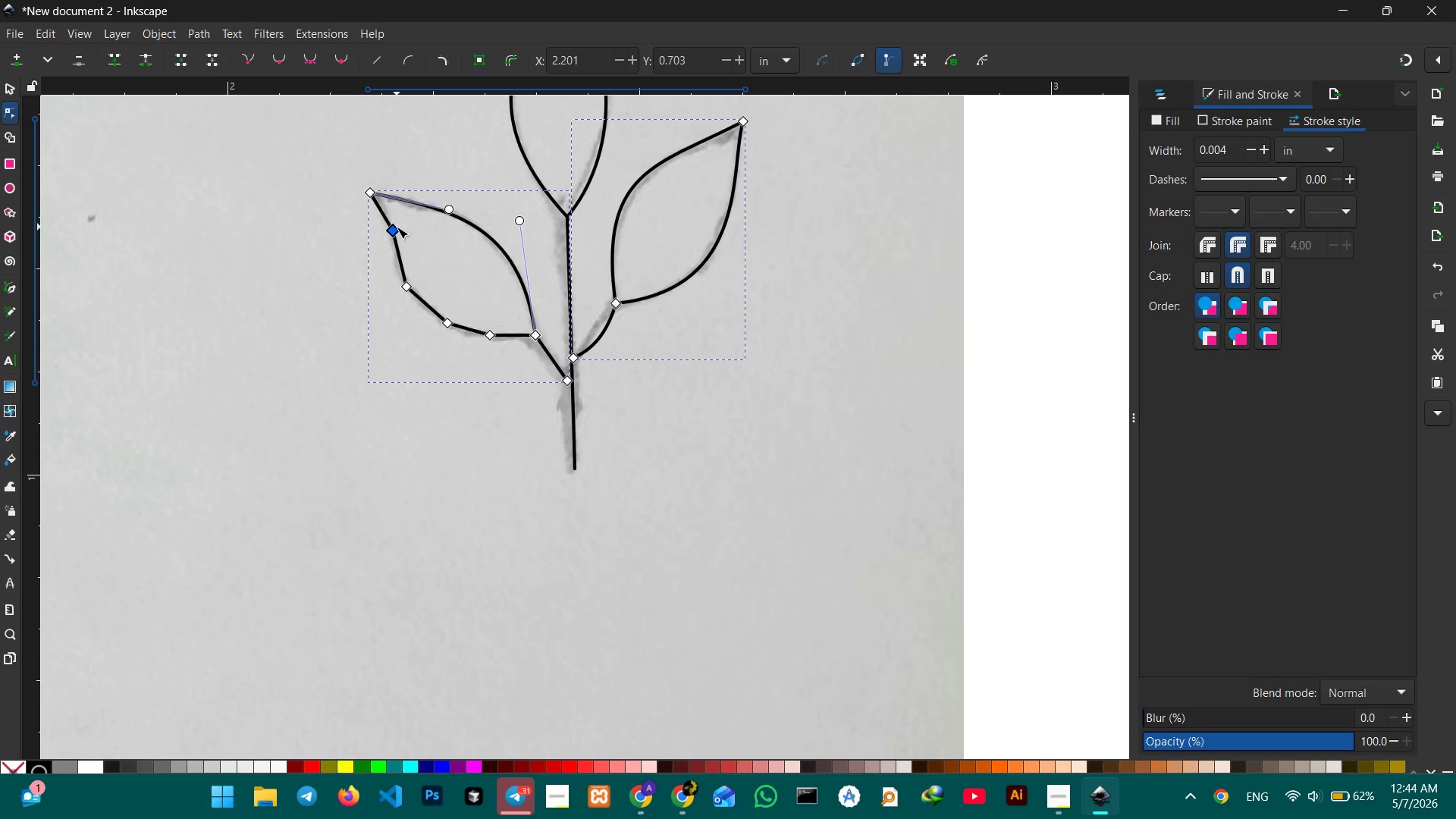 
key(Backspace)
 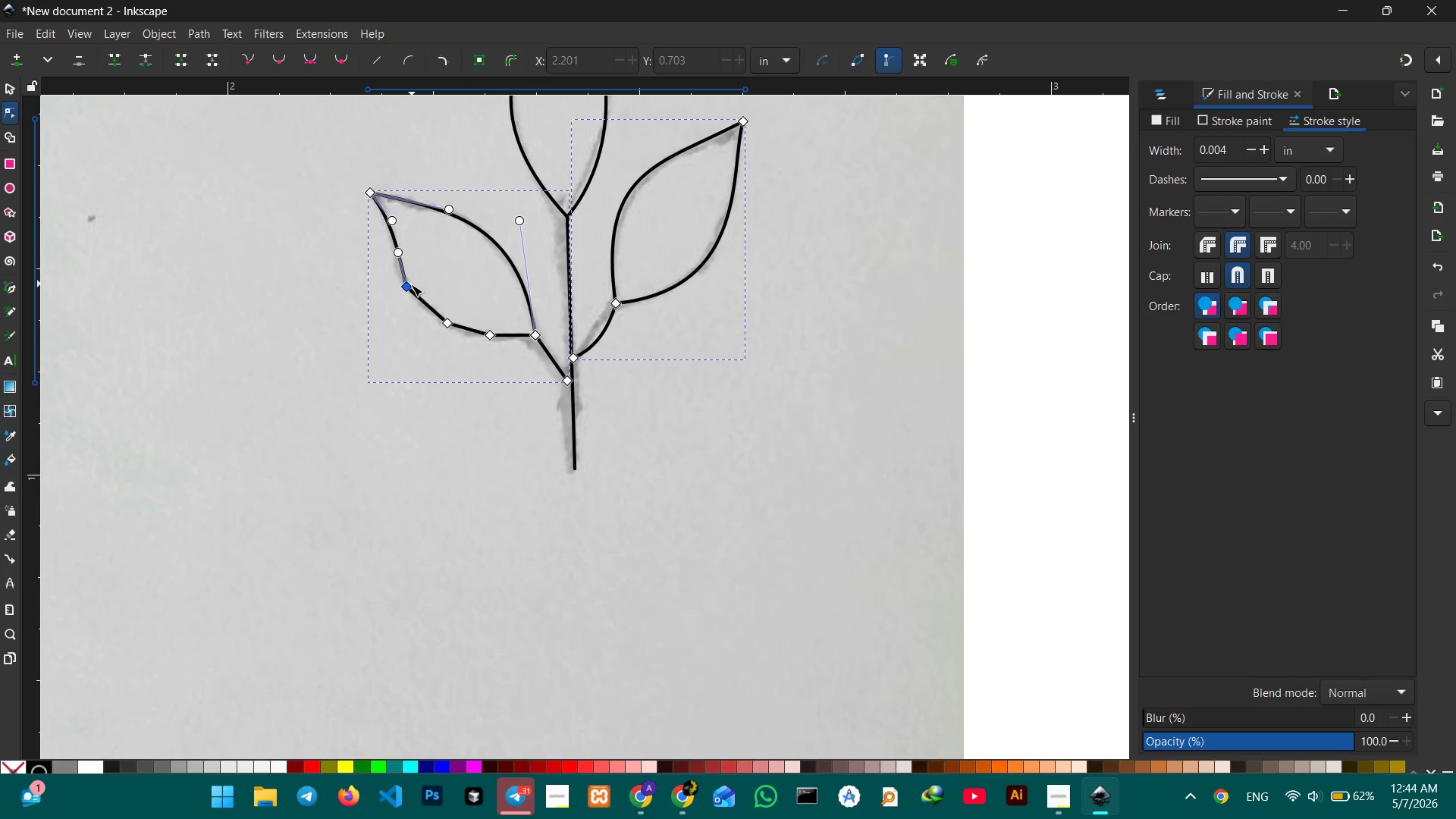 
left_click([408, 287])
 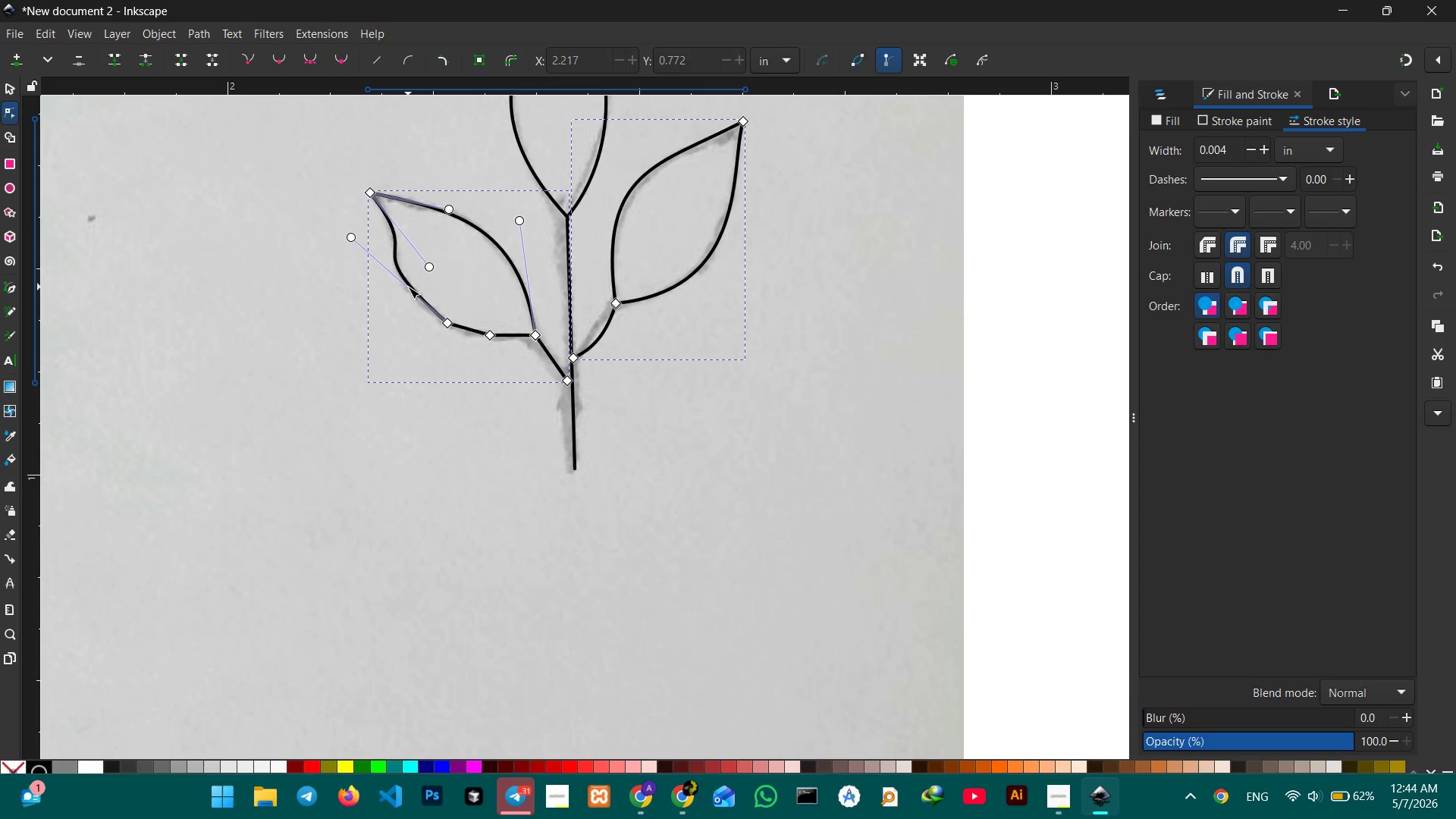 
key(Backspace)
 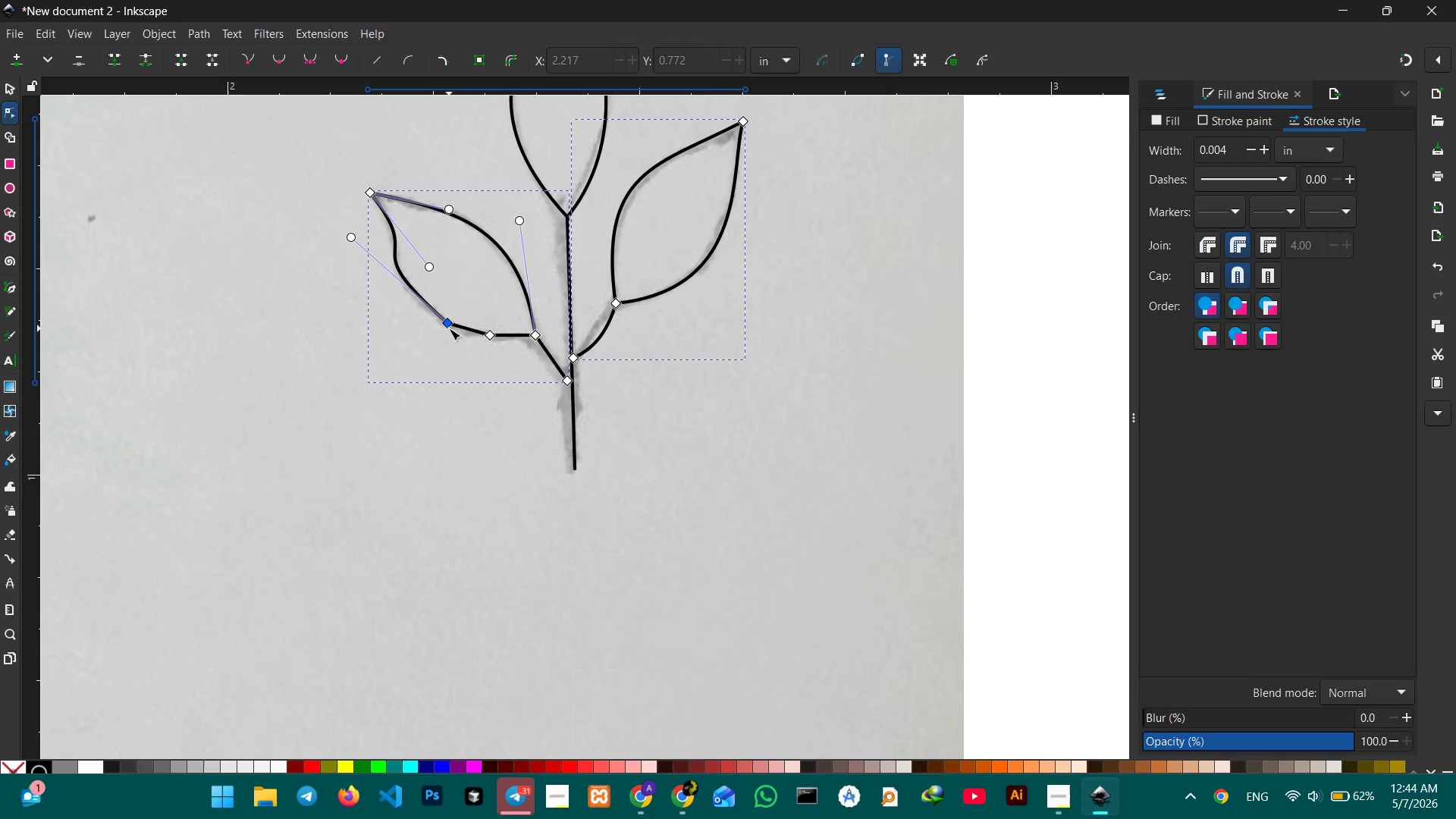 
left_click([448, 321])
 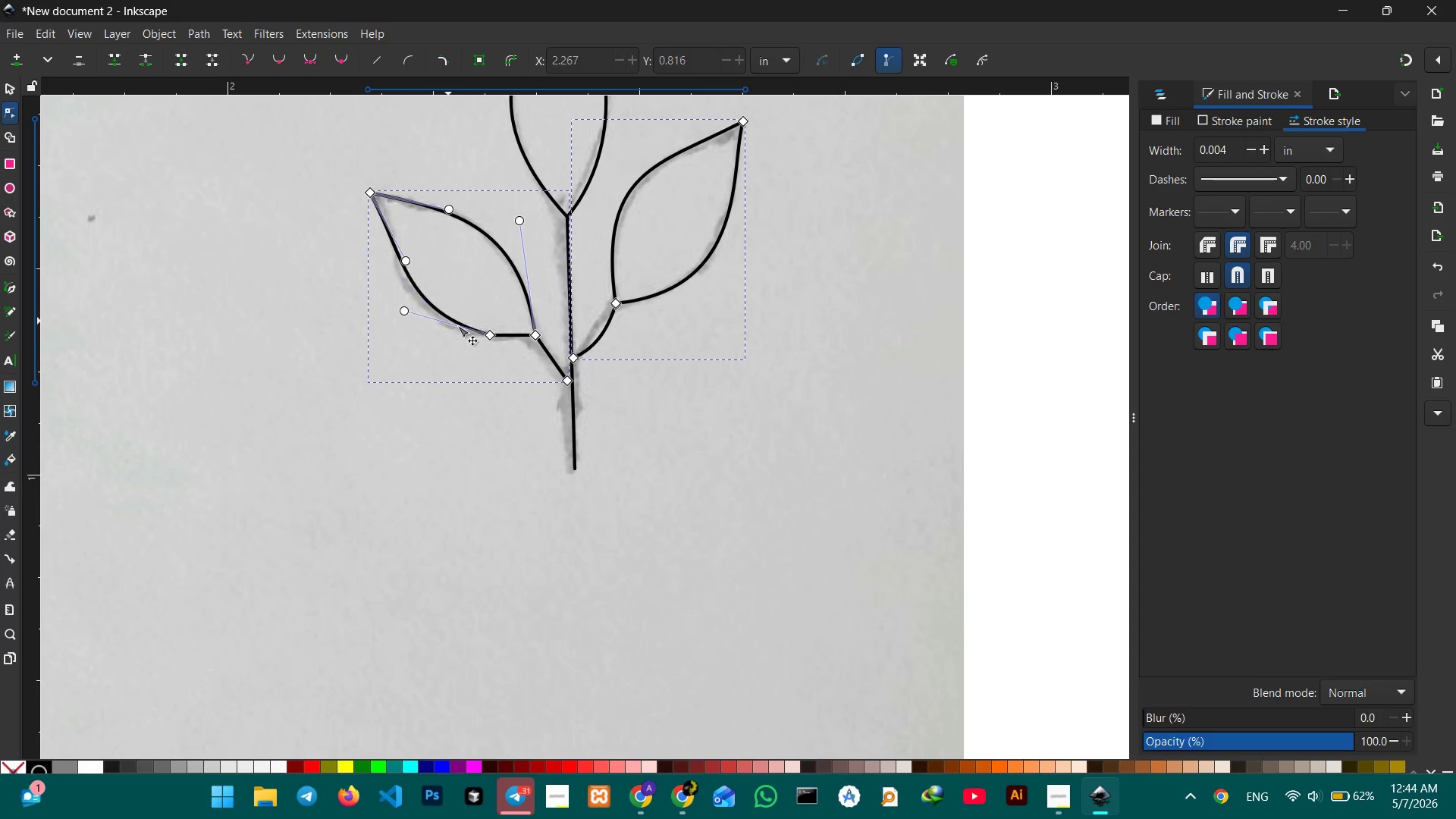 
key(Backspace)
 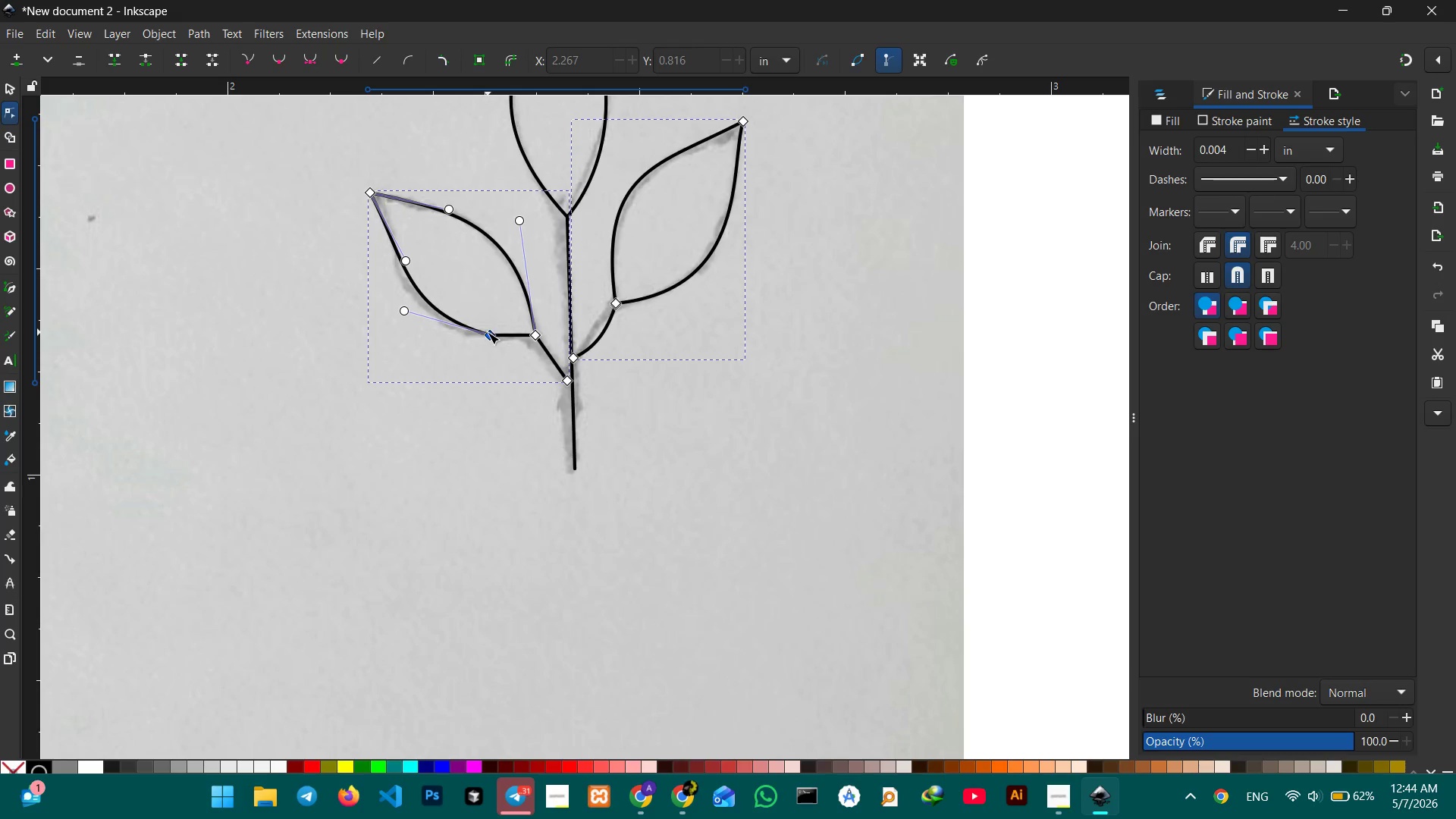 
left_click([488, 333])
 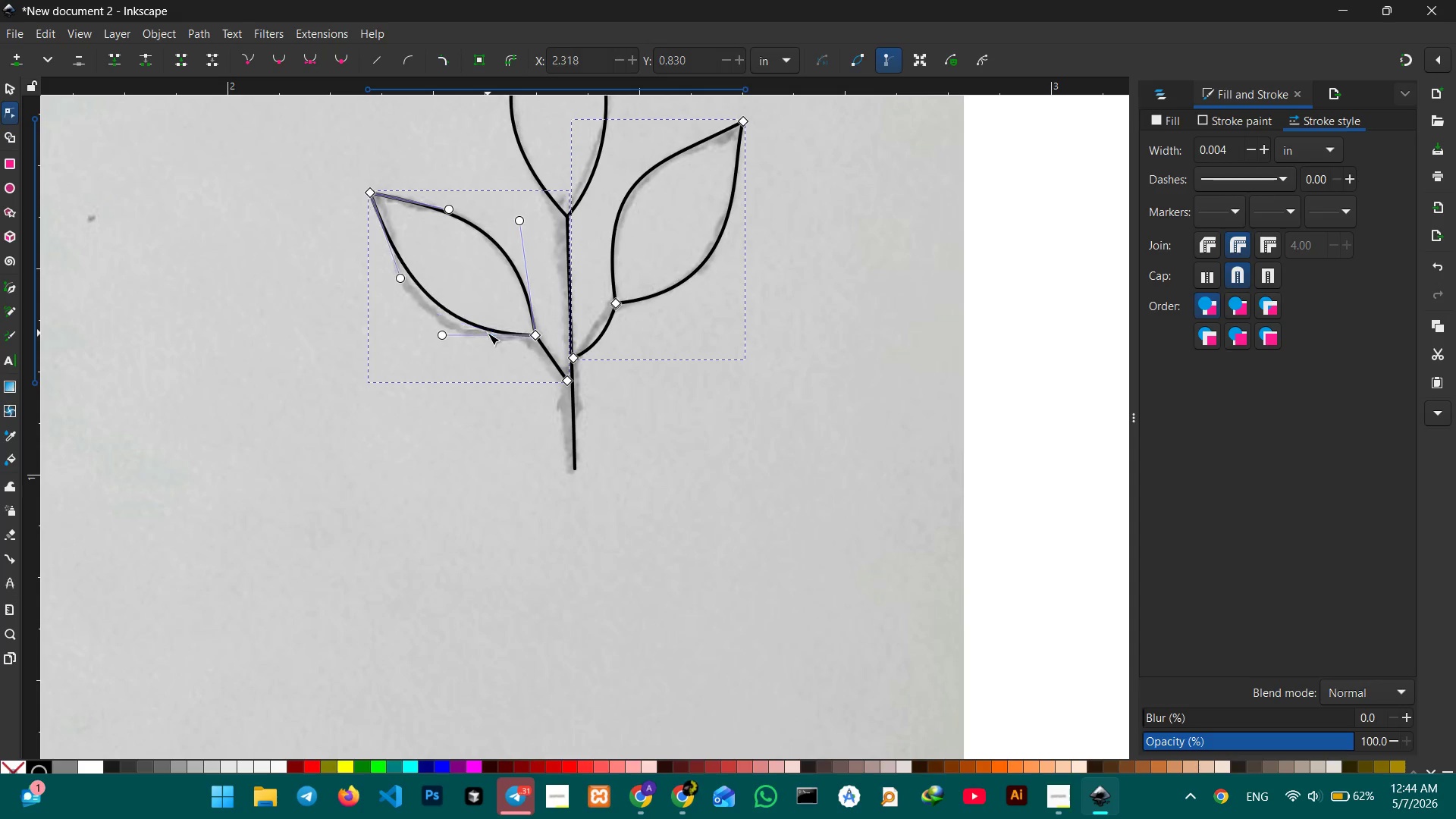 
key(Backspace)
 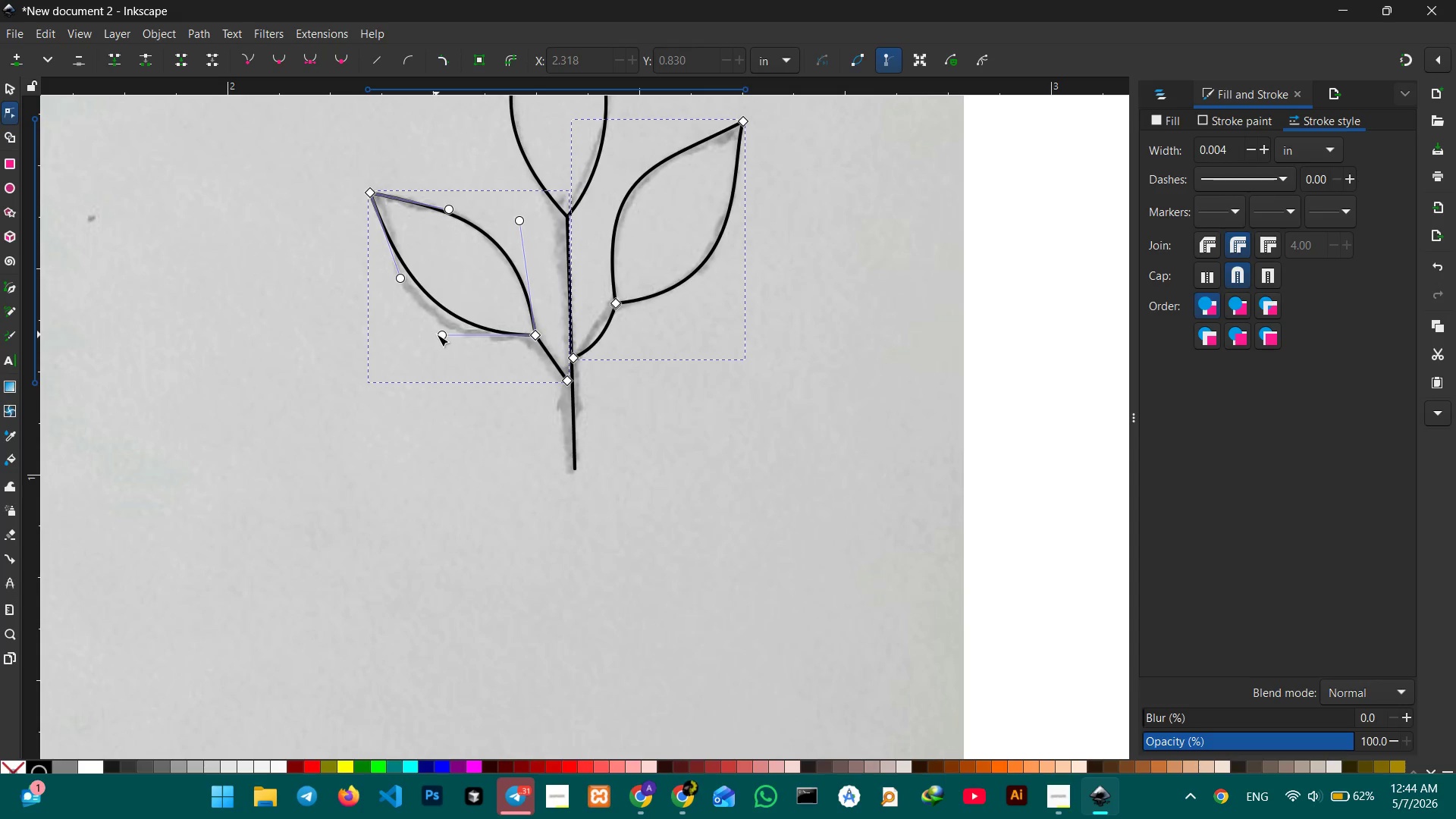 
left_click_drag(start_coordinate=[438, 334], to_coordinate=[422, 356])
 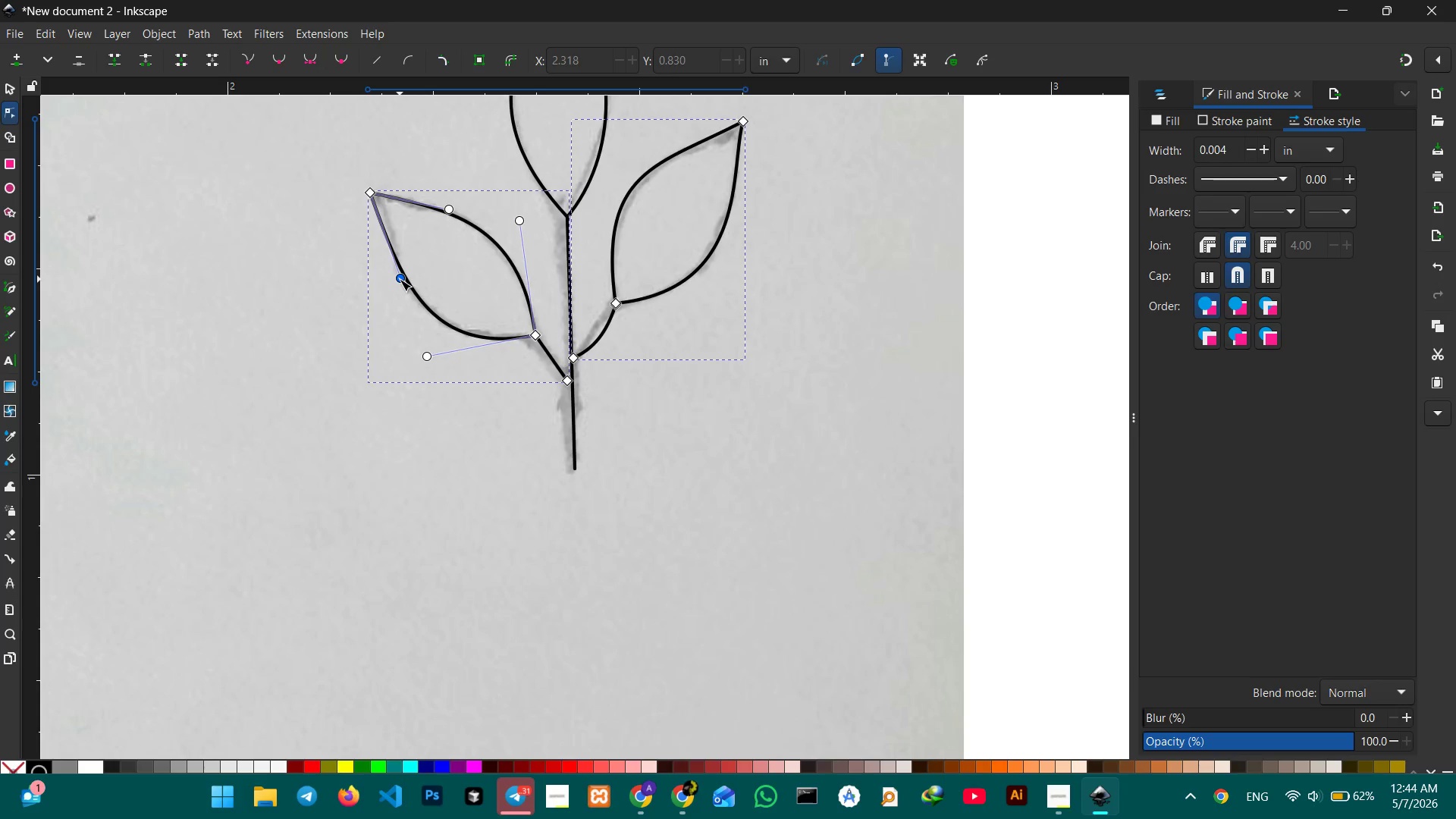 
left_click_drag(start_coordinate=[400, 279], to_coordinate=[394, 273])
 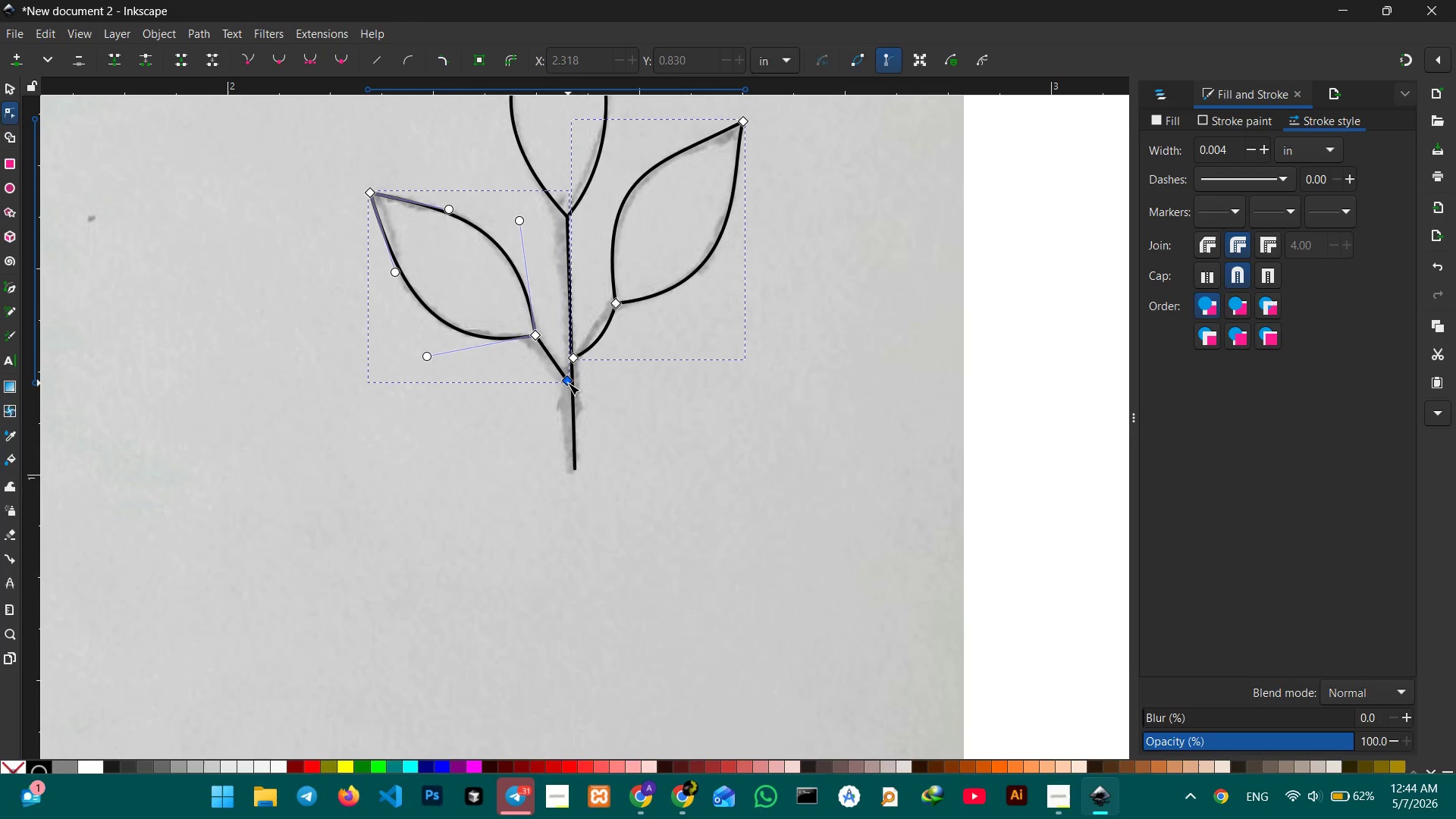 
left_click_drag(start_coordinate=[568, 383], to_coordinate=[573, 392])
 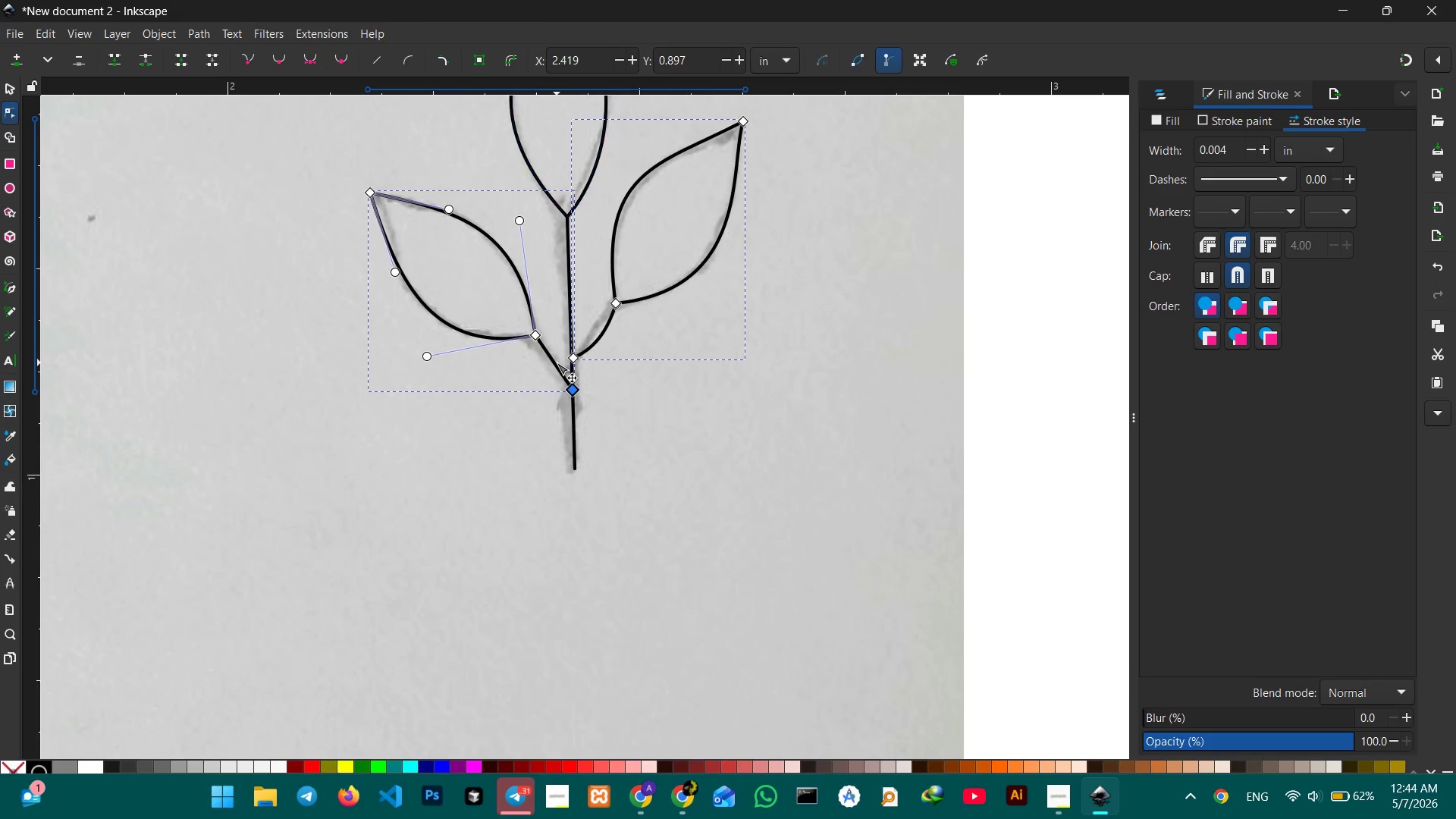 
left_click_drag(start_coordinate=[557, 362], to_coordinate=[557, 353])
 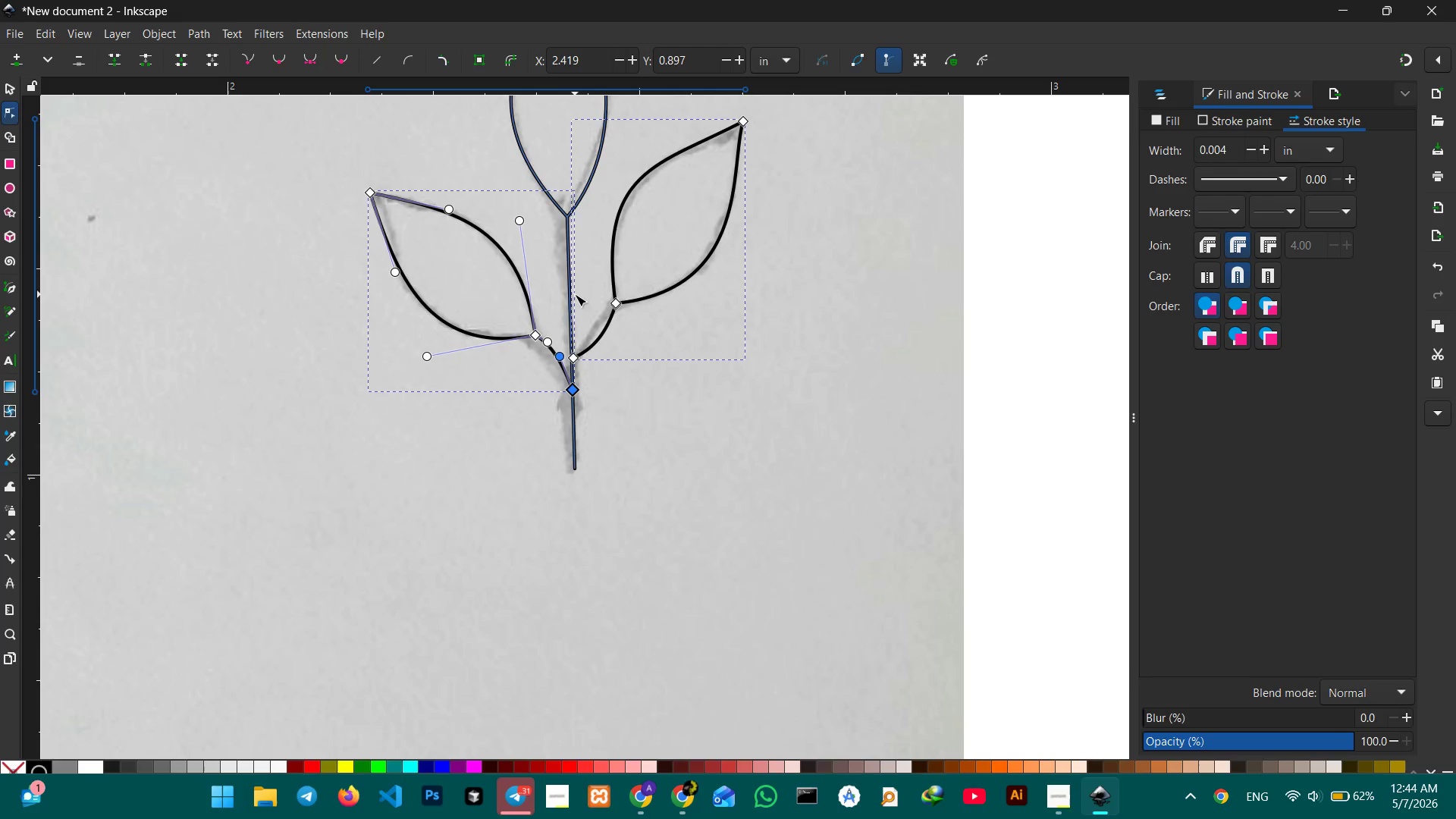 
left_click_drag(start_coordinate=[570, 294], to_coordinate=[560, 294])
 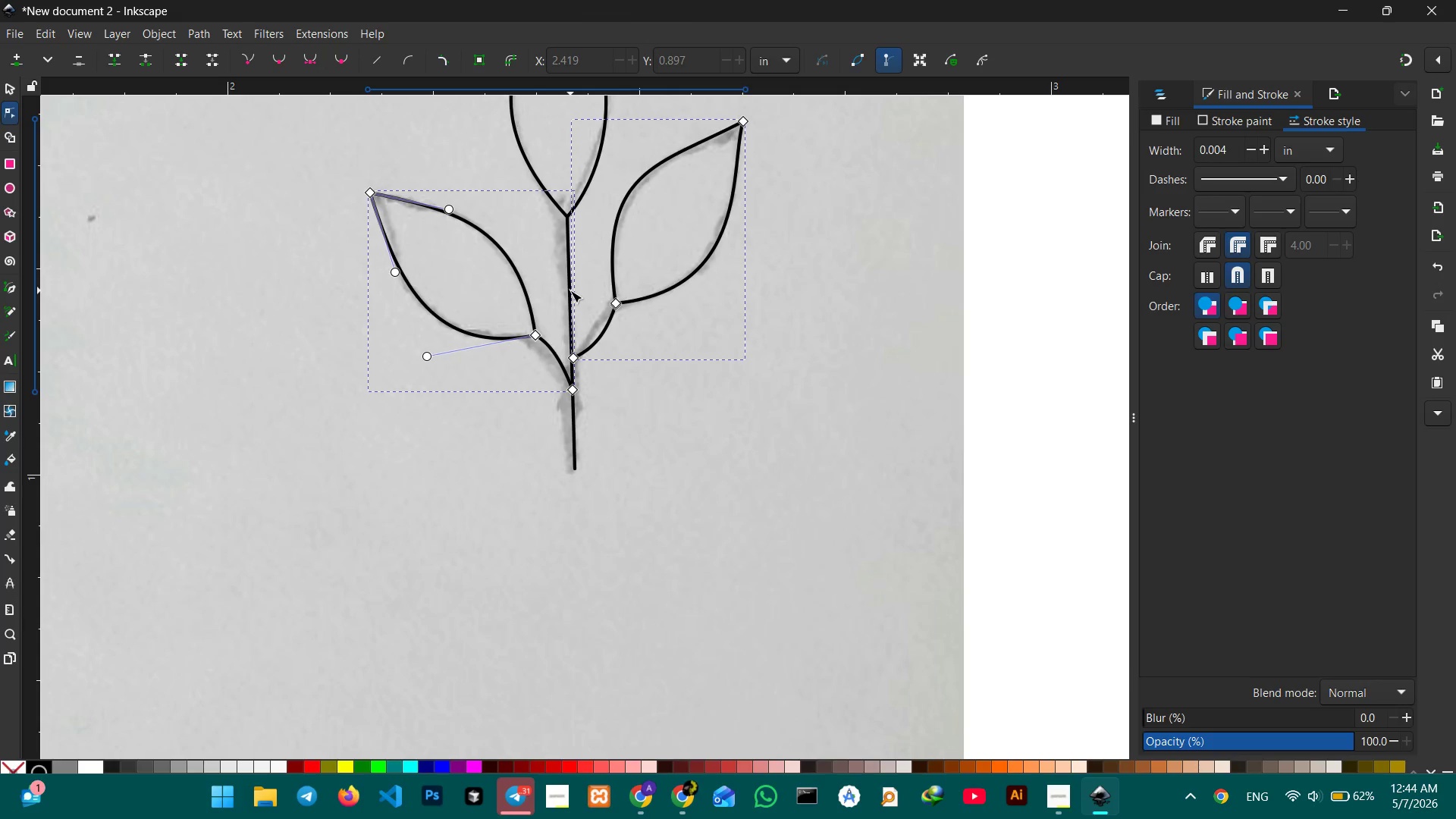 
left_click([570, 290])
 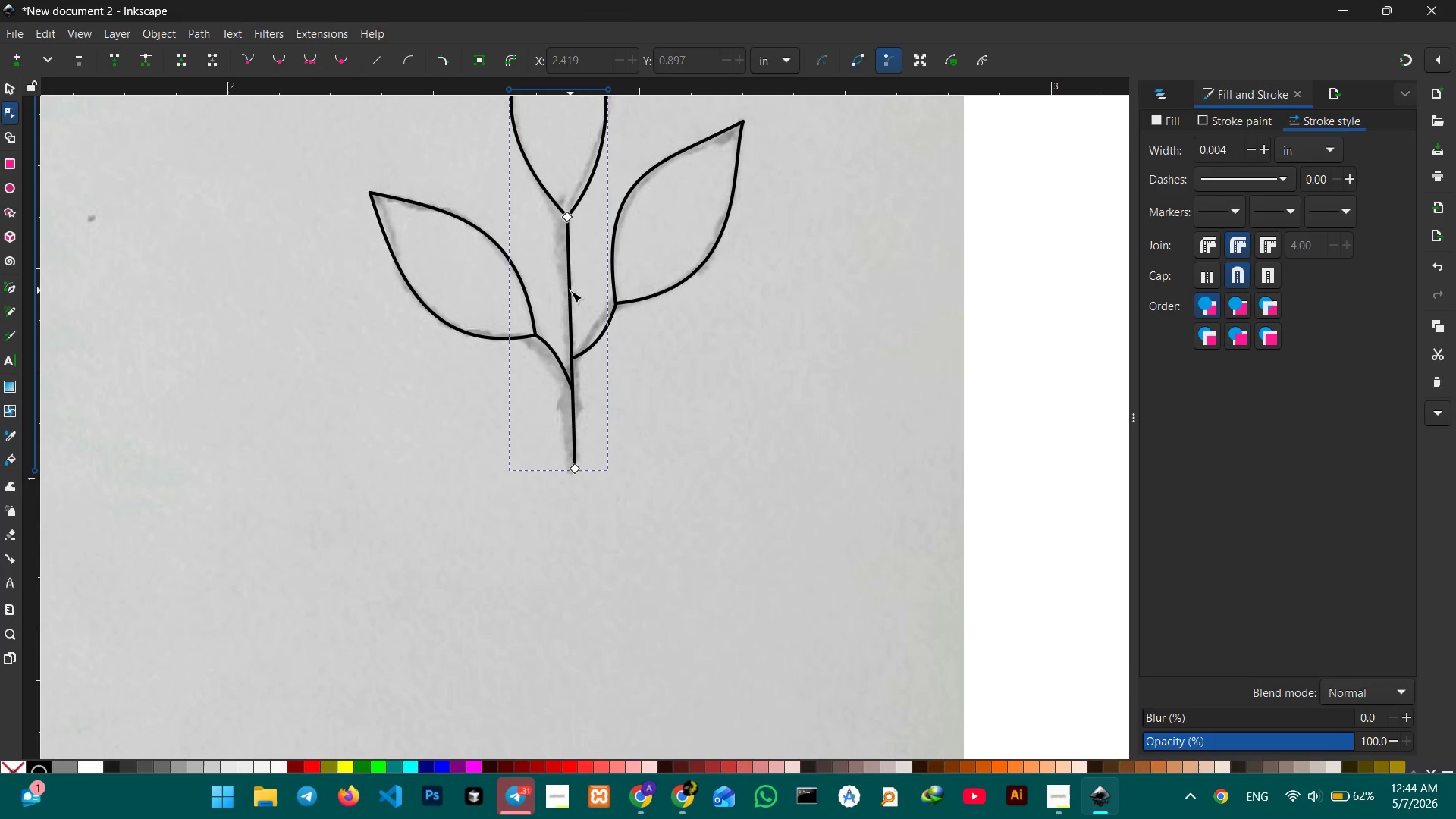 
left_click([570, 290])
 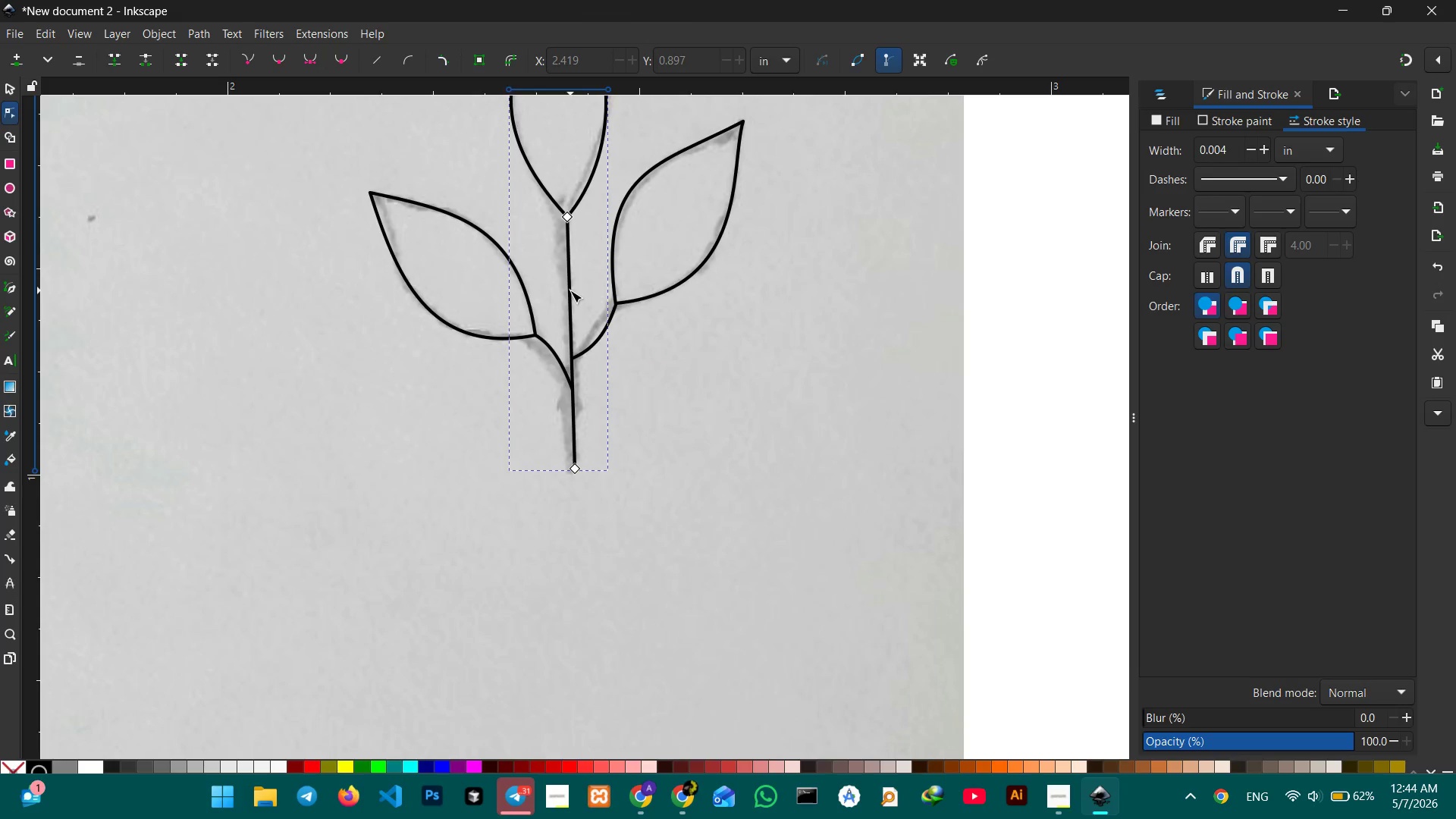 
left_click_drag(start_coordinate=[570, 290], to_coordinate=[563, 290])
 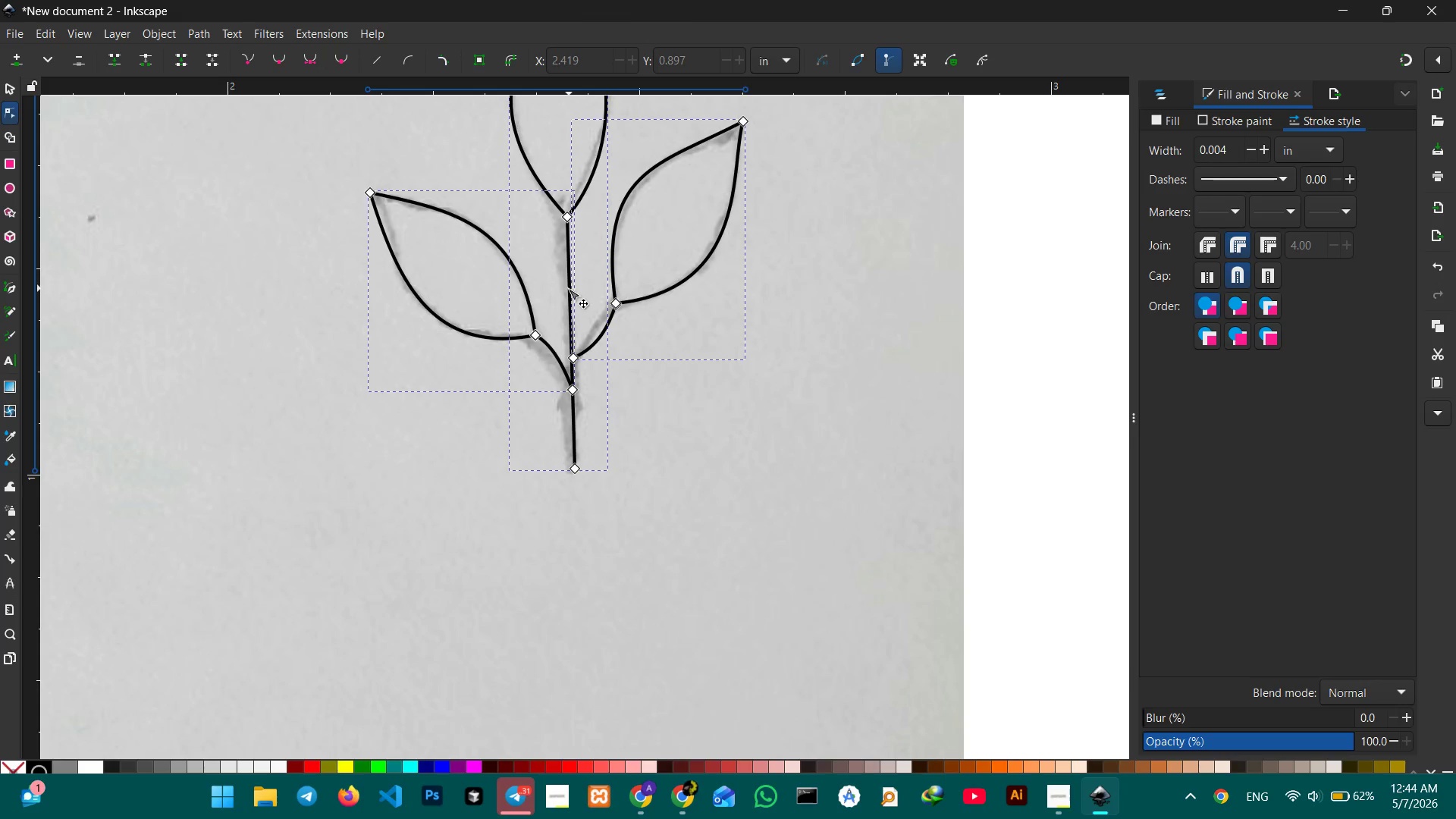 
left_click([568, 288])
 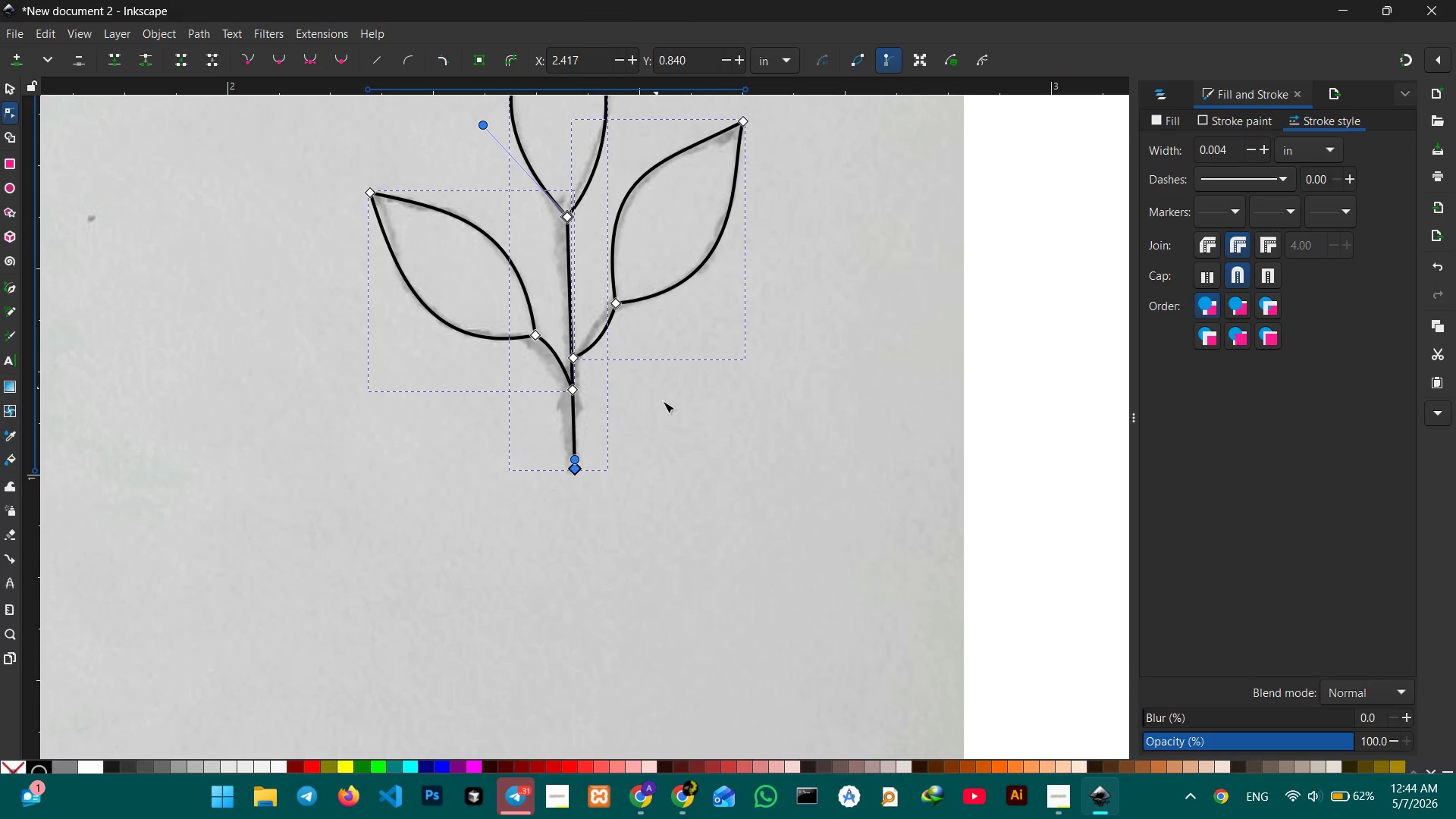 
left_click([671, 415])
 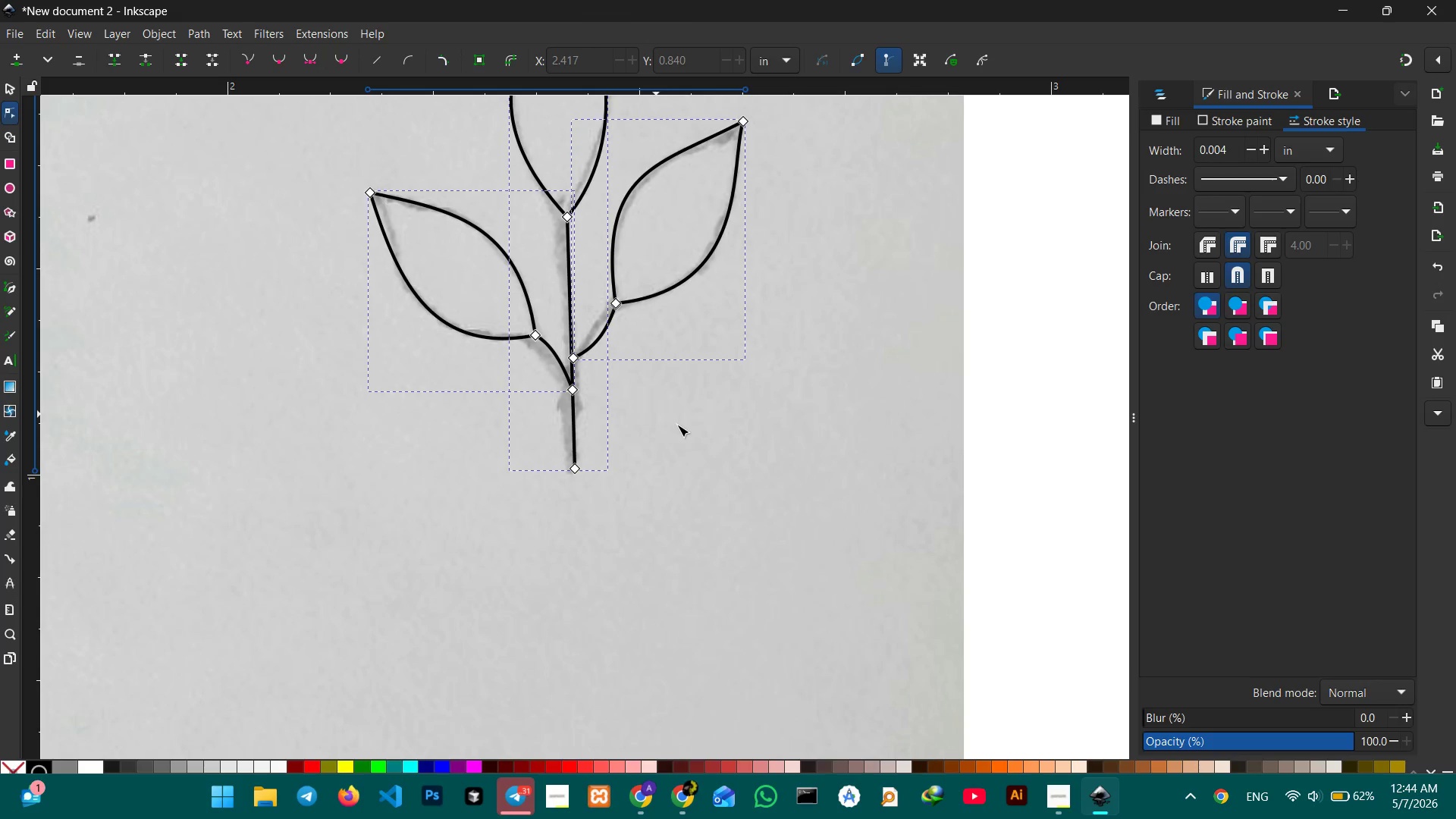 
left_click([683, 429])
 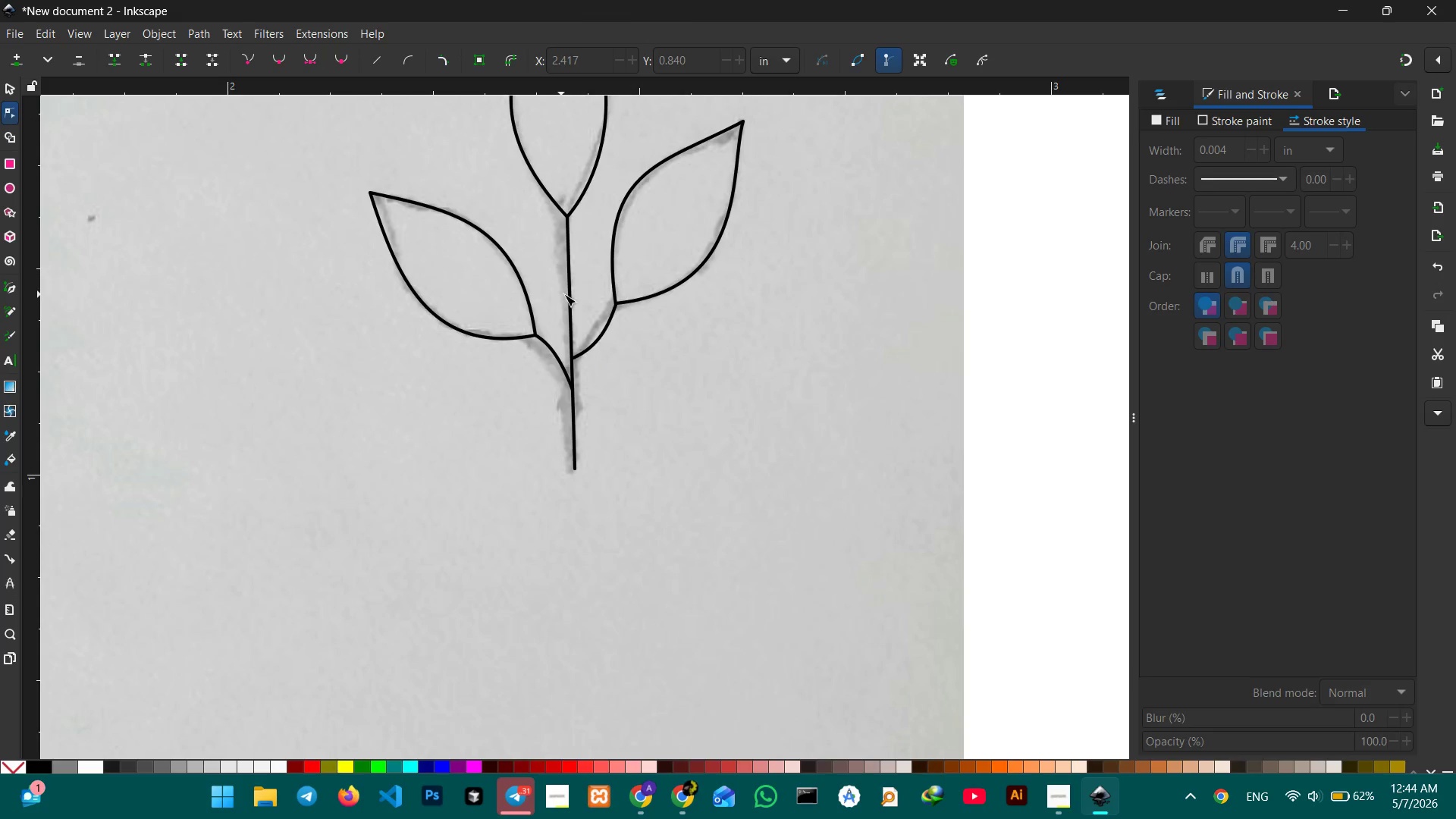 
left_click([568, 293])
 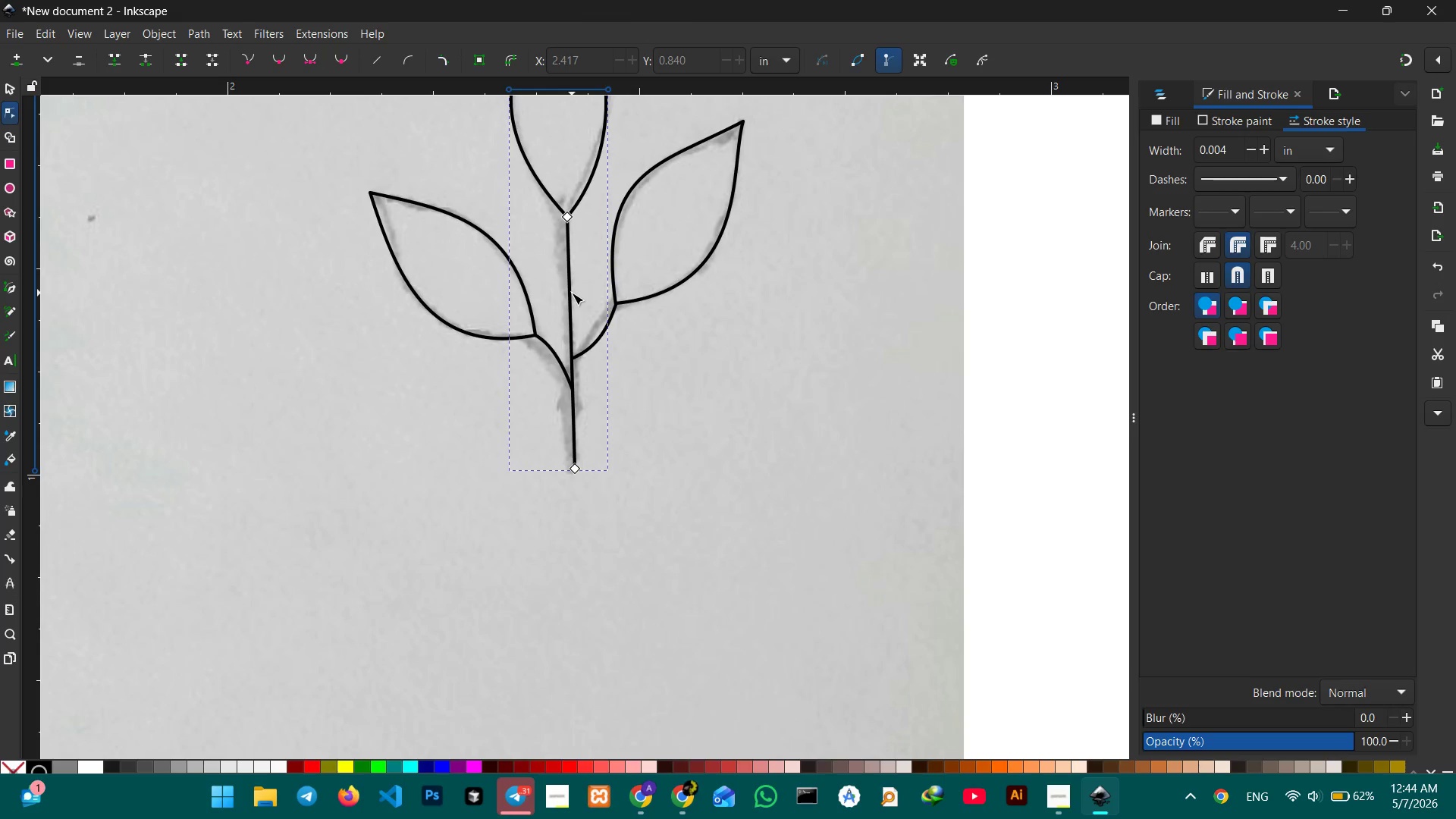 
left_click_drag(start_coordinate=[572, 293], to_coordinate=[563, 291])
 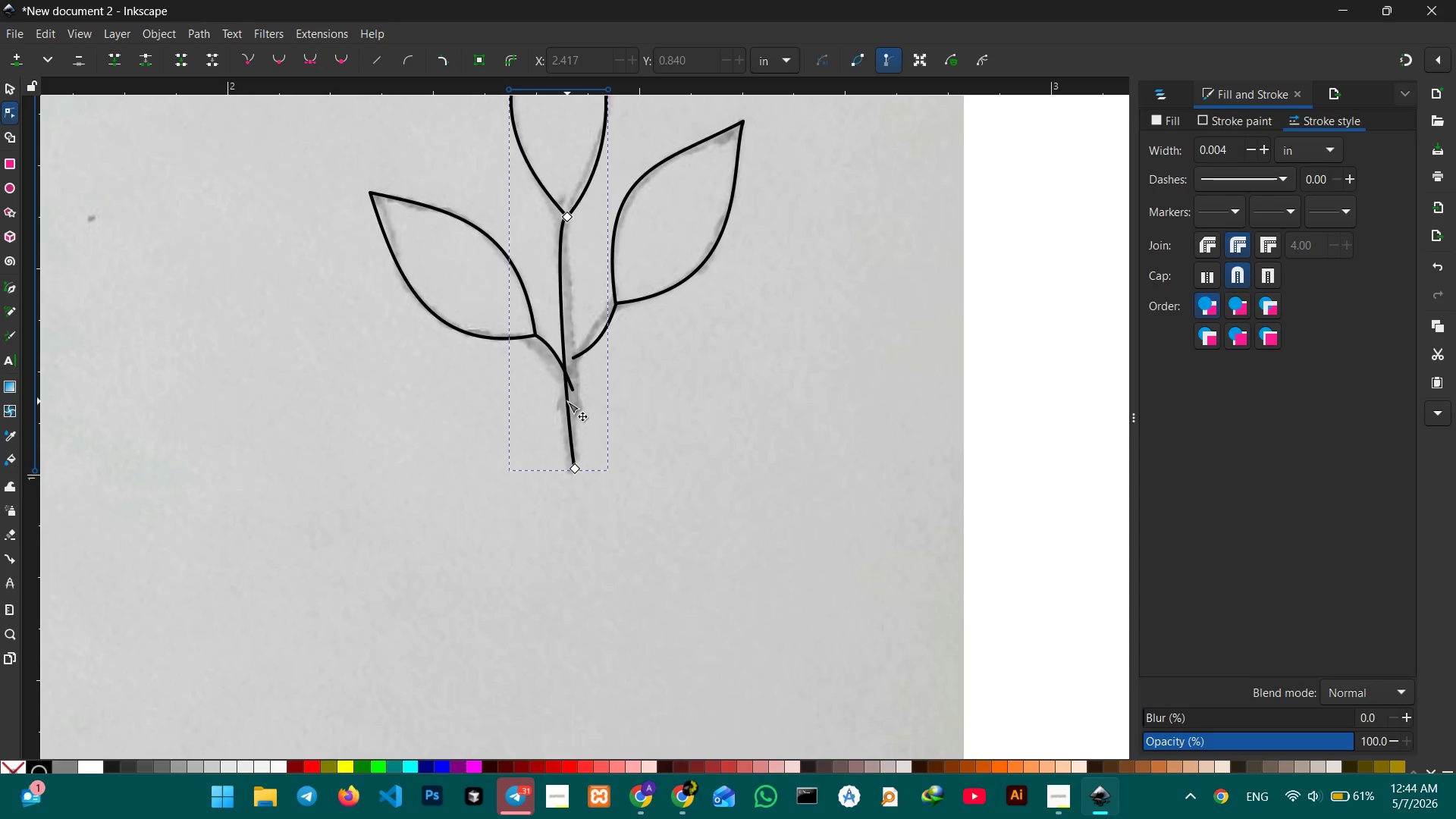 
left_click_drag(start_coordinate=[567, 401], to_coordinate=[574, 393])
 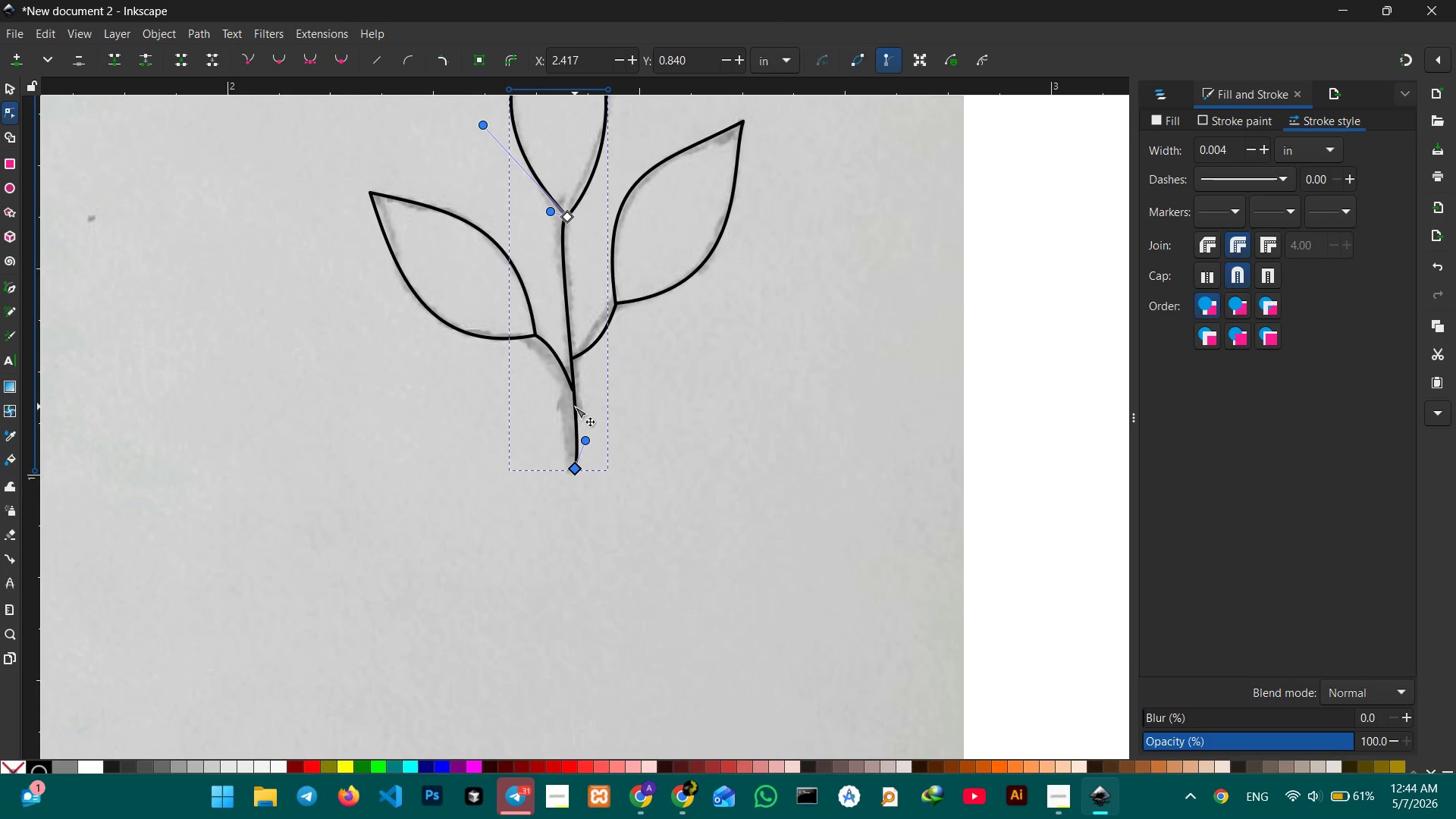 
wait(6.05)
 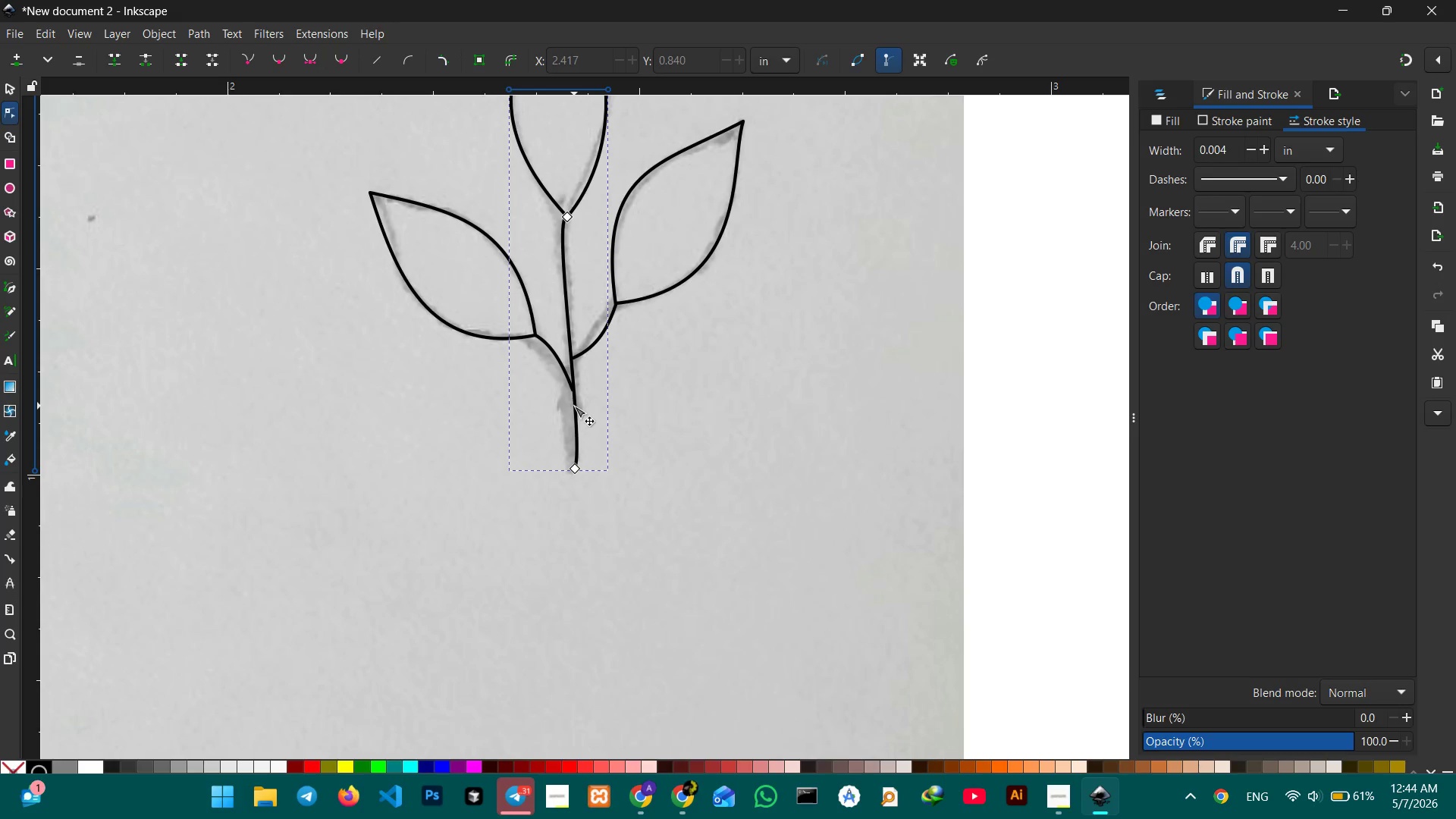 
double_click([665, 400])
 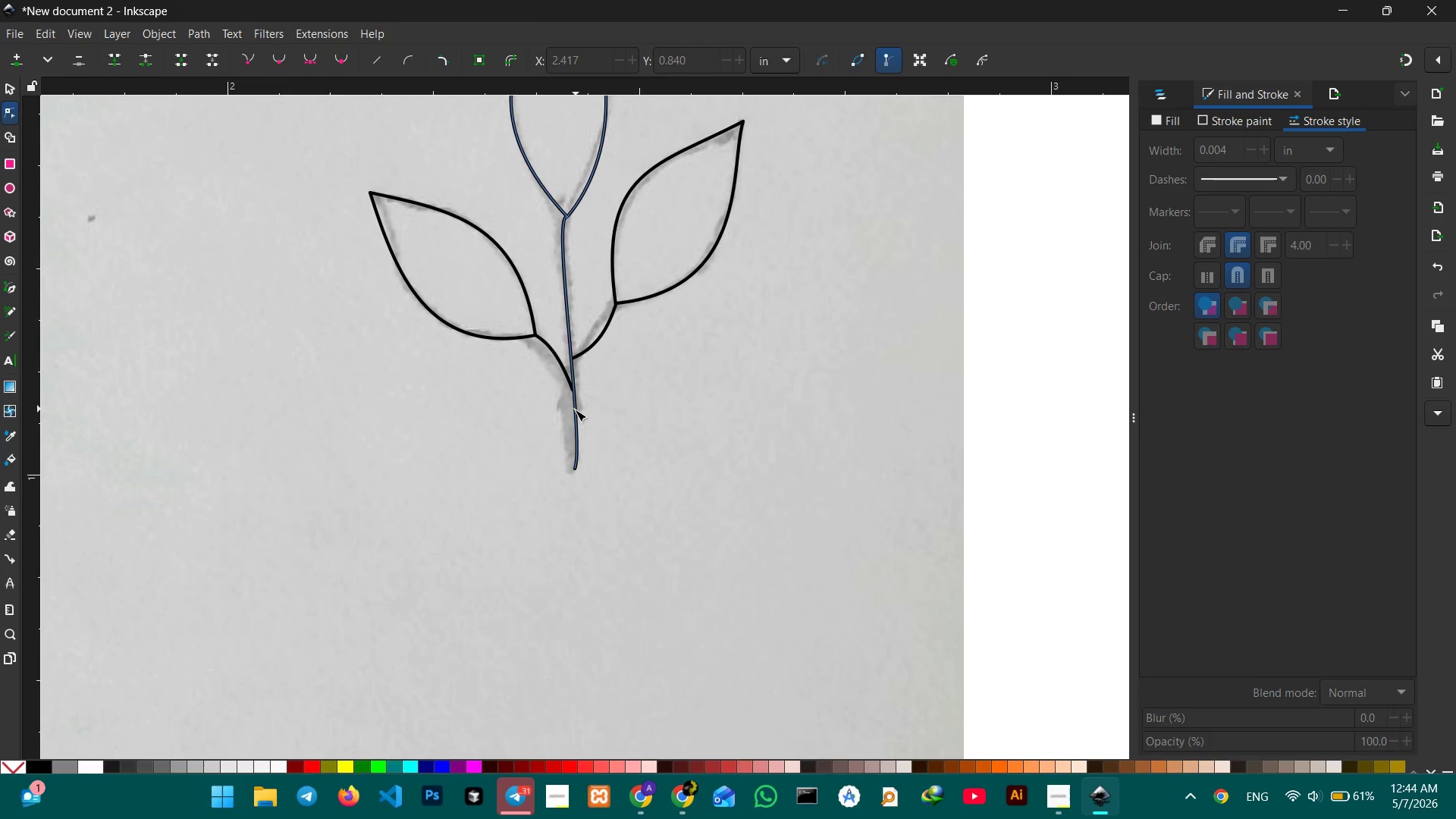 
left_click([575, 410])
 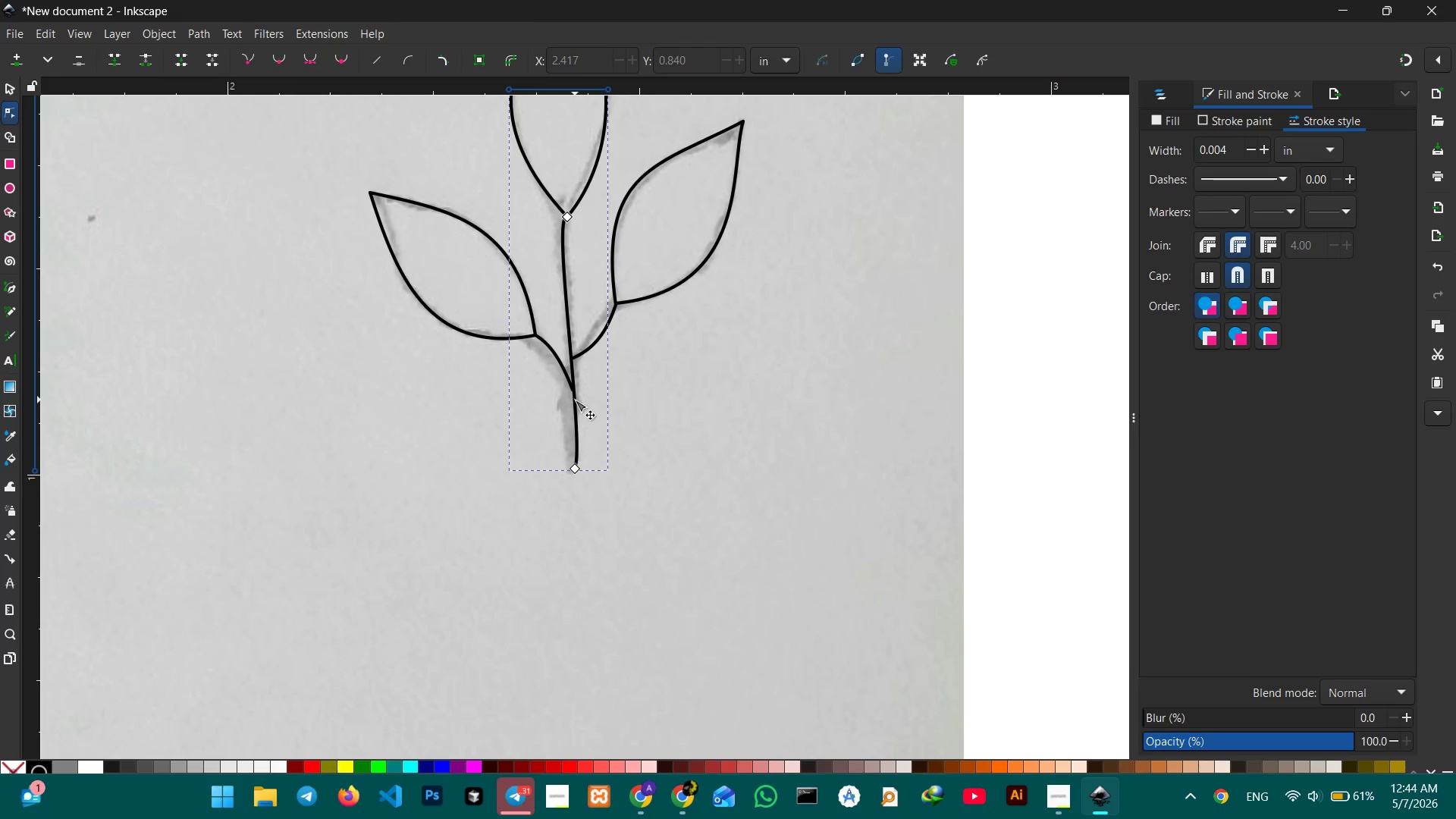 
left_click([575, 400])
 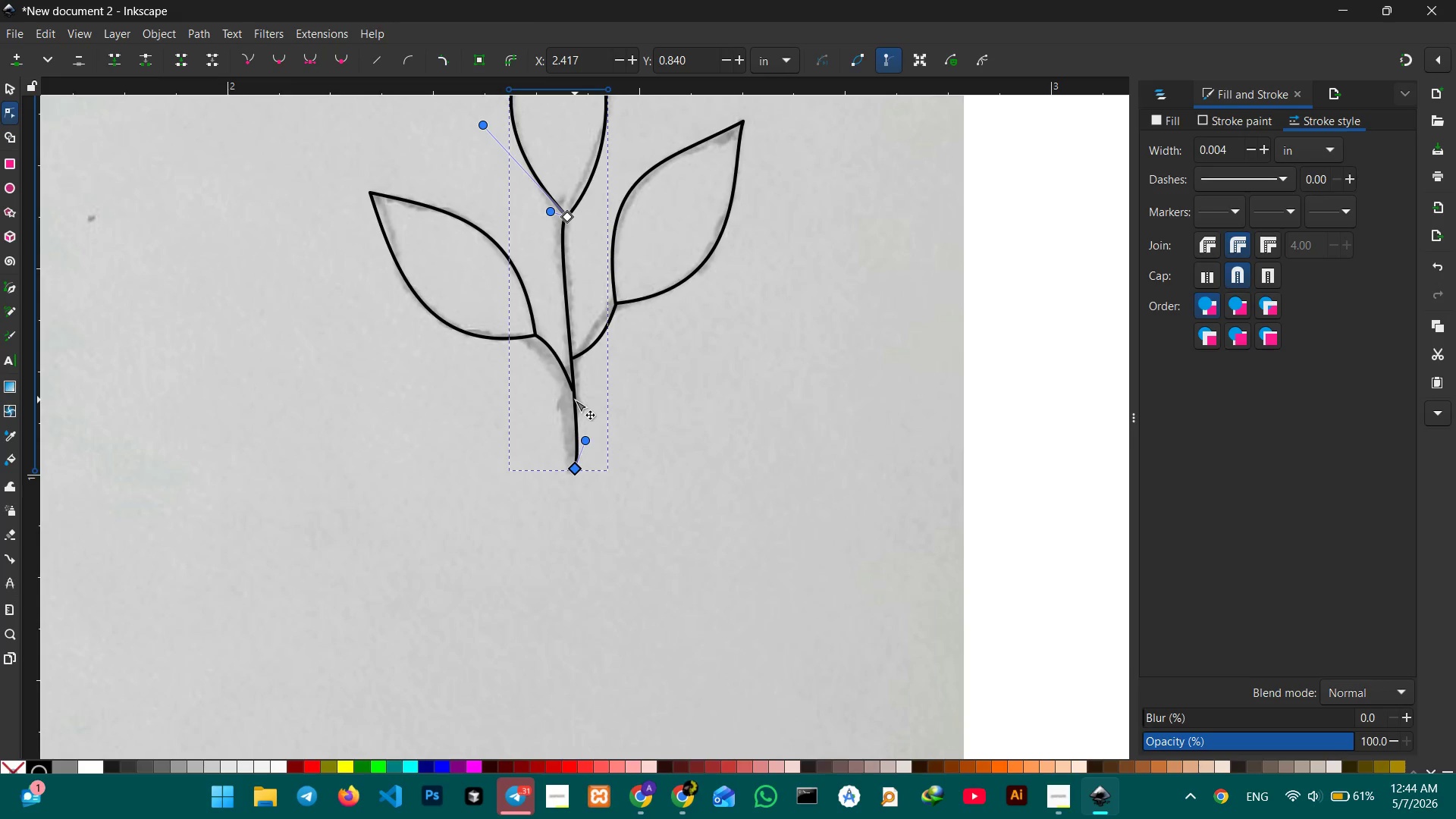 
left_click([575, 400])
 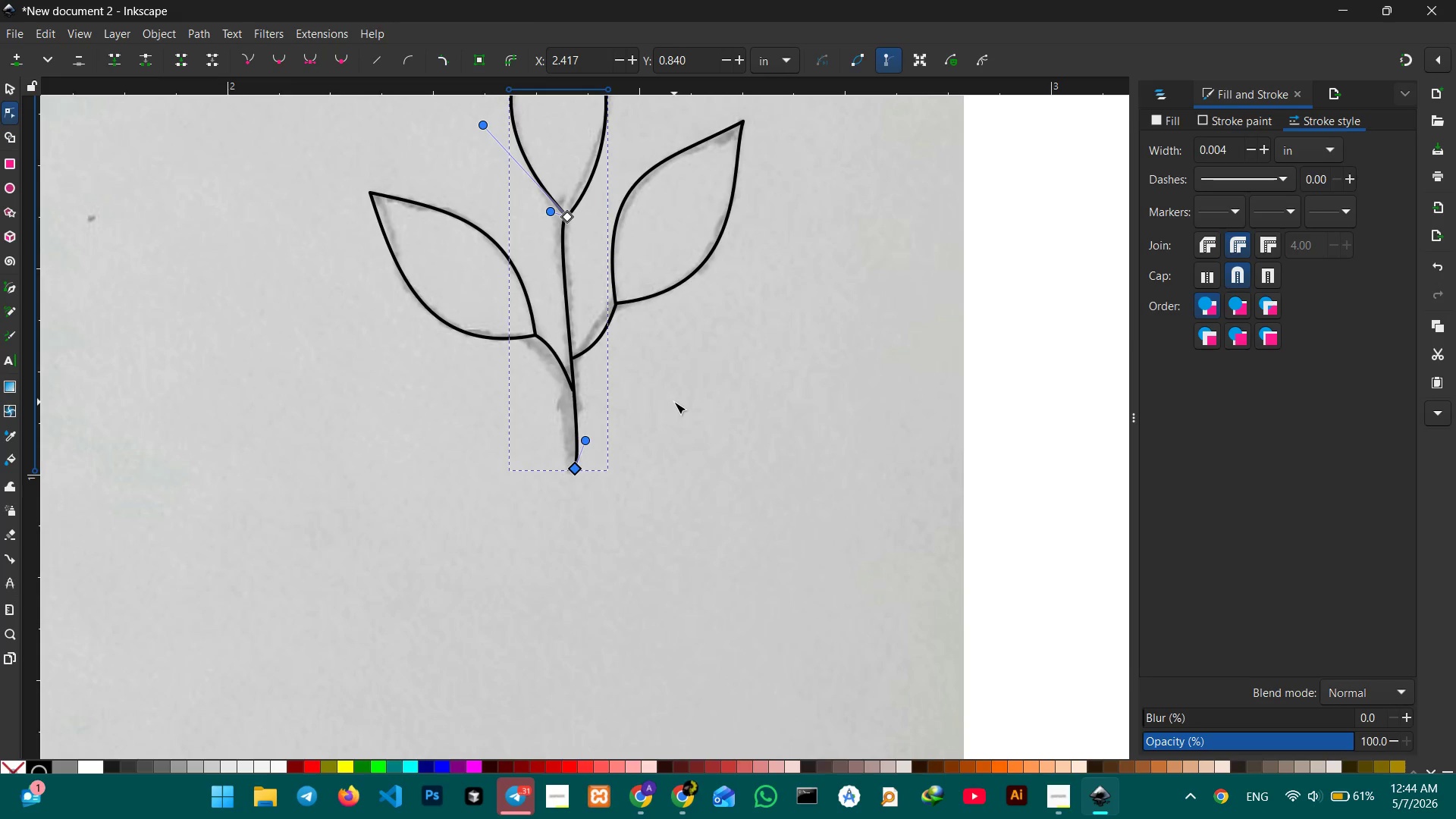 
double_click([674, 402])
 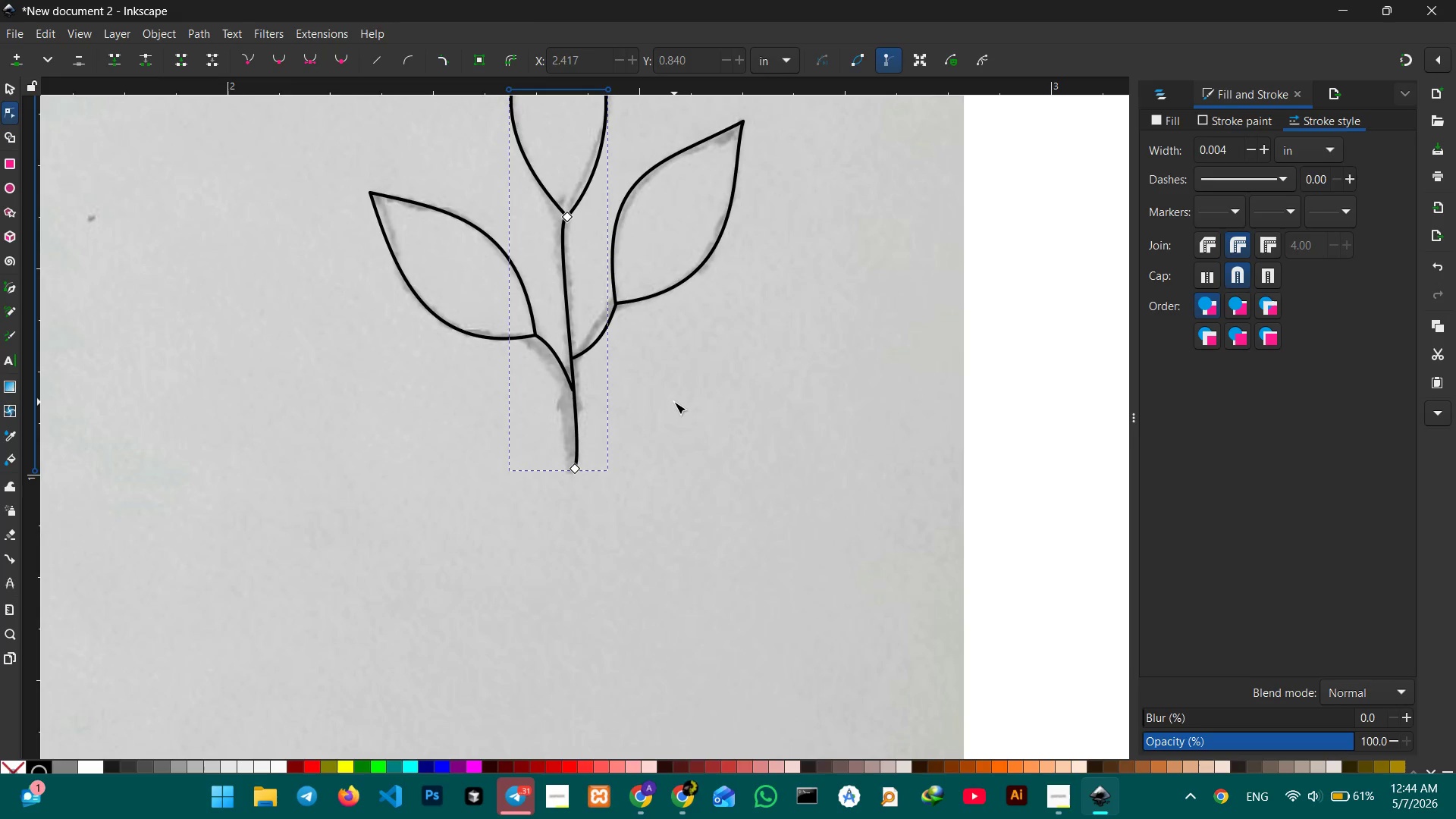 
triple_click([674, 402])
 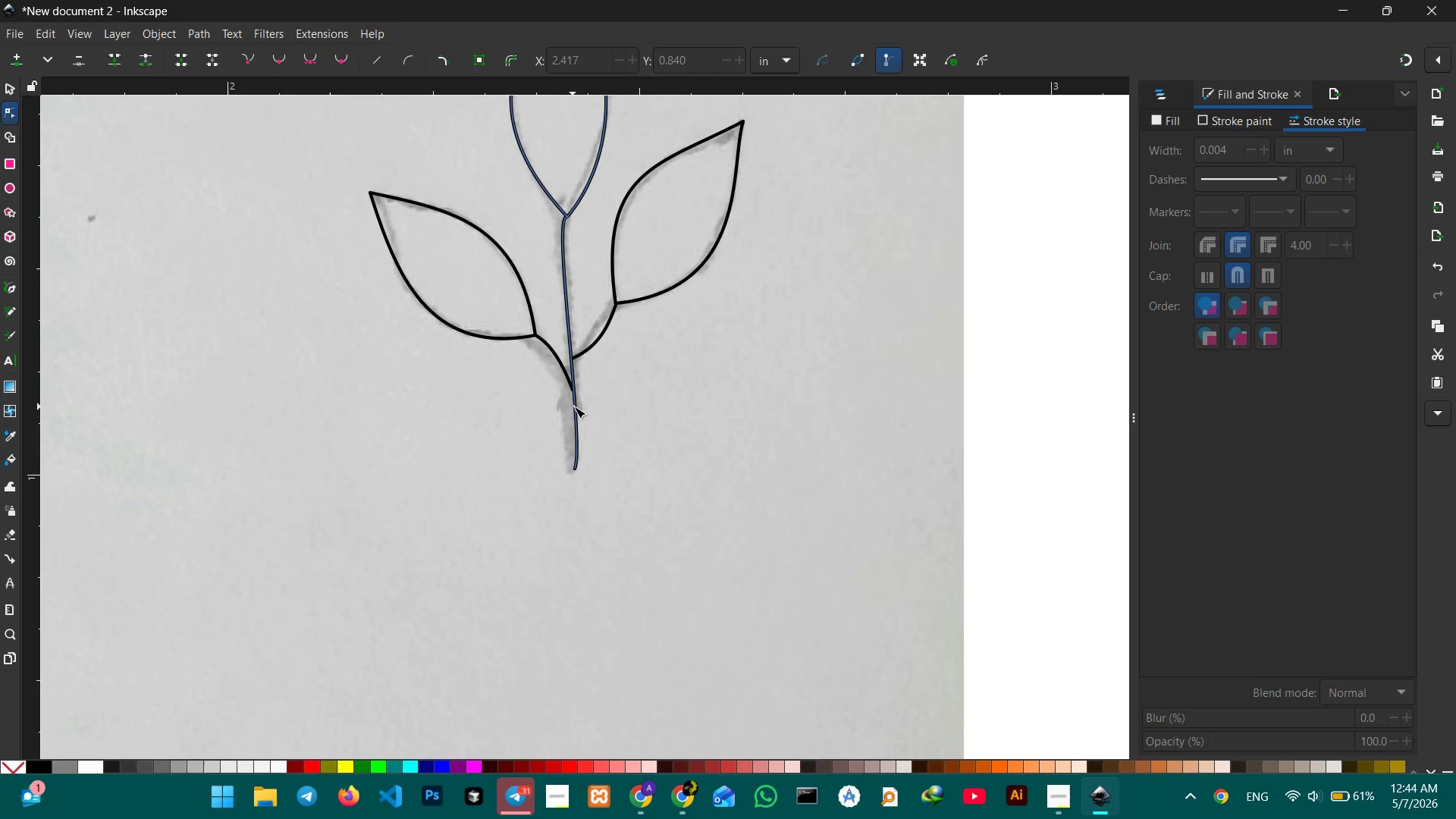 
left_click([574, 406])
 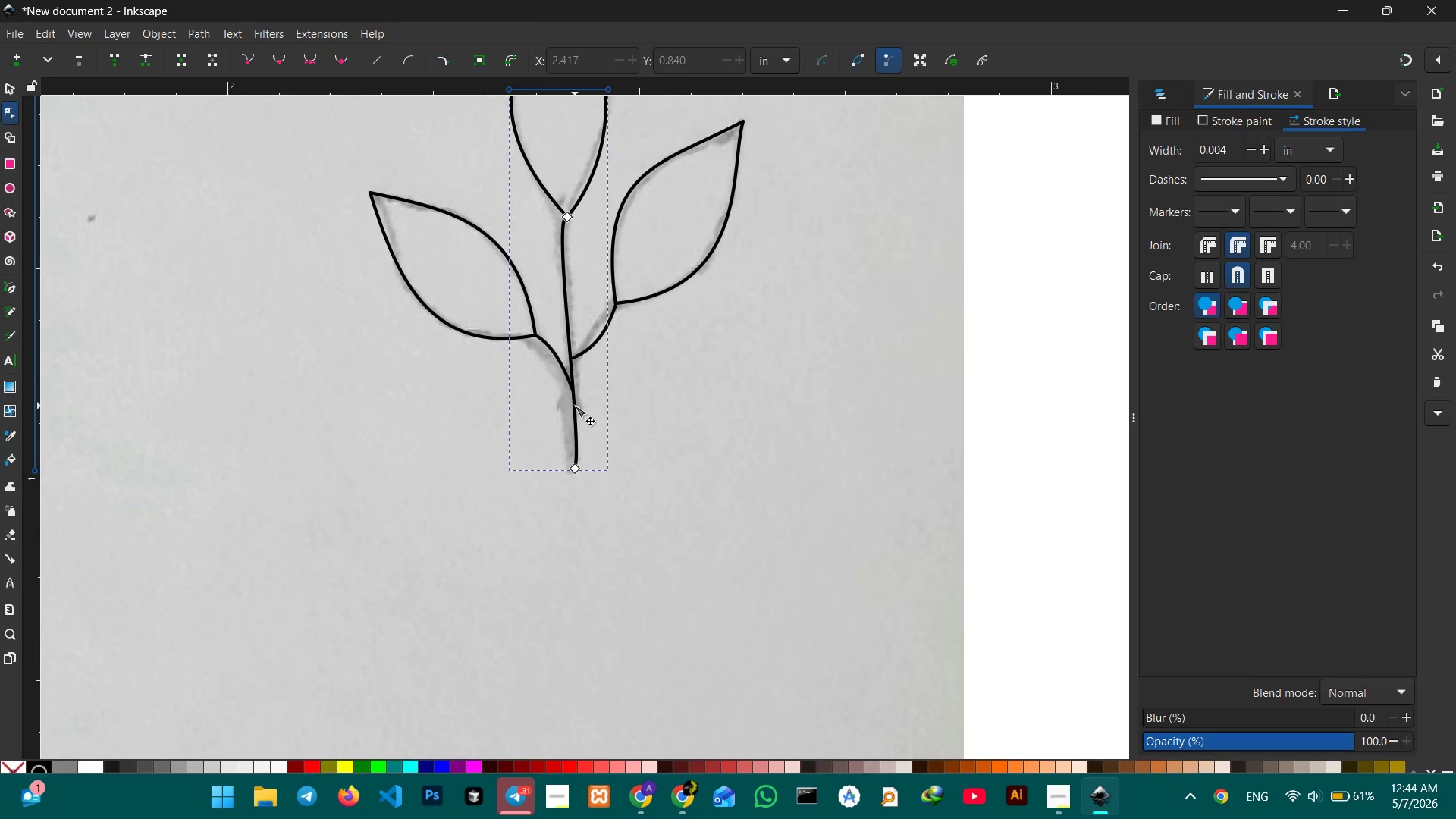 
left_click([593, 349])
 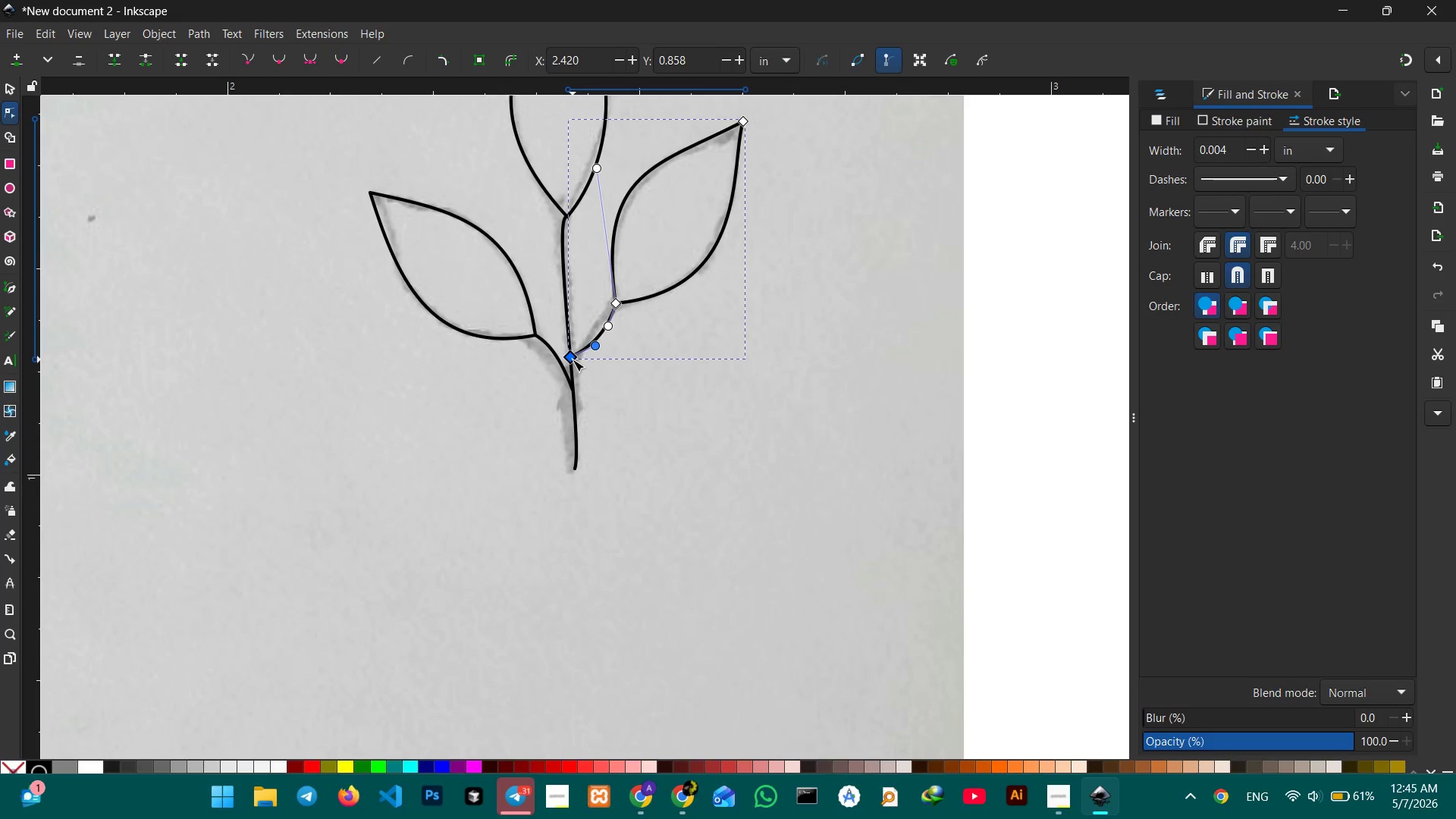 
double_click([618, 403])
 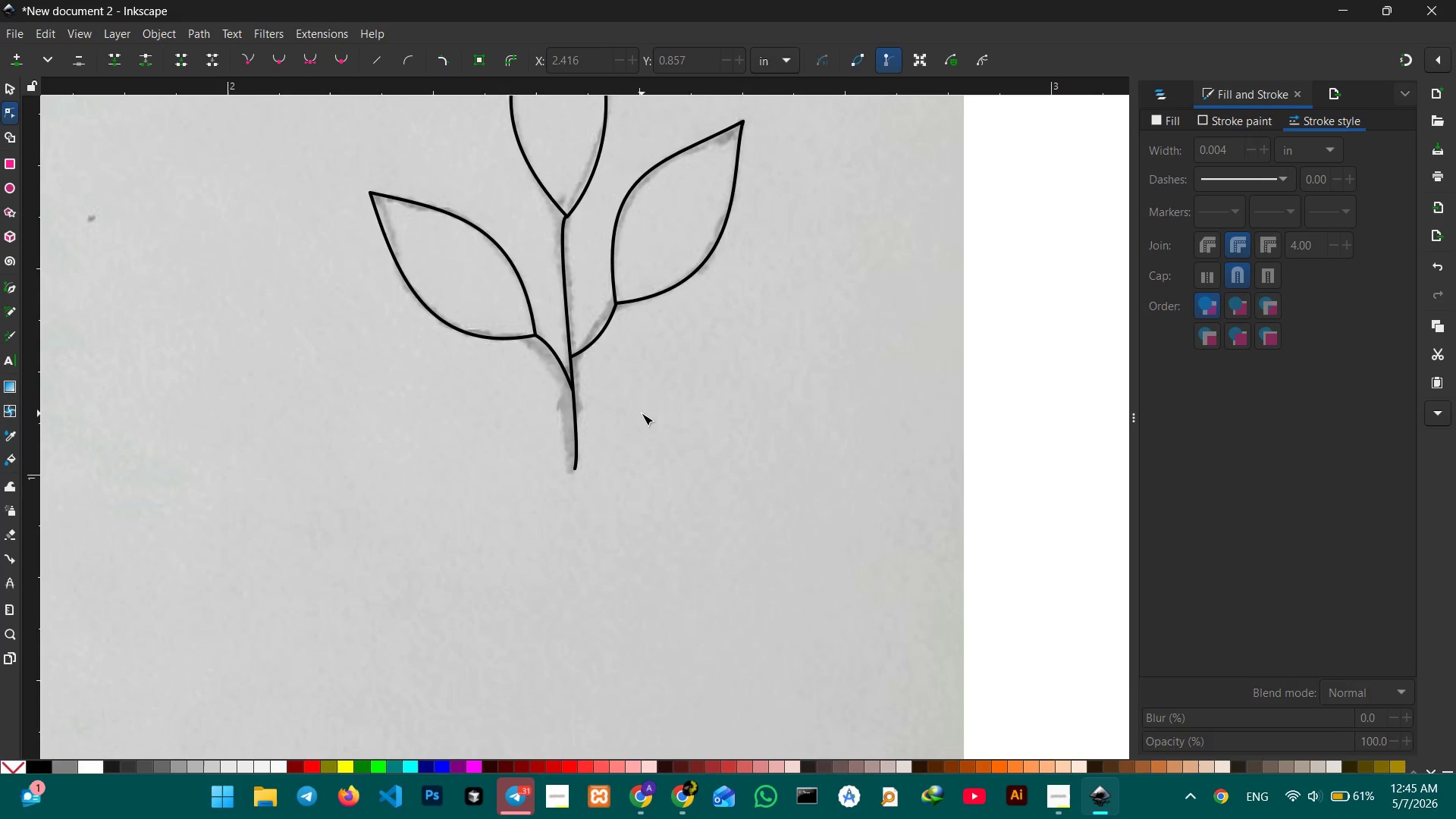 
scroll: coordinate [642, 413], scroll_direction: up, amount: 2.0
 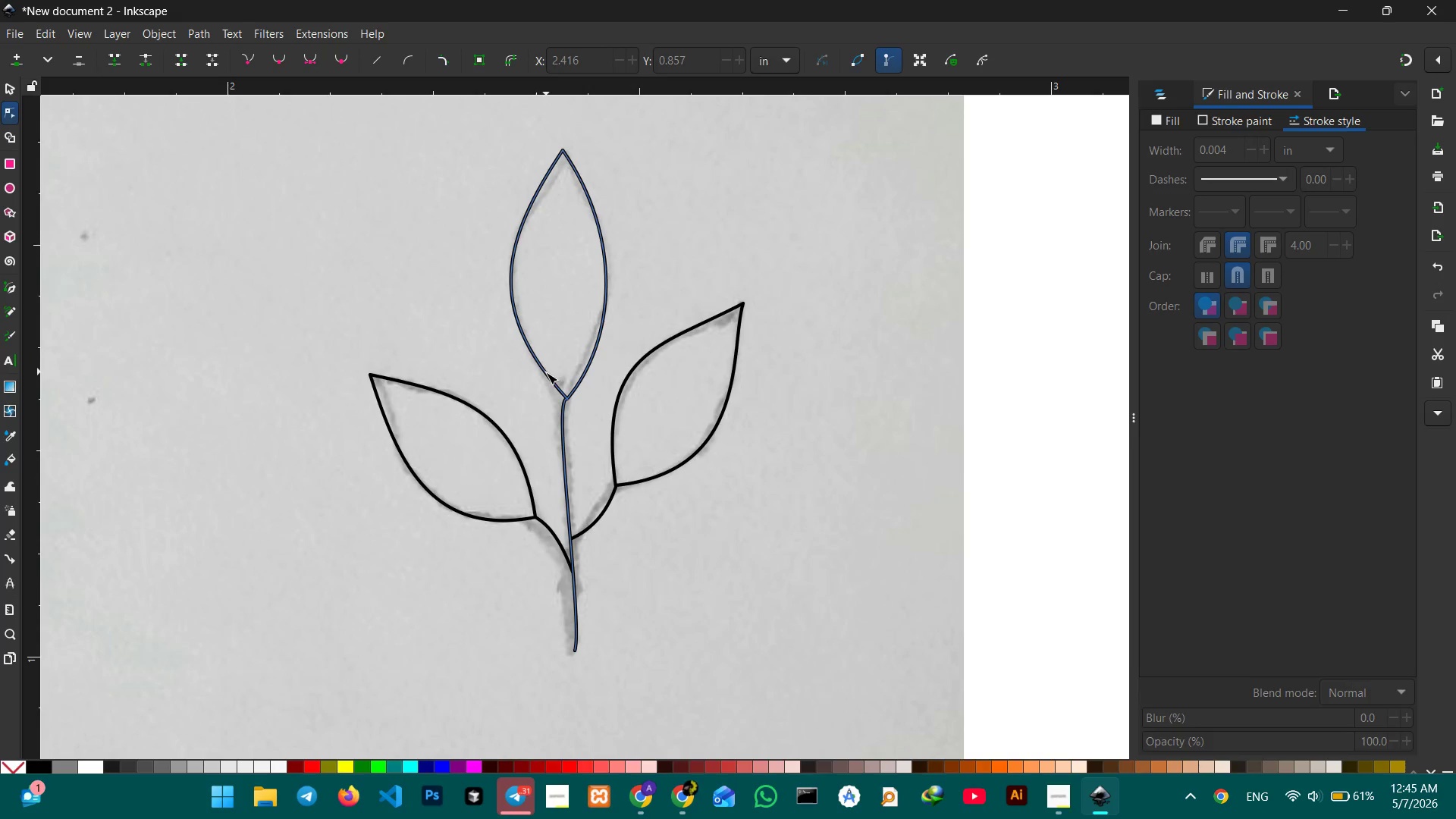 
left_click([547, 376])
 